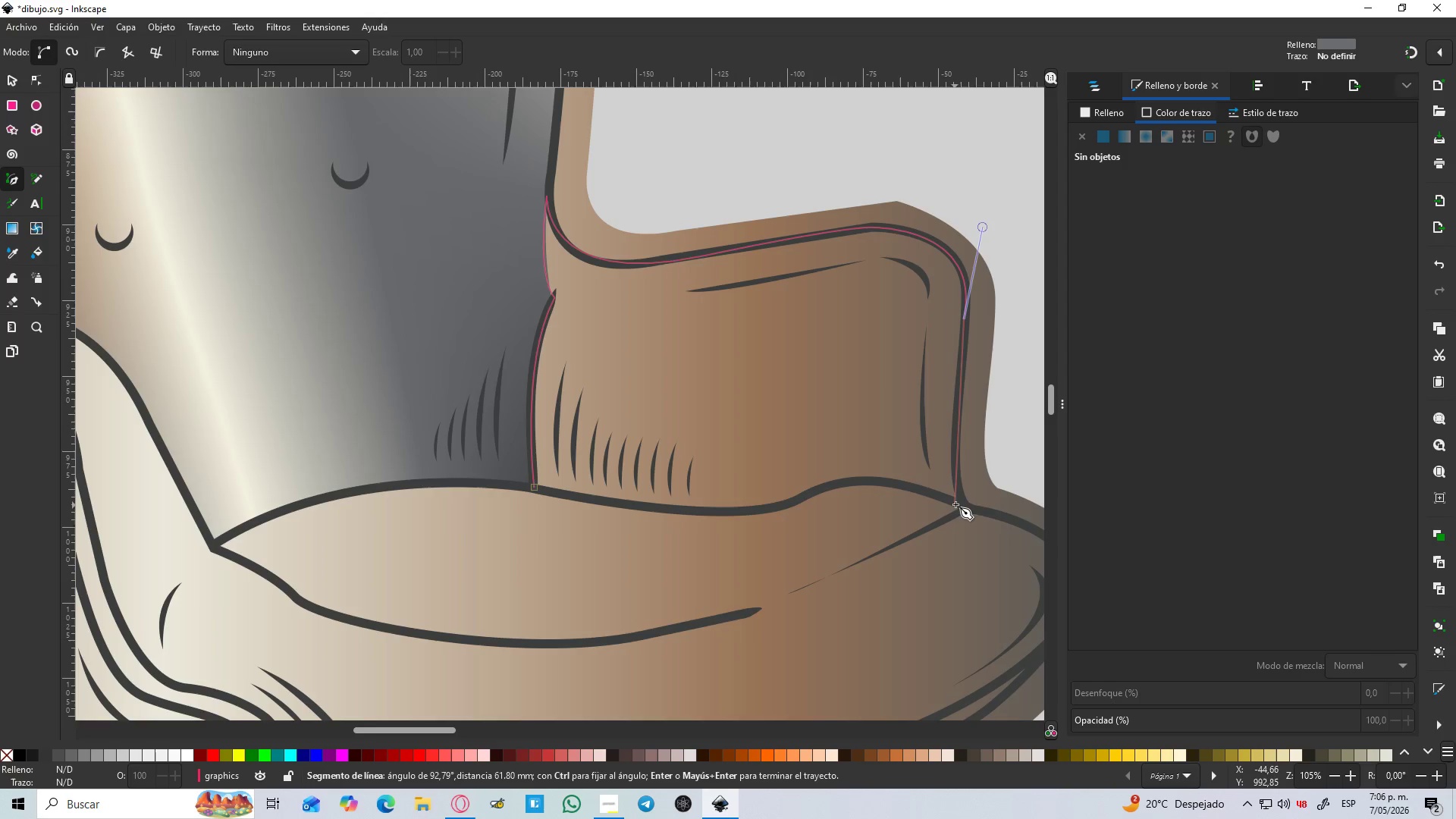 
left_click_drag(start_coordinate=[962, 504], to_coordinate=[974, 542])
 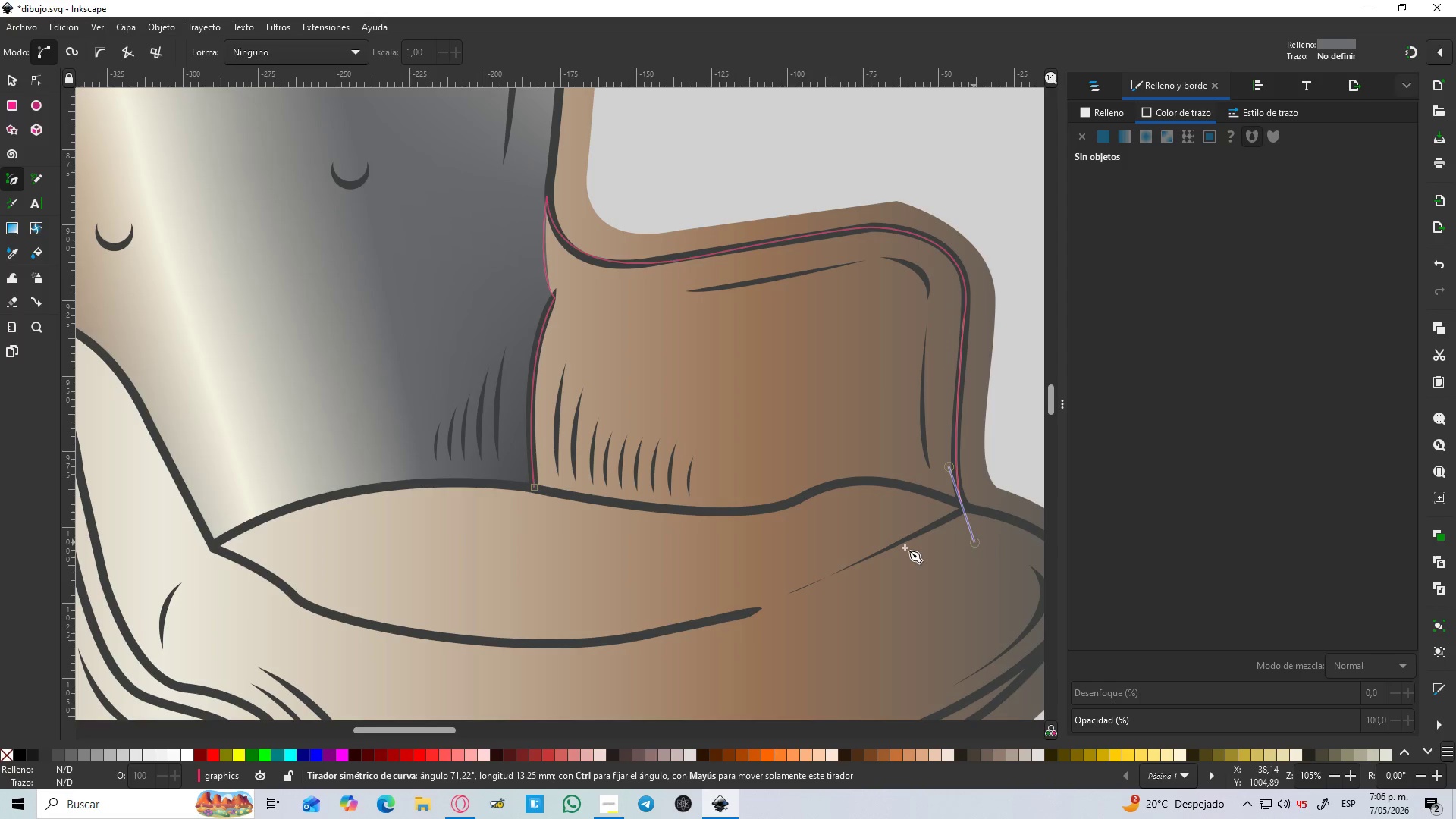 
key(Shift+L)
 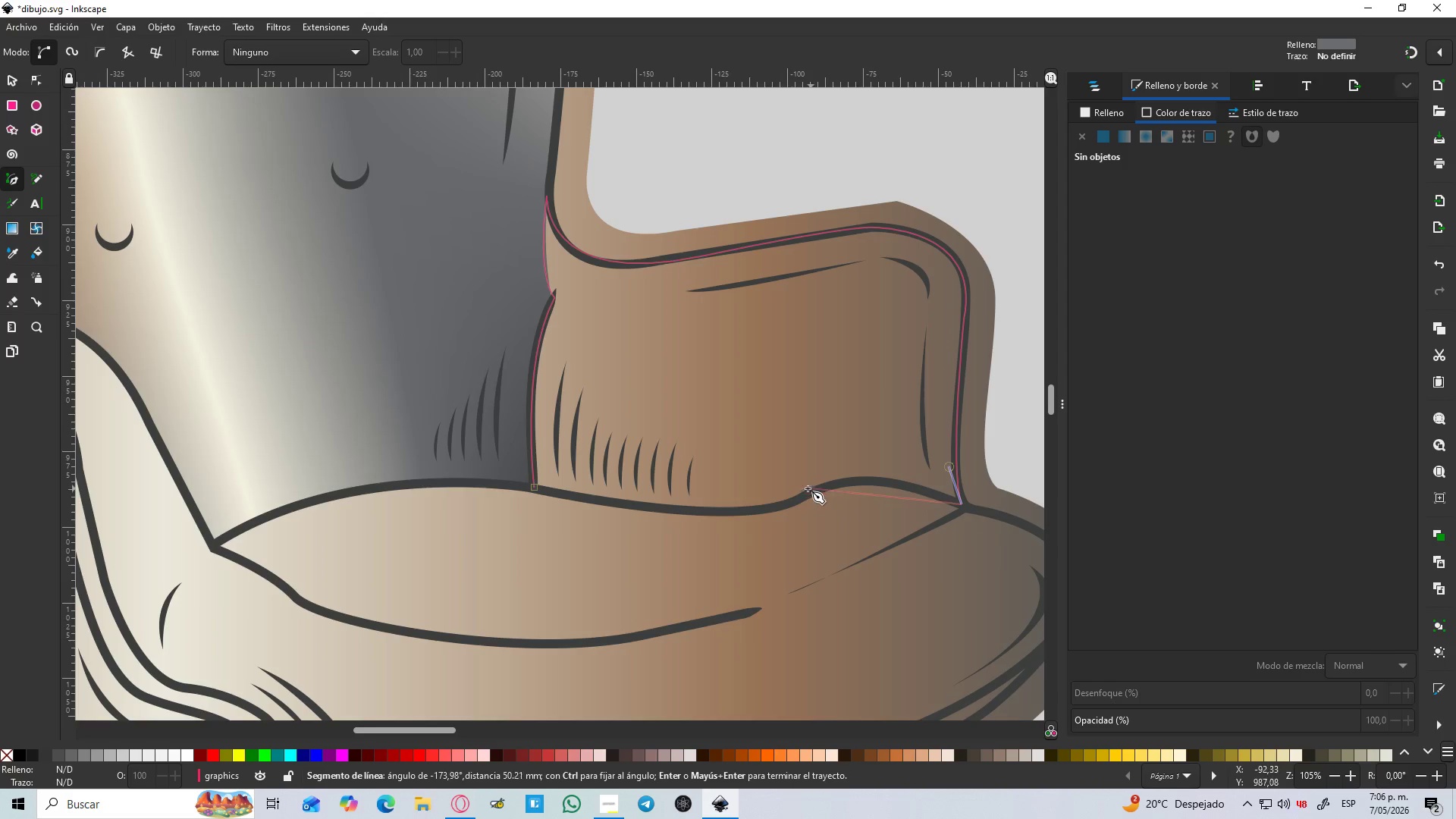 
left_click_drag(start_coordinate=[792, 503], to_coordinate=[719, 557])
 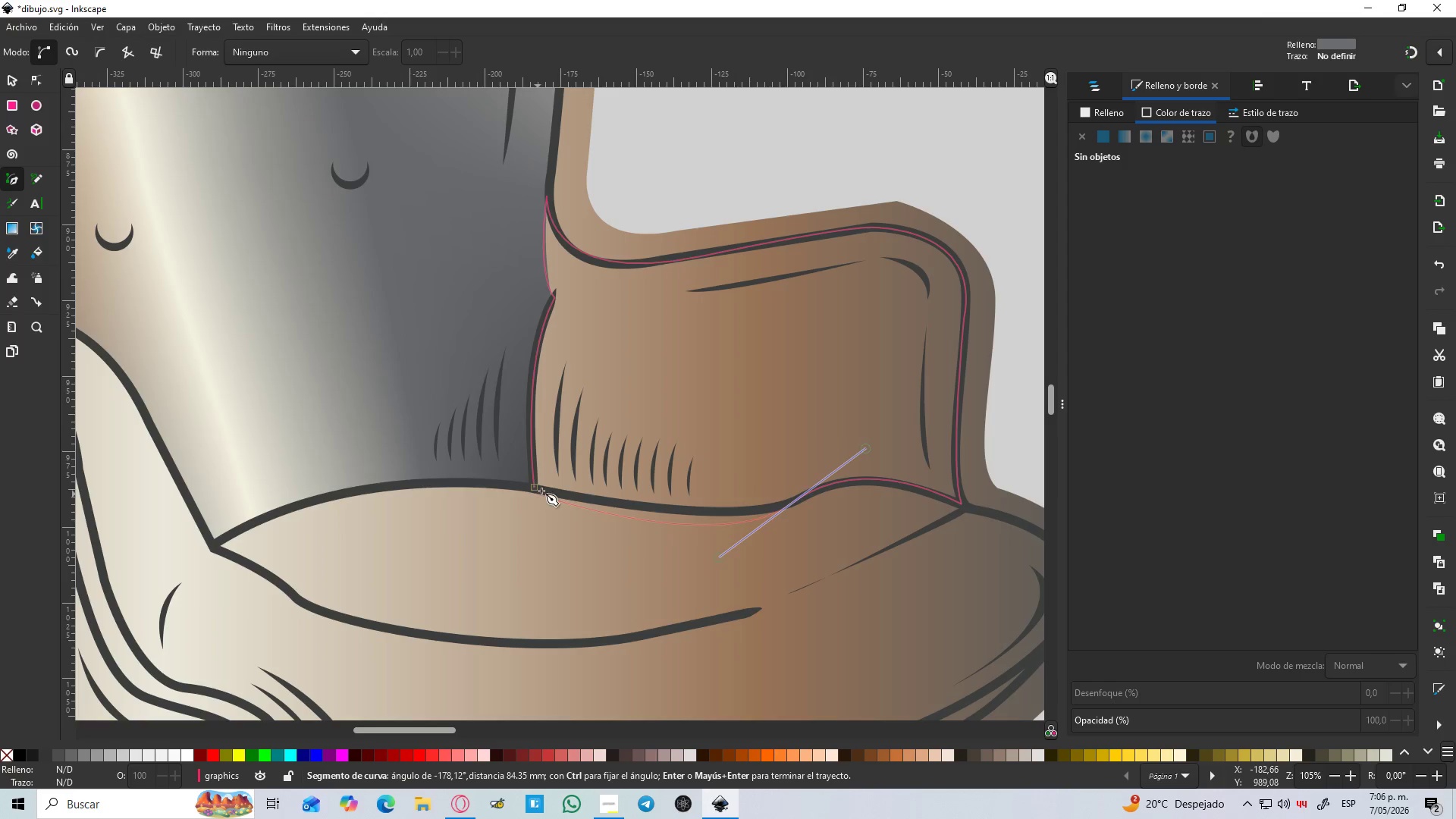 
key(Shift+L)
 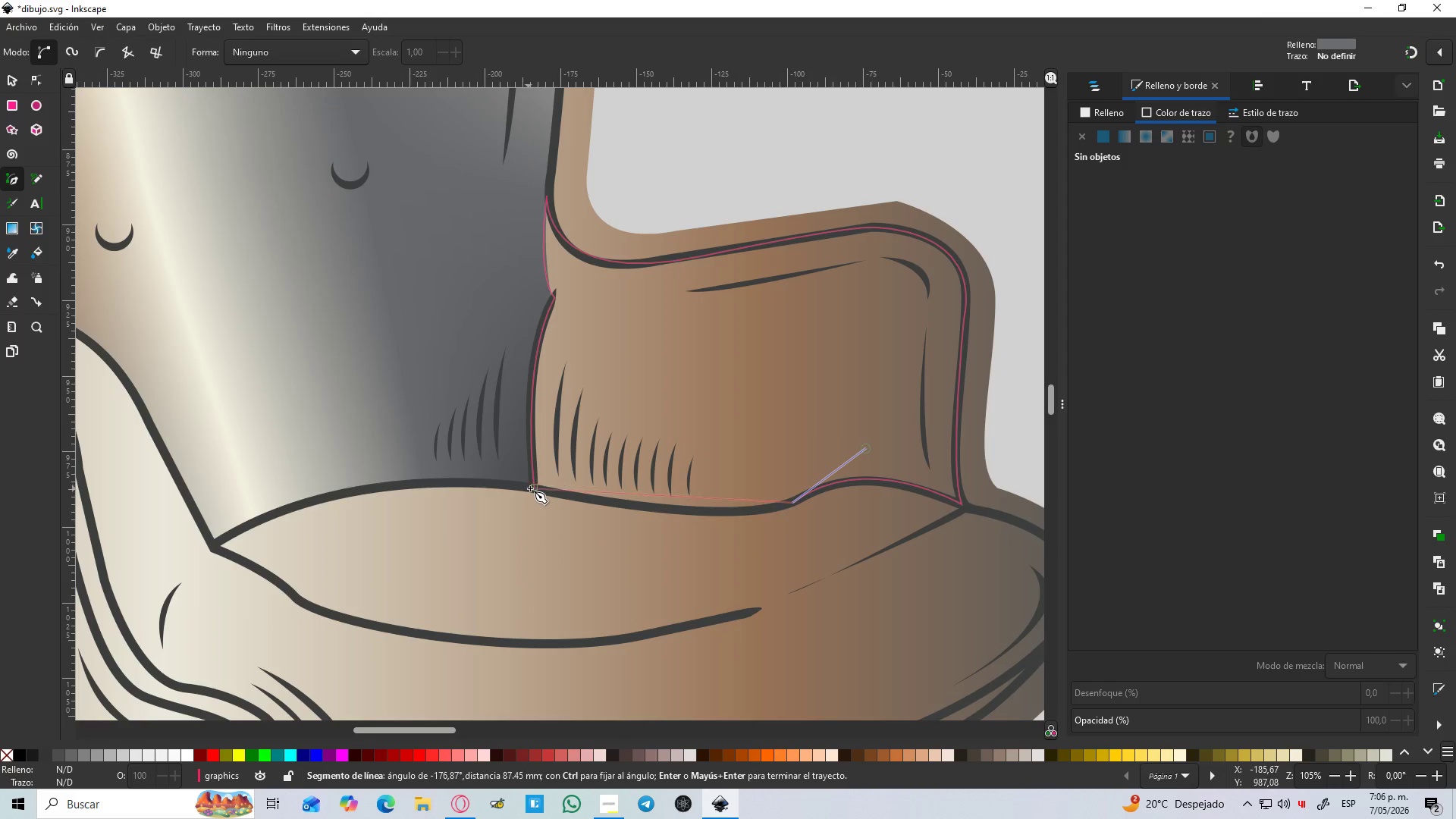 
left_click_drag(start_coordinate=[534, 487], to_coordinate=[362, 448])
 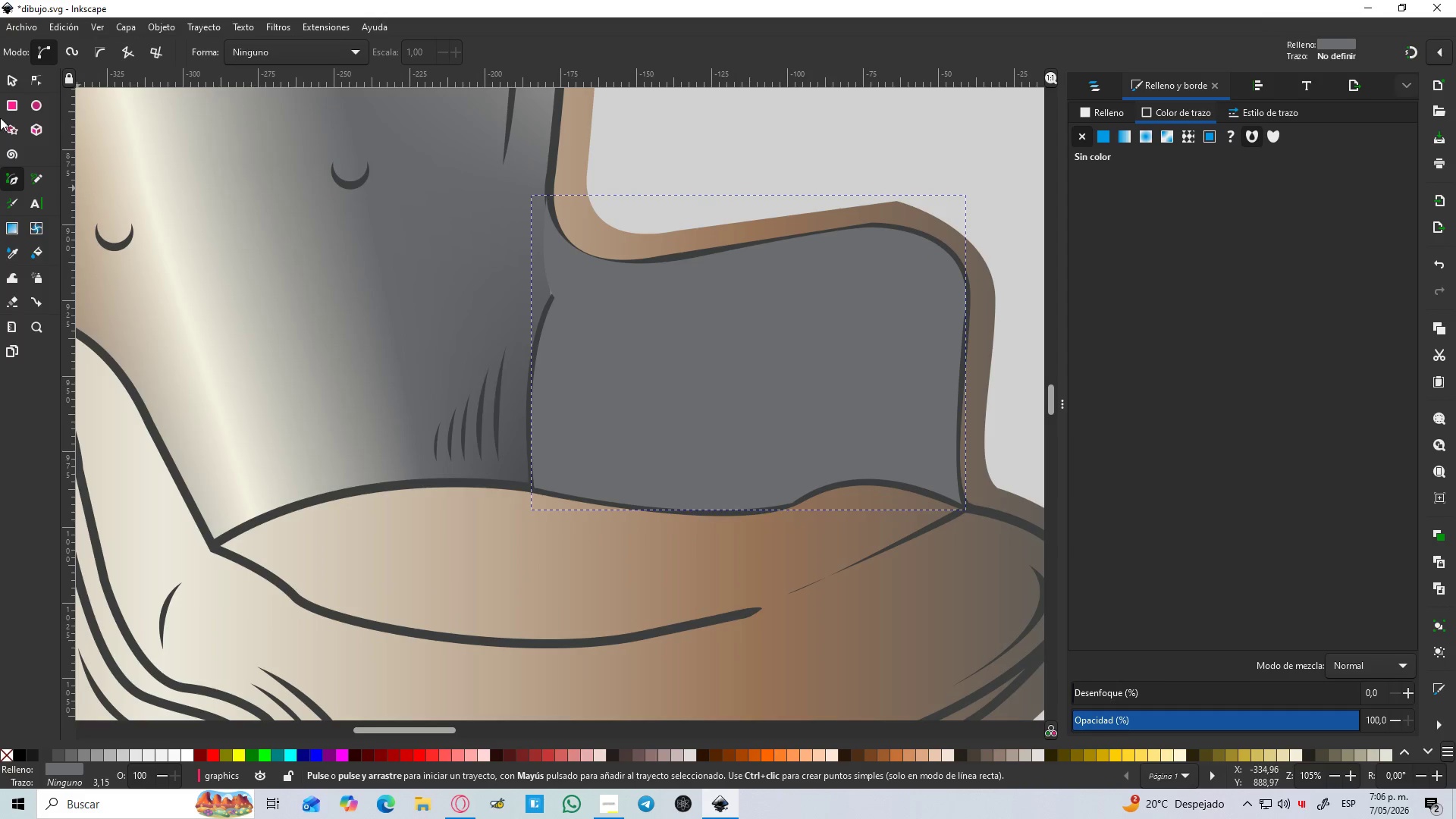 
left_click([18, 81])
 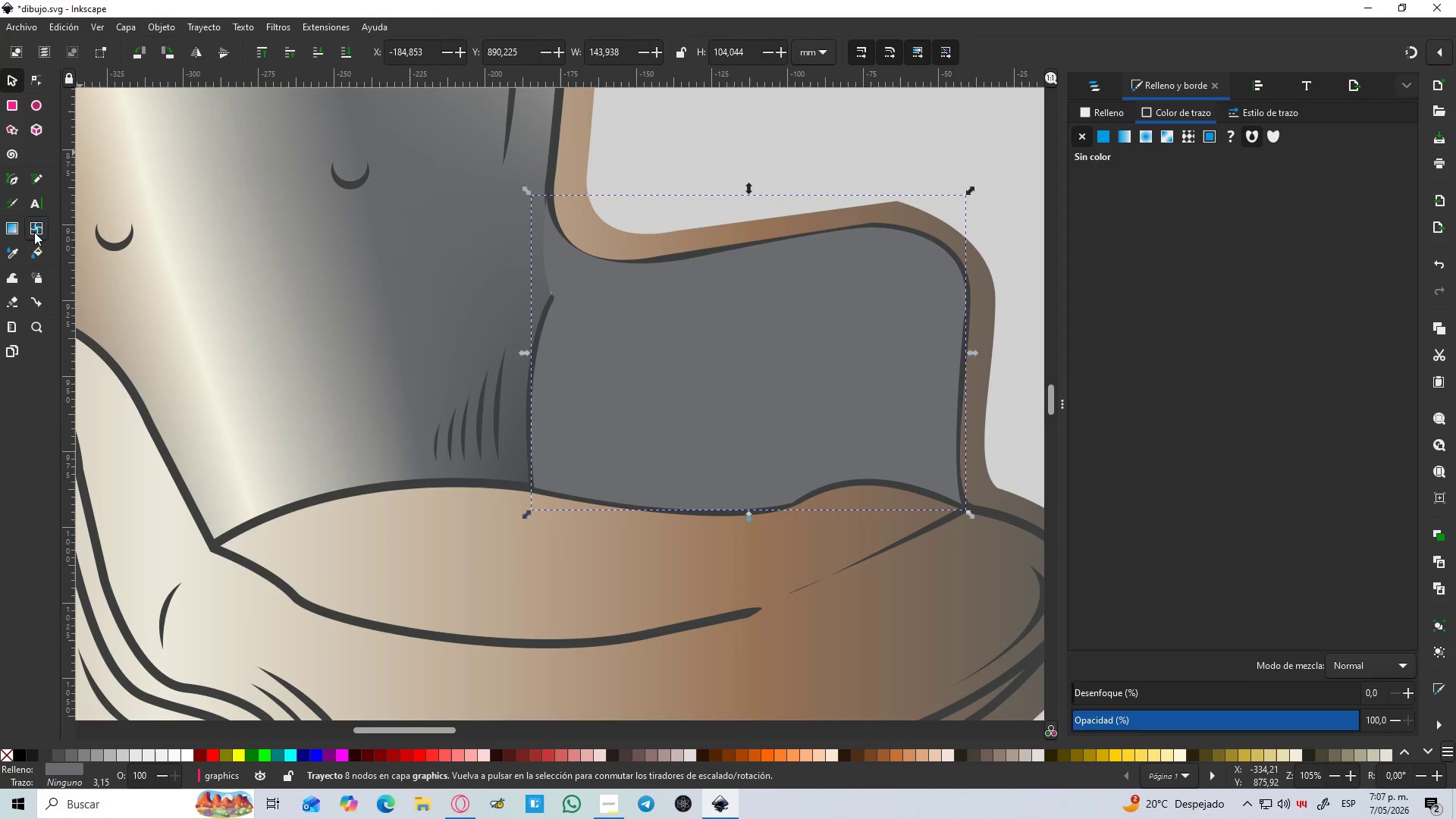 
left_click([15, 228])
 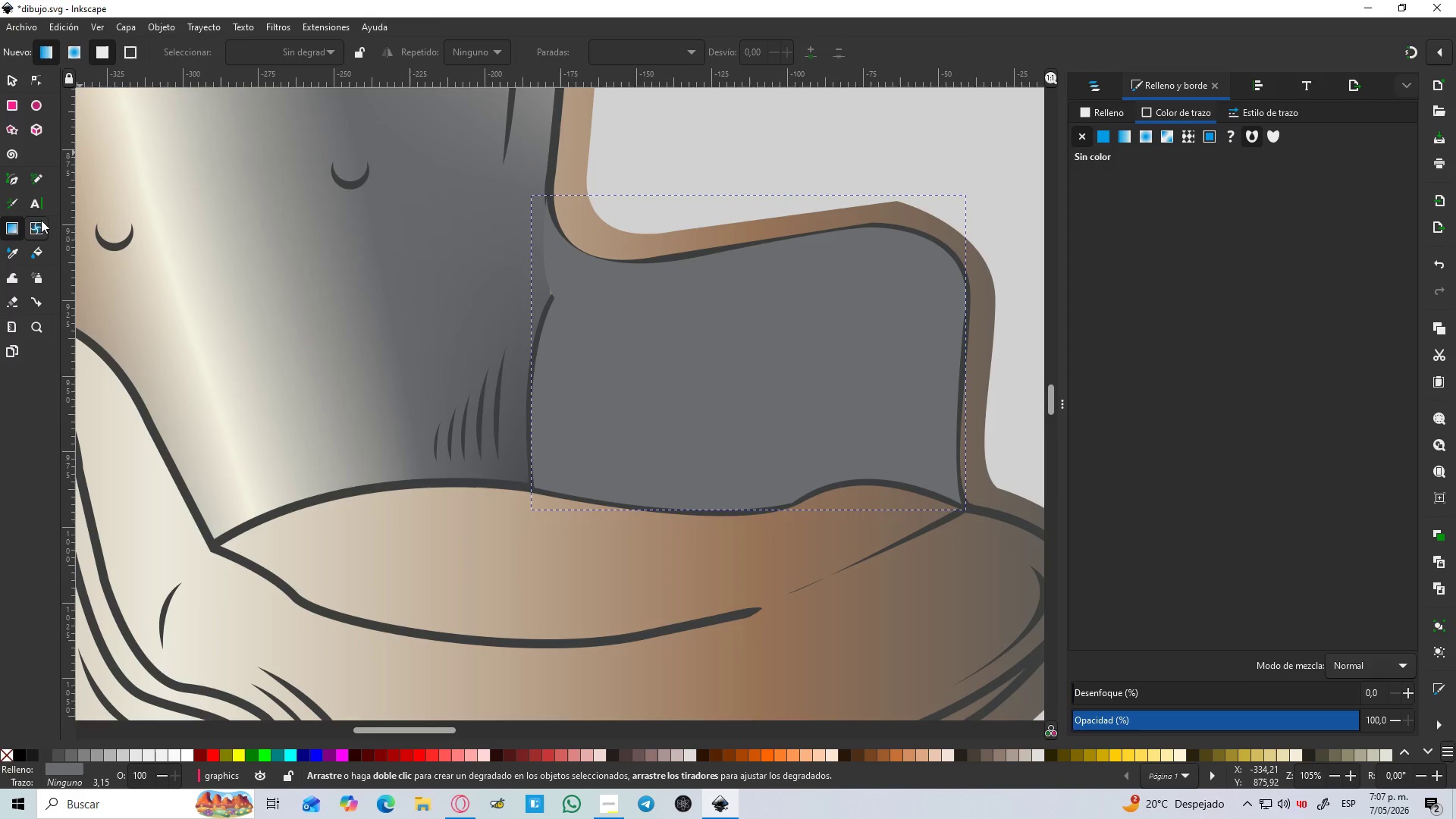 
left_click([39, 222])
 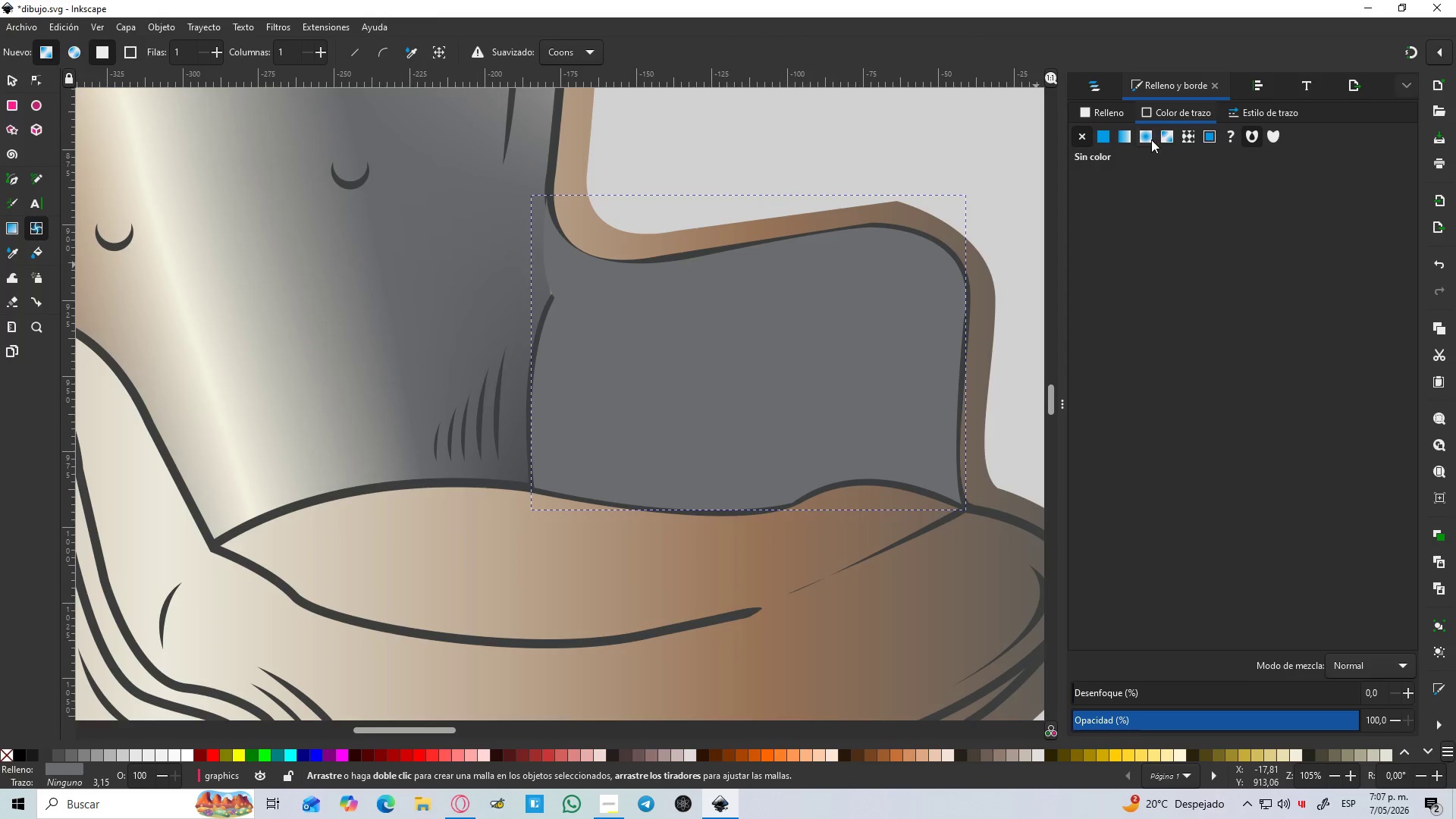 
left_click([1159, 137])
 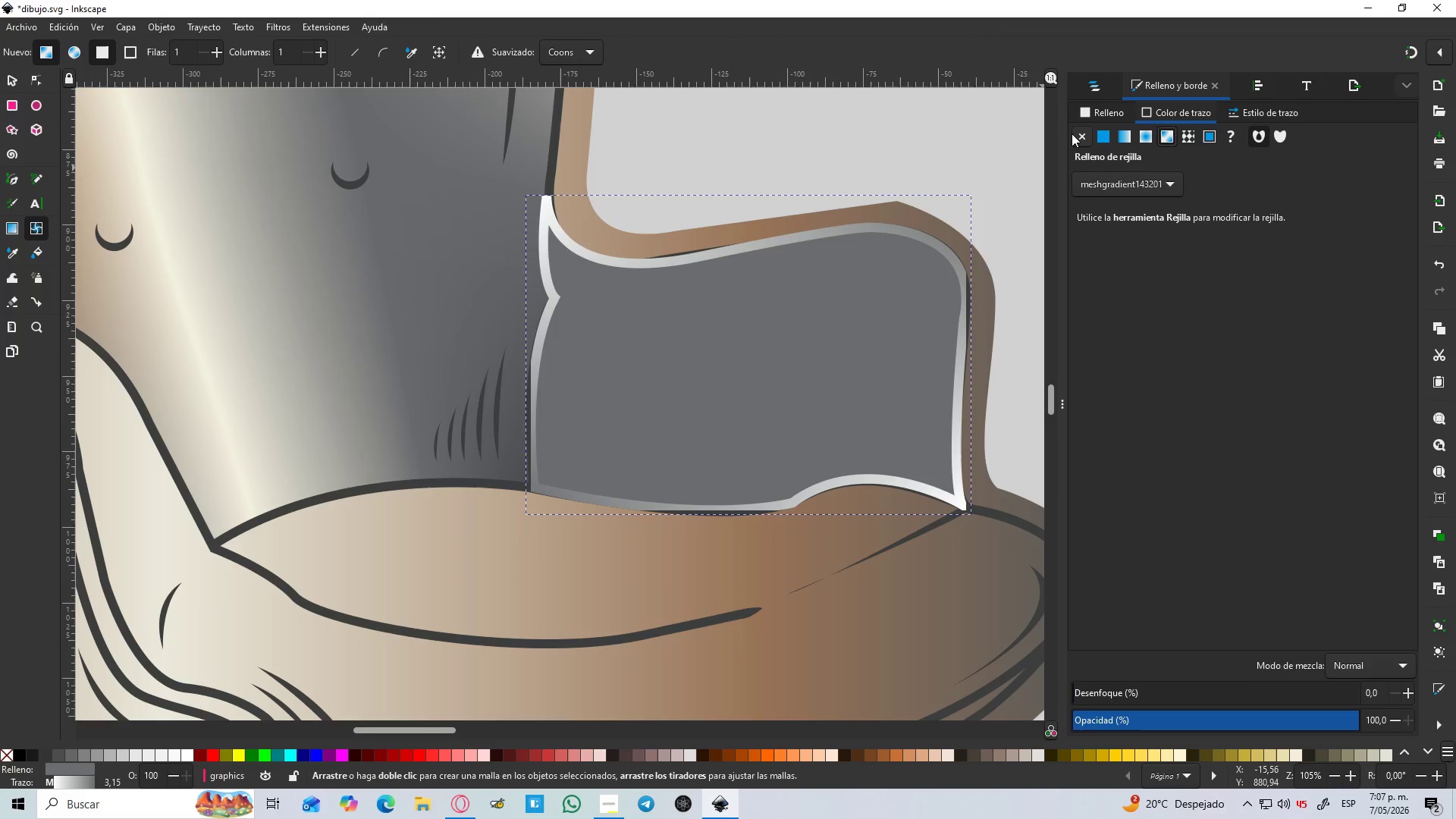 
double_click([1109, 115])
 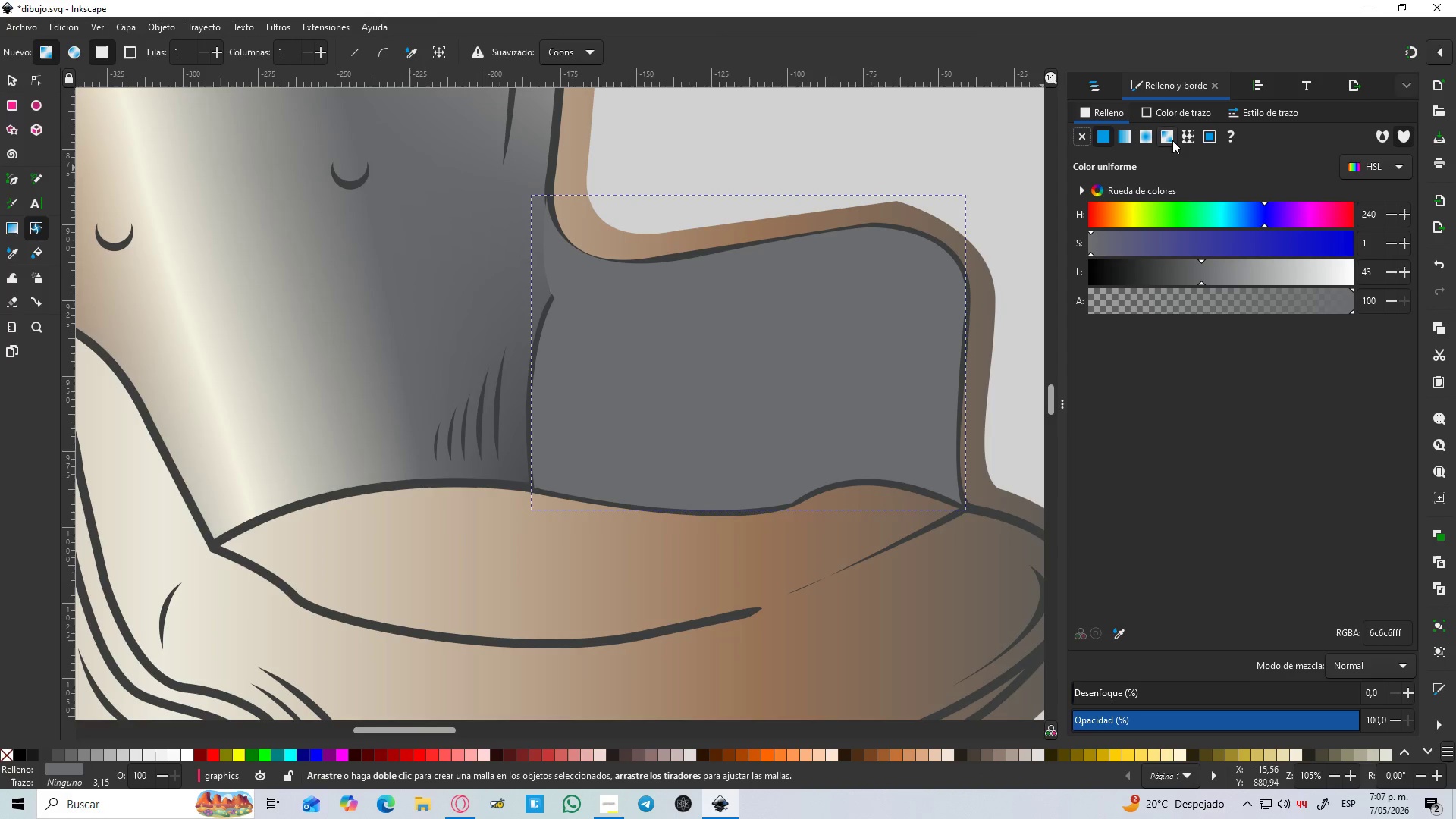 
left_click([1168, 137])
 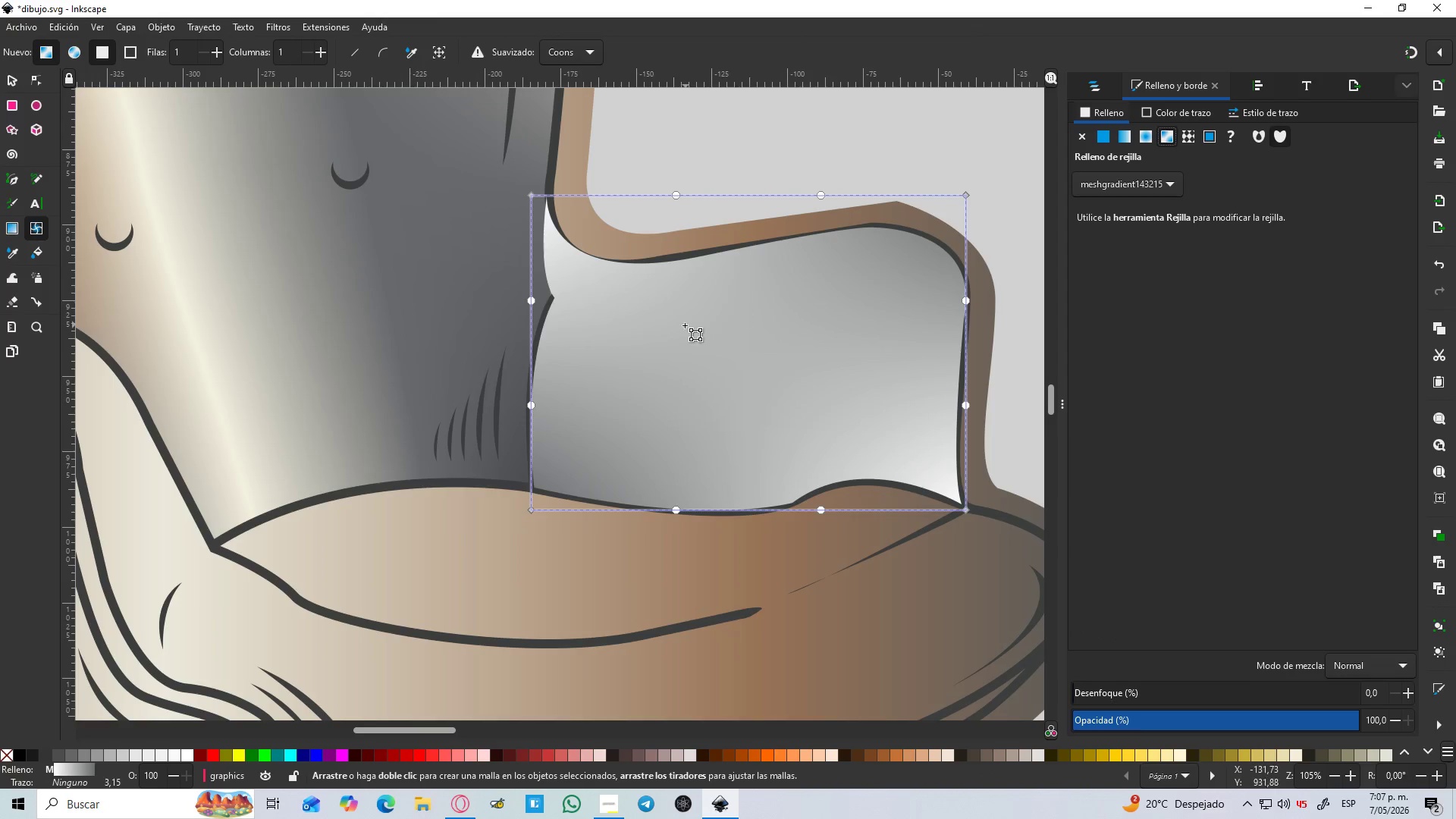 
hold_key(key=ControlLeft, duration=0.88)
scroll: coordinate [680, 313], scroll_direction: down, amount: 1.0
 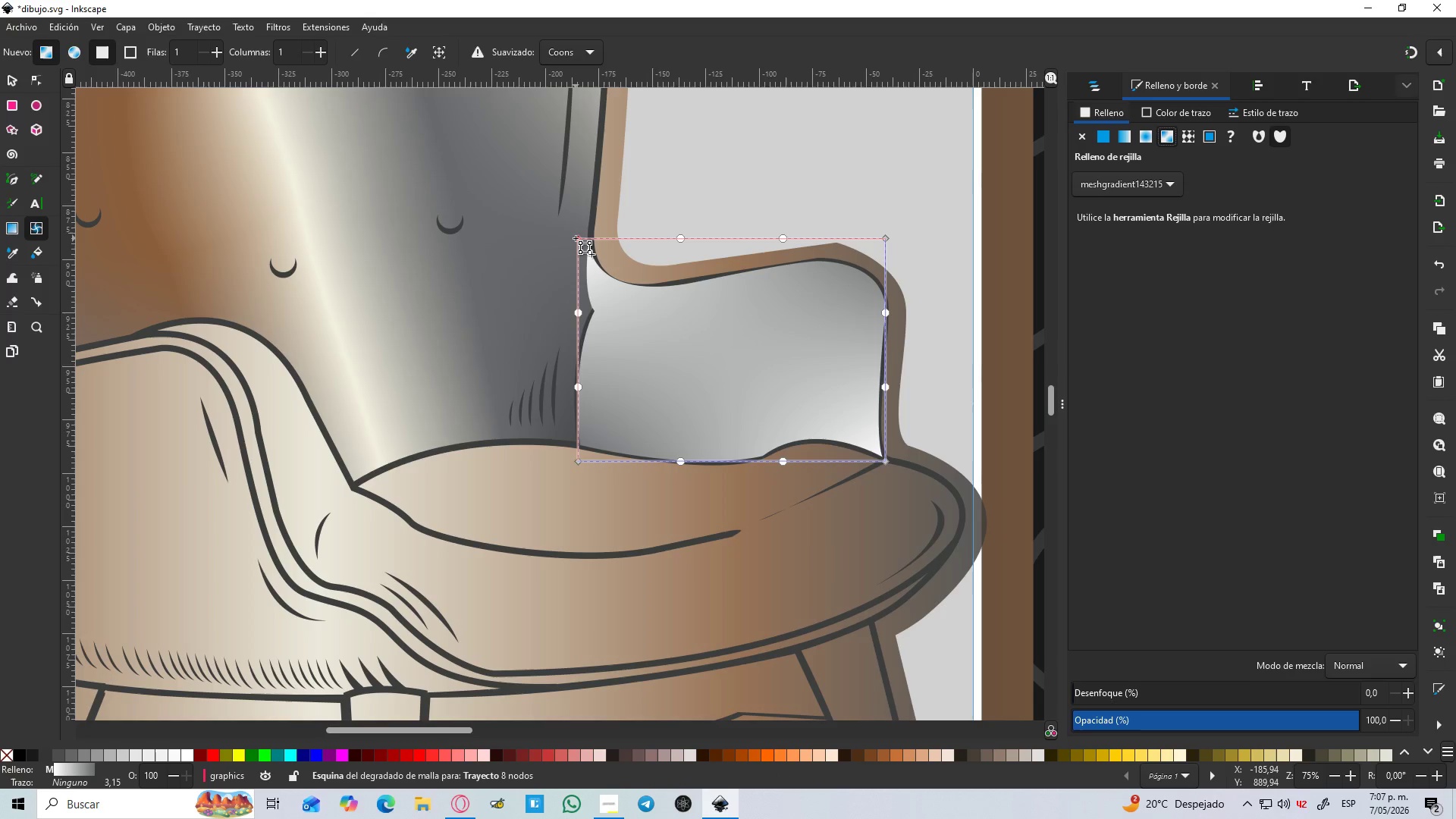 
left_click([576, 238])
 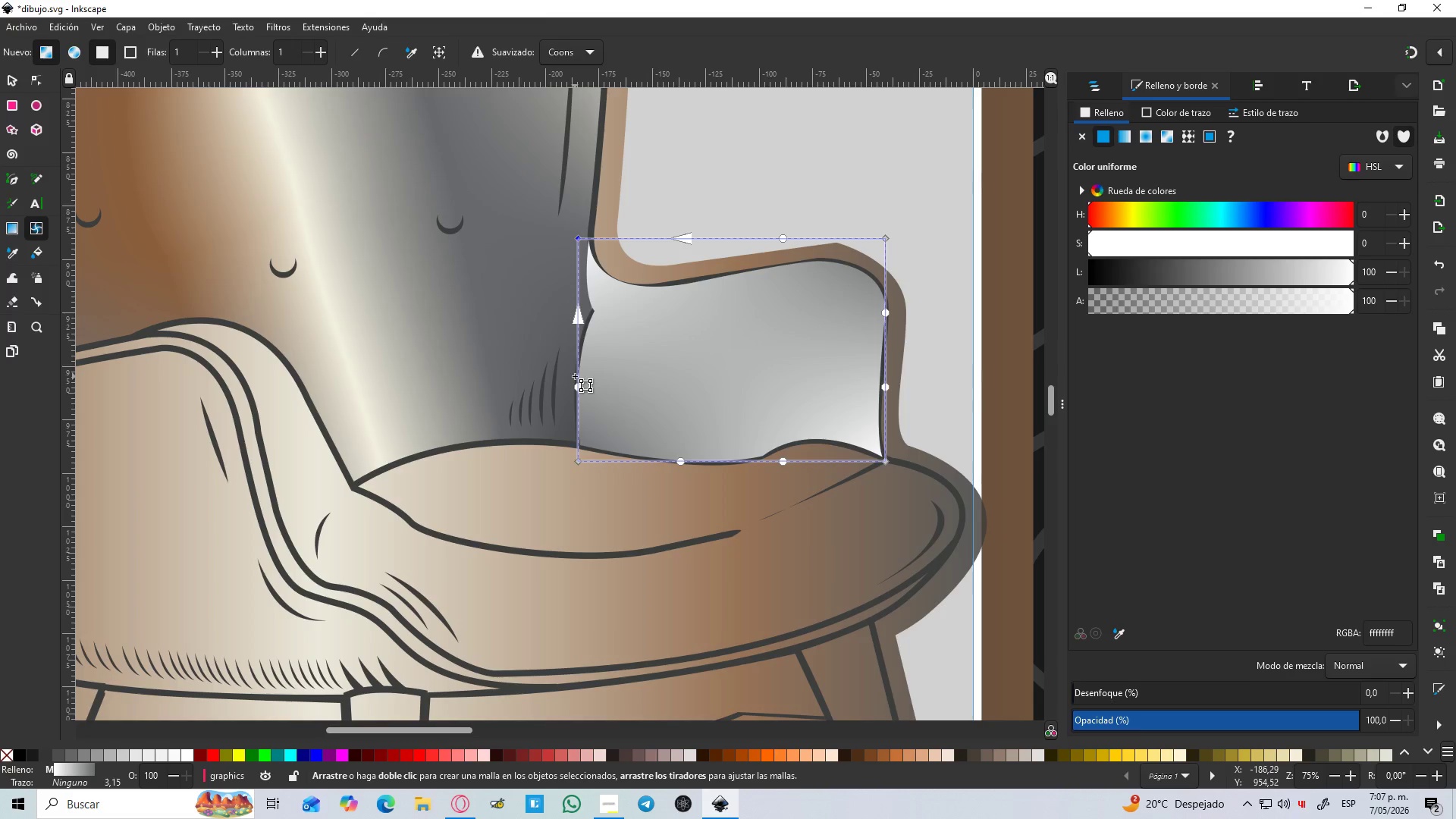 
hold_key(key=ControlLeft, duration=0.66)
 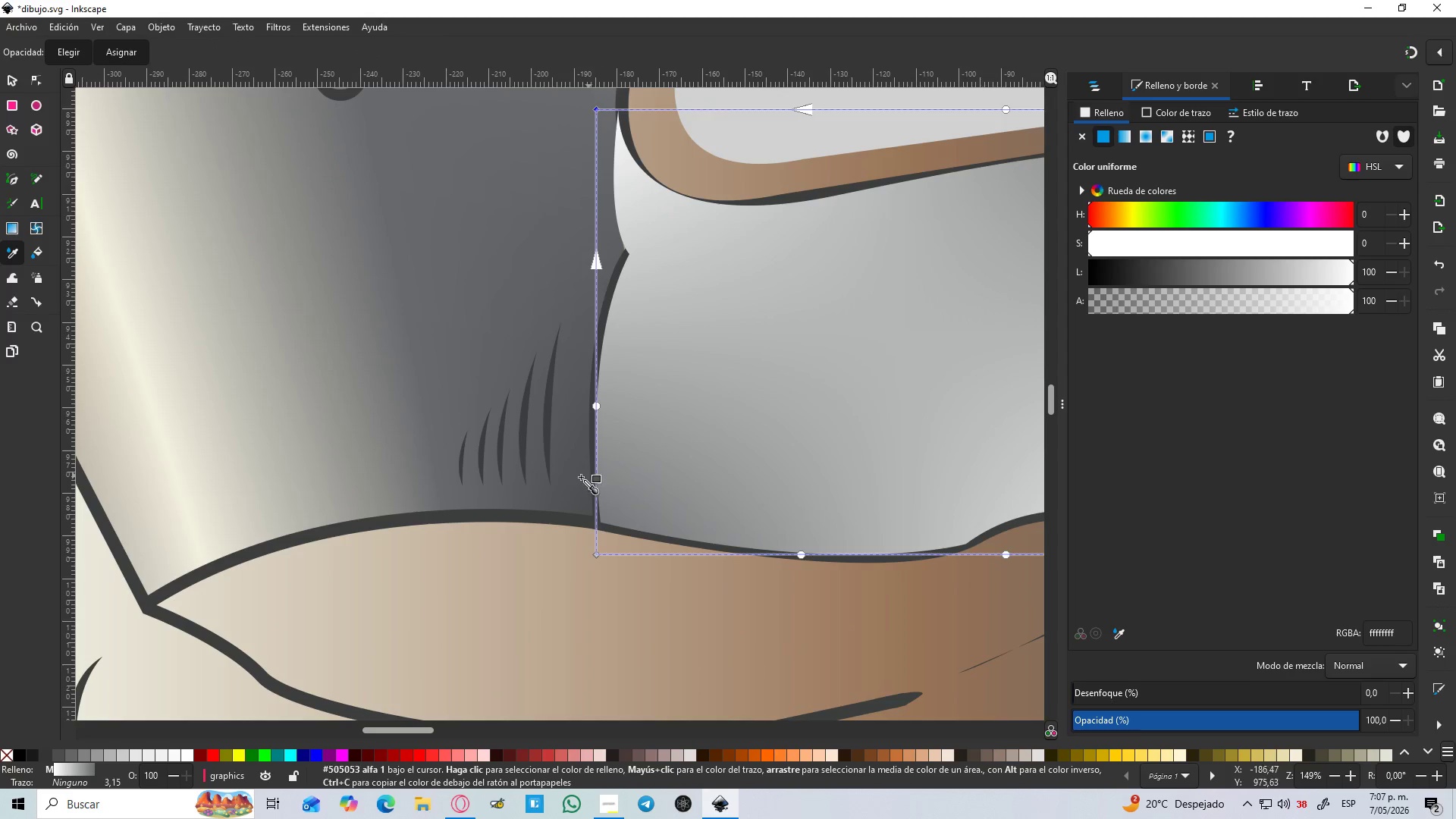 
key(D)
 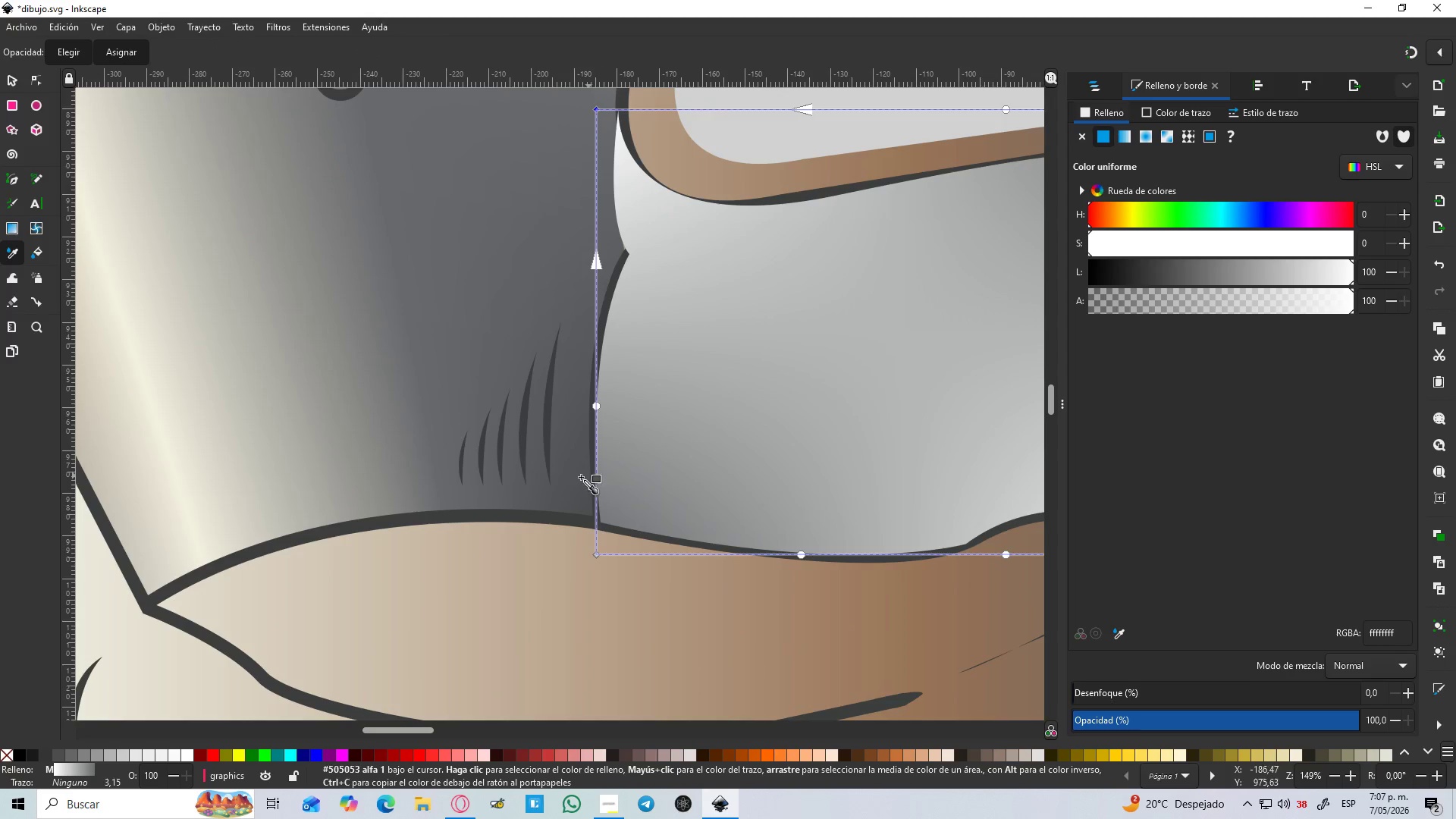 
scroll: coordinate [560, 368], scroll_direction: up, amount: 2.0
 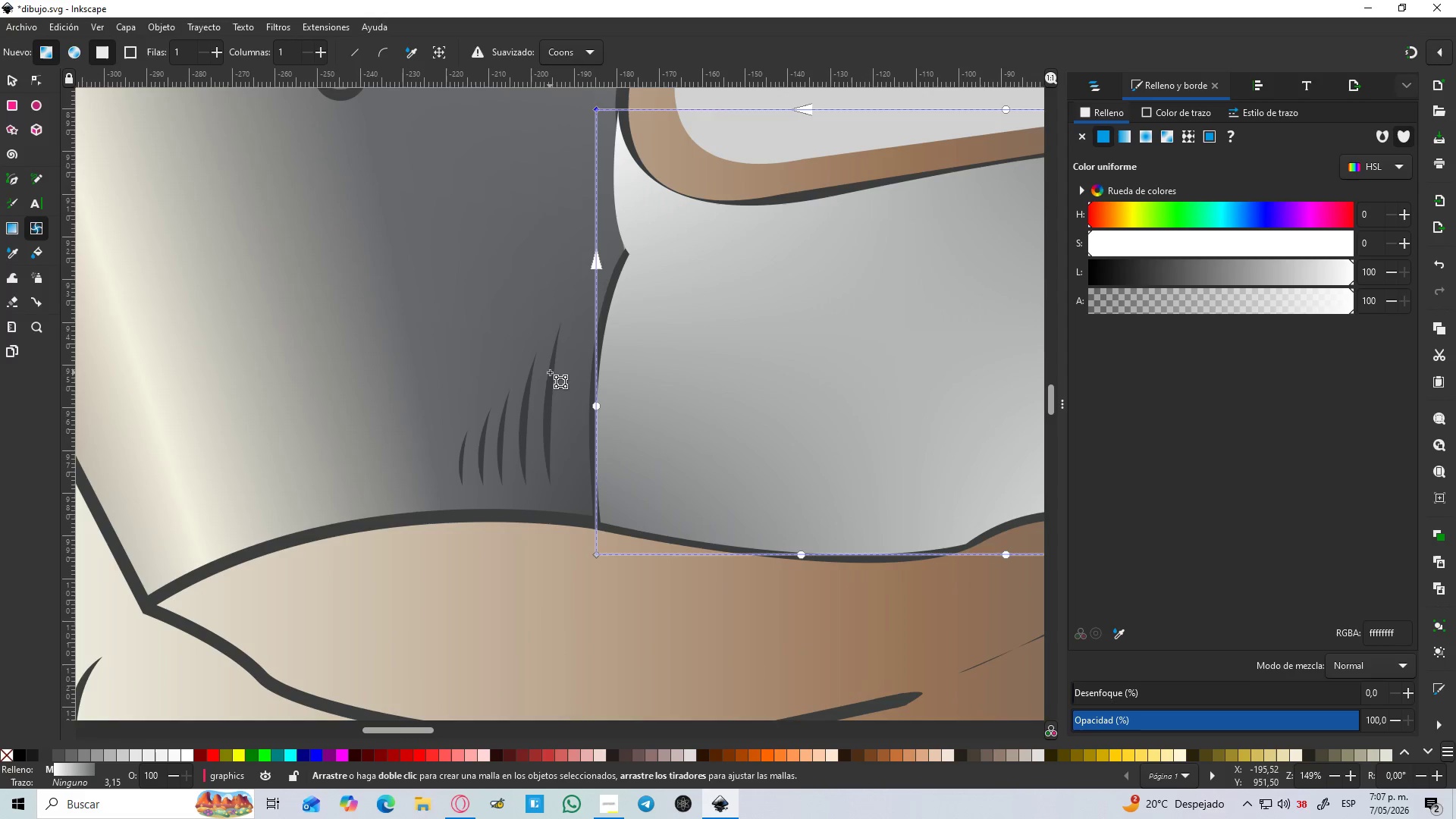 
left_click([575, 479])
 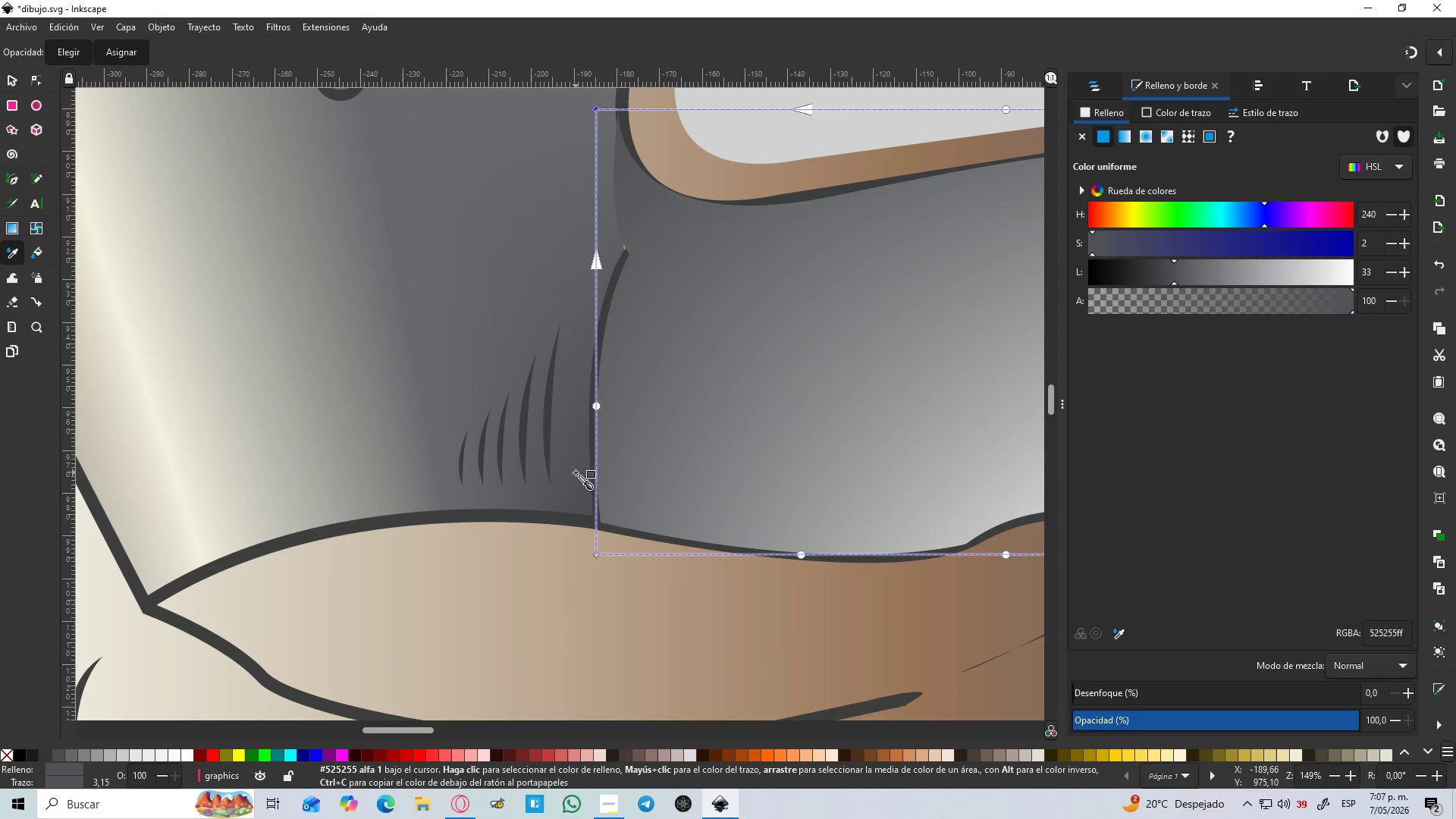 
hold_key(key=ControlLeft, duration=1.5)
scroll: coordinate [576, 472], scroll_direction: down, amount: 2.0
 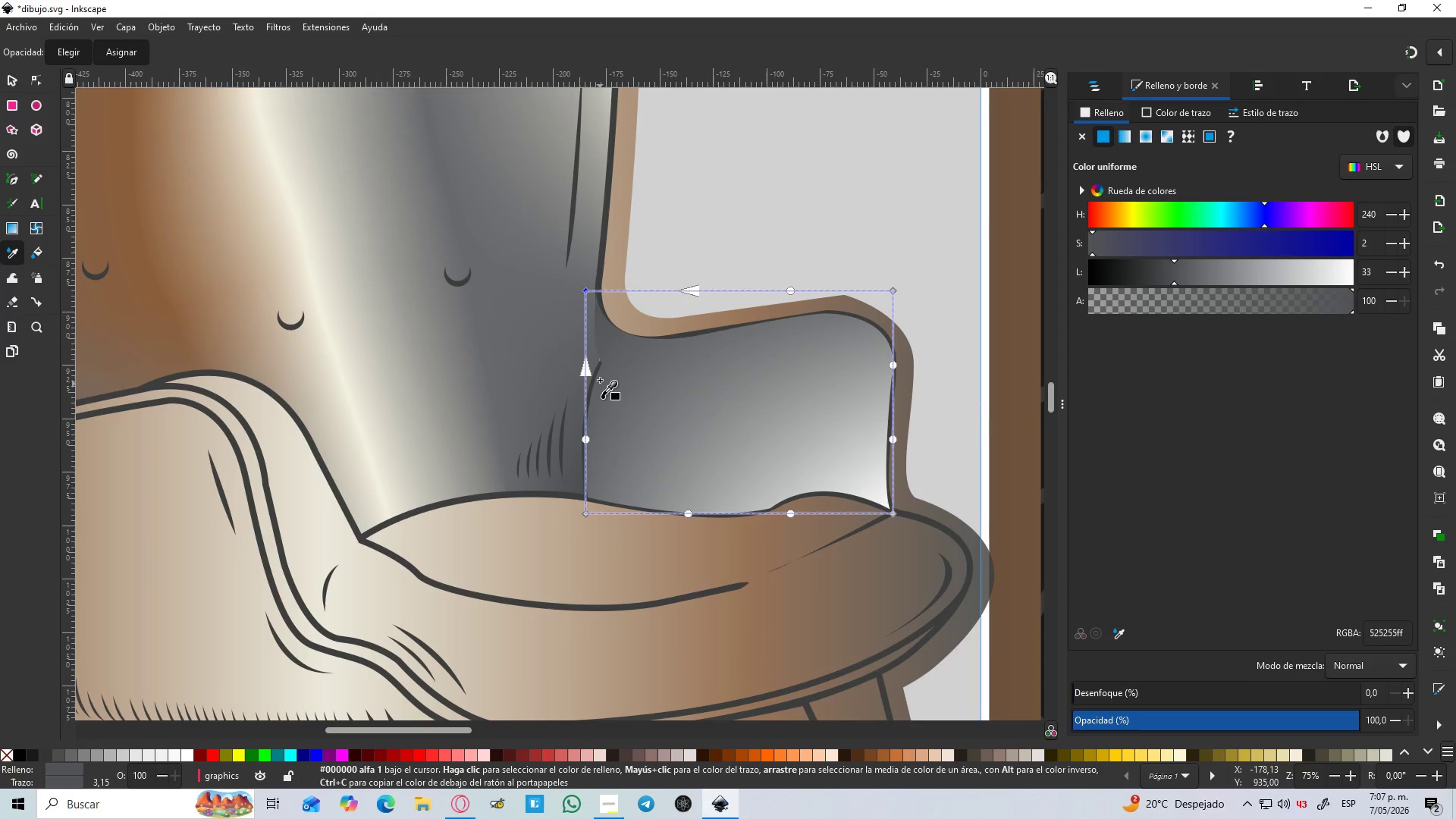 
key(Control+ControlLeft)
 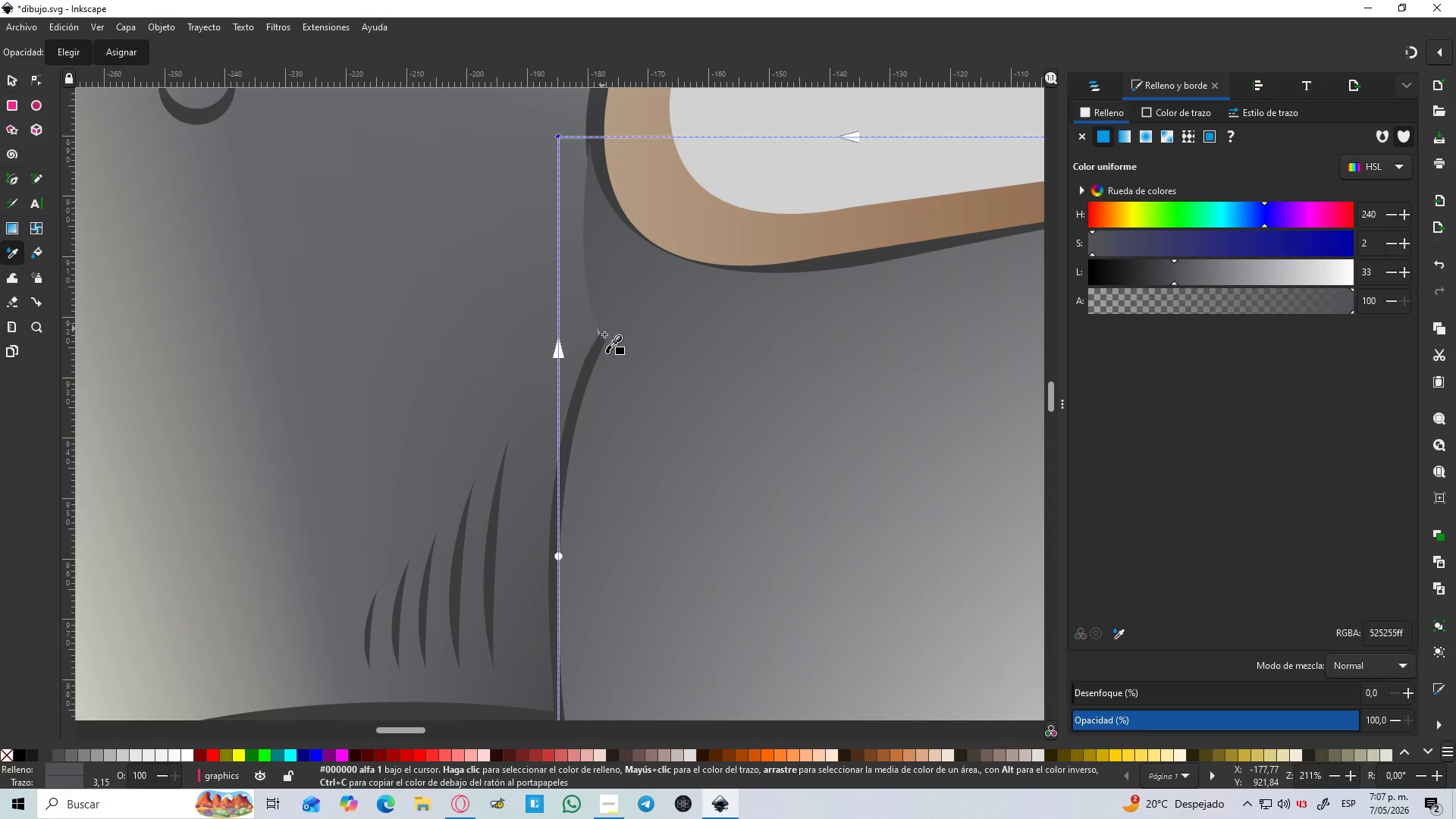 
key(Control+ControlLeft)
 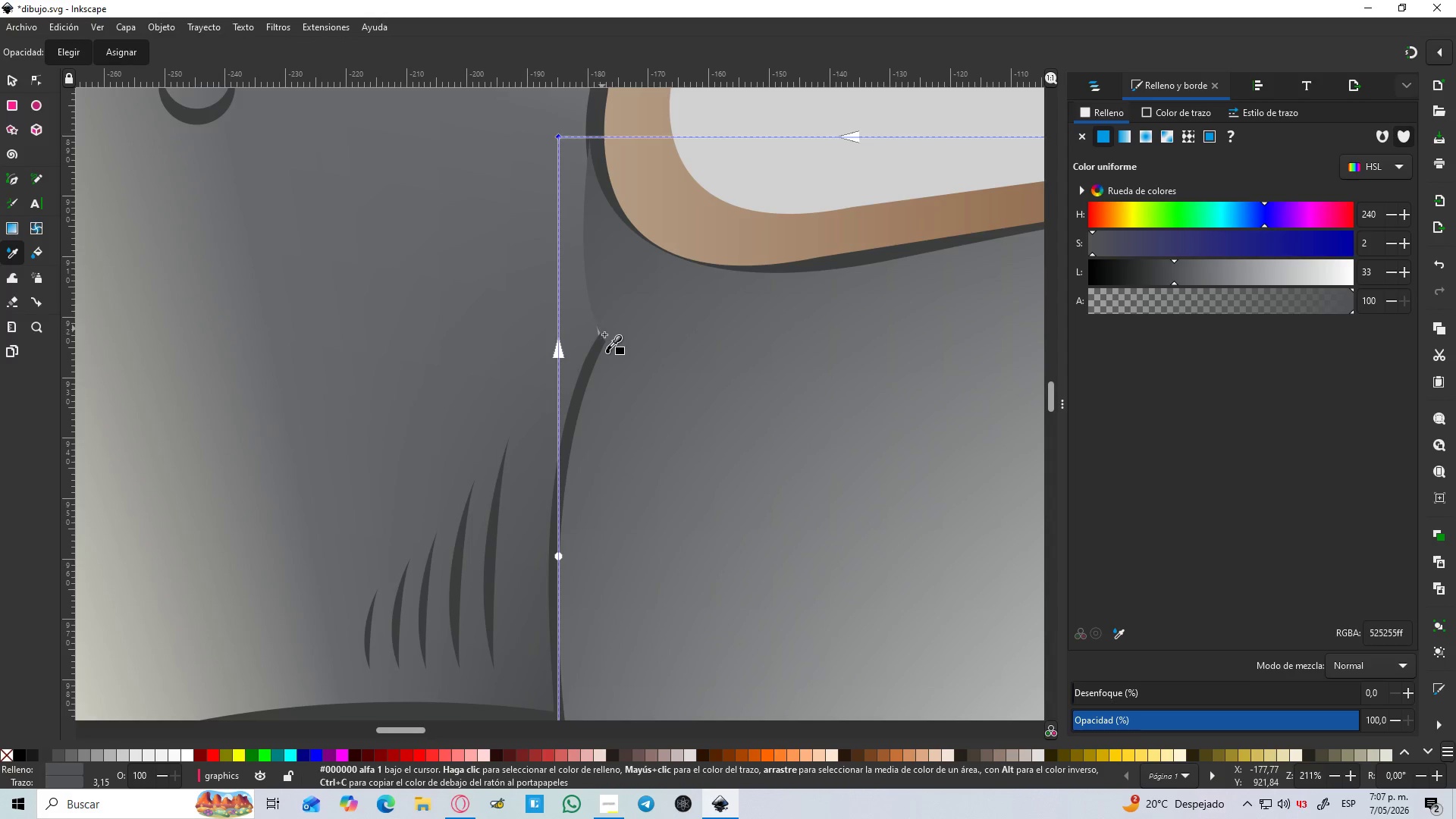 
key(Control+ControlLeft)
 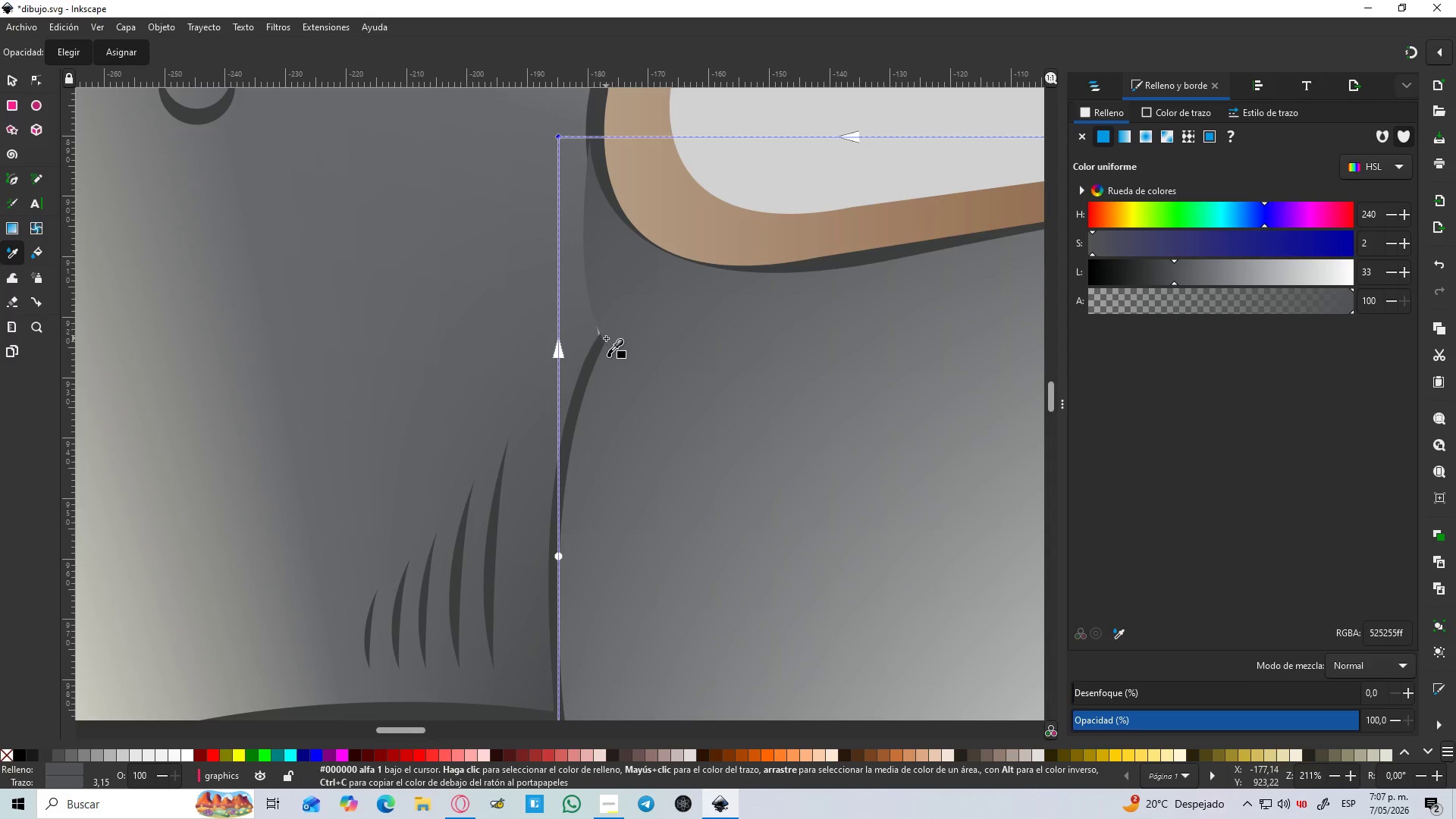 
scroll: coordinate [601, 375], scroll_direction: up, amount: 3.0
 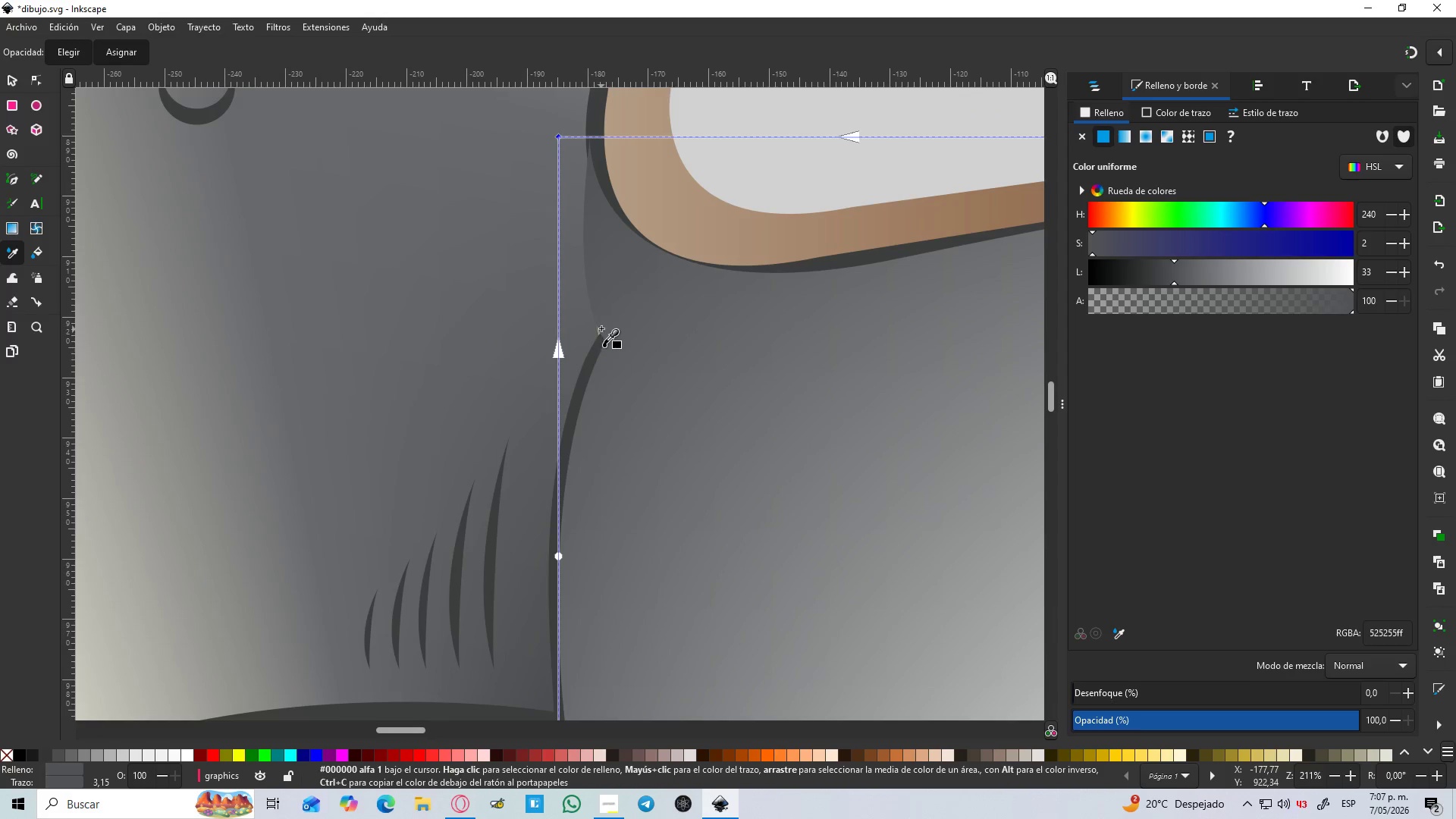 
key(Control+ControlLeft)
 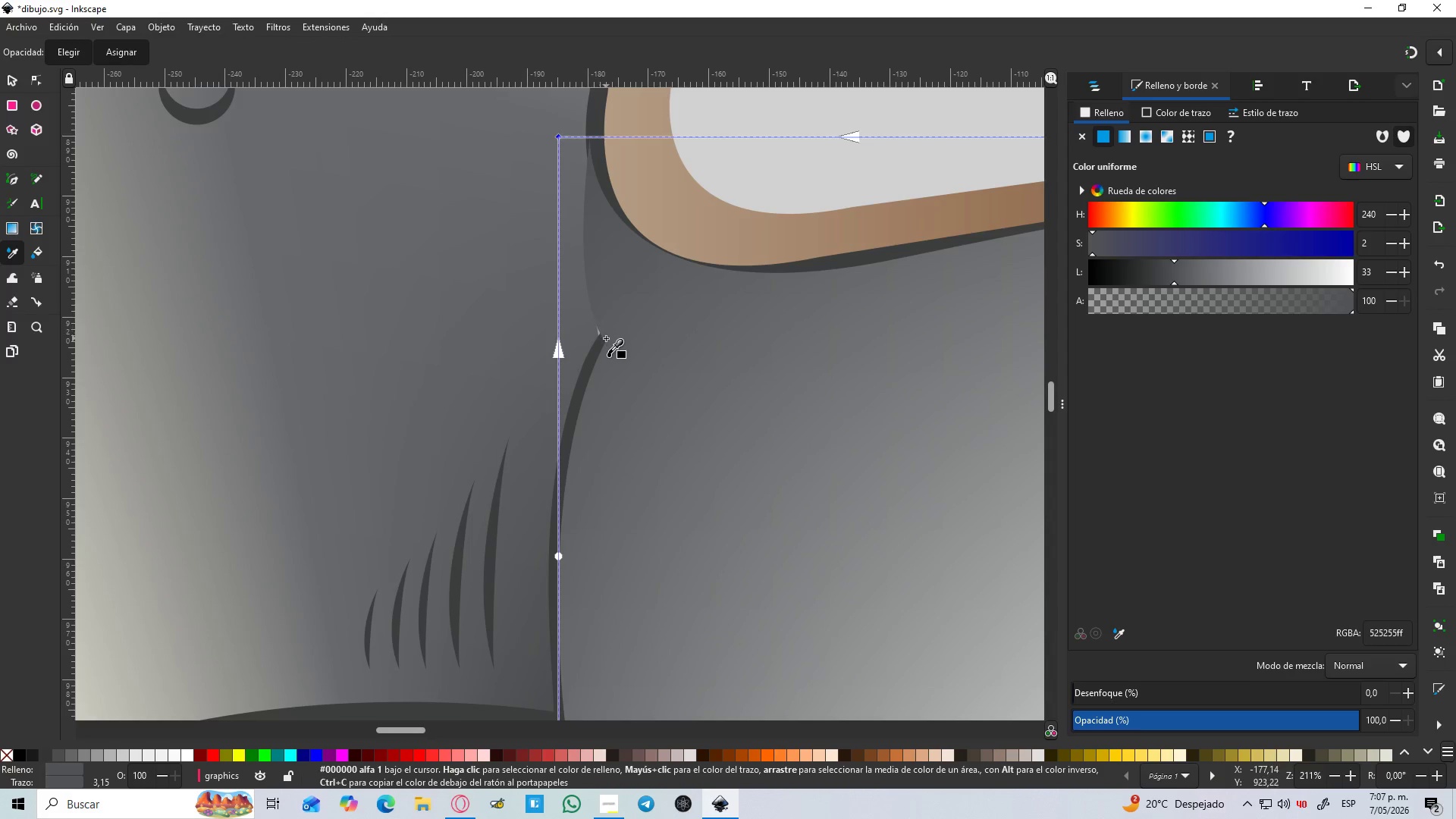 
key(Control+ControlLeft)
 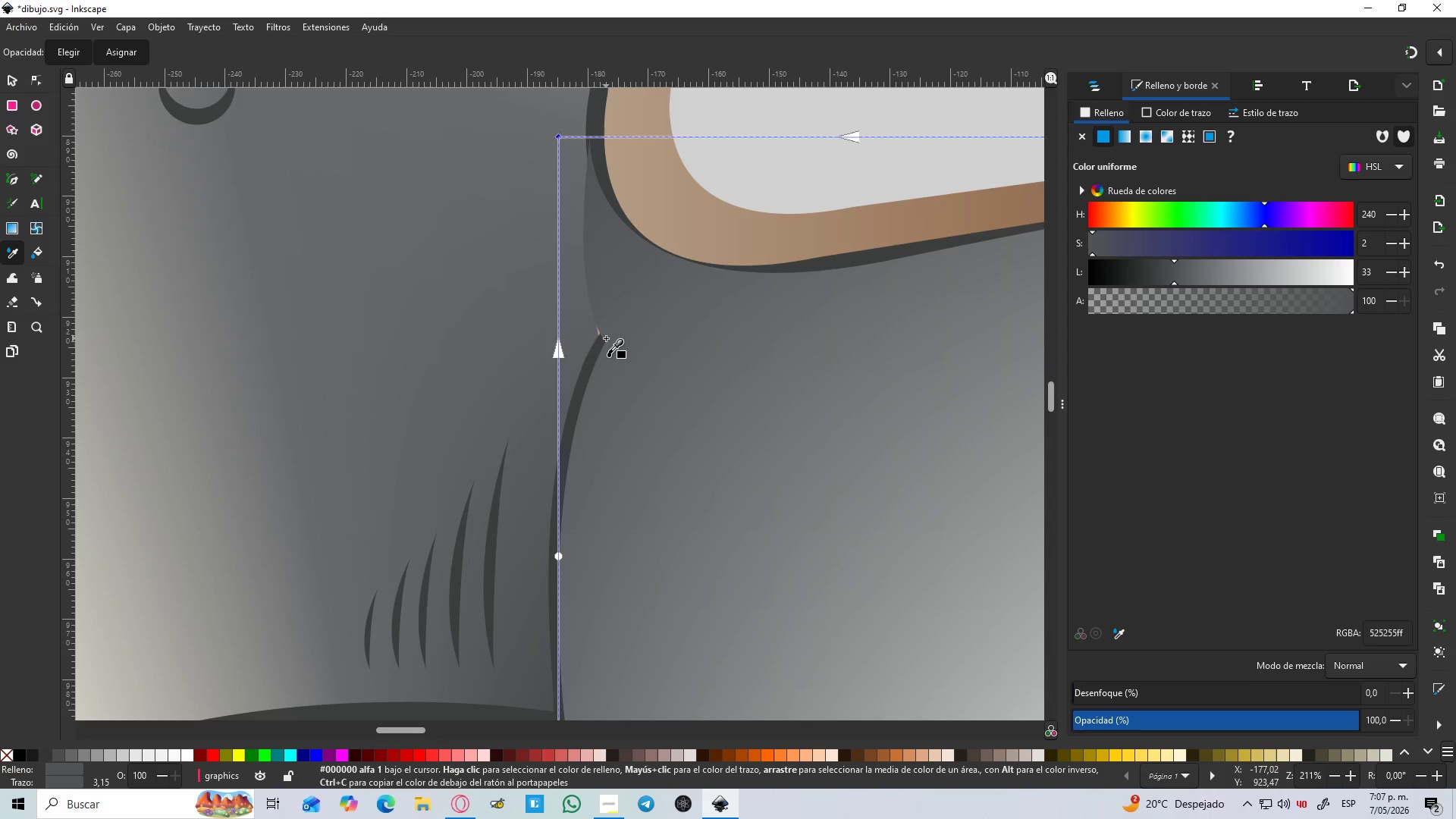 
key(Control+ControlLeft)
 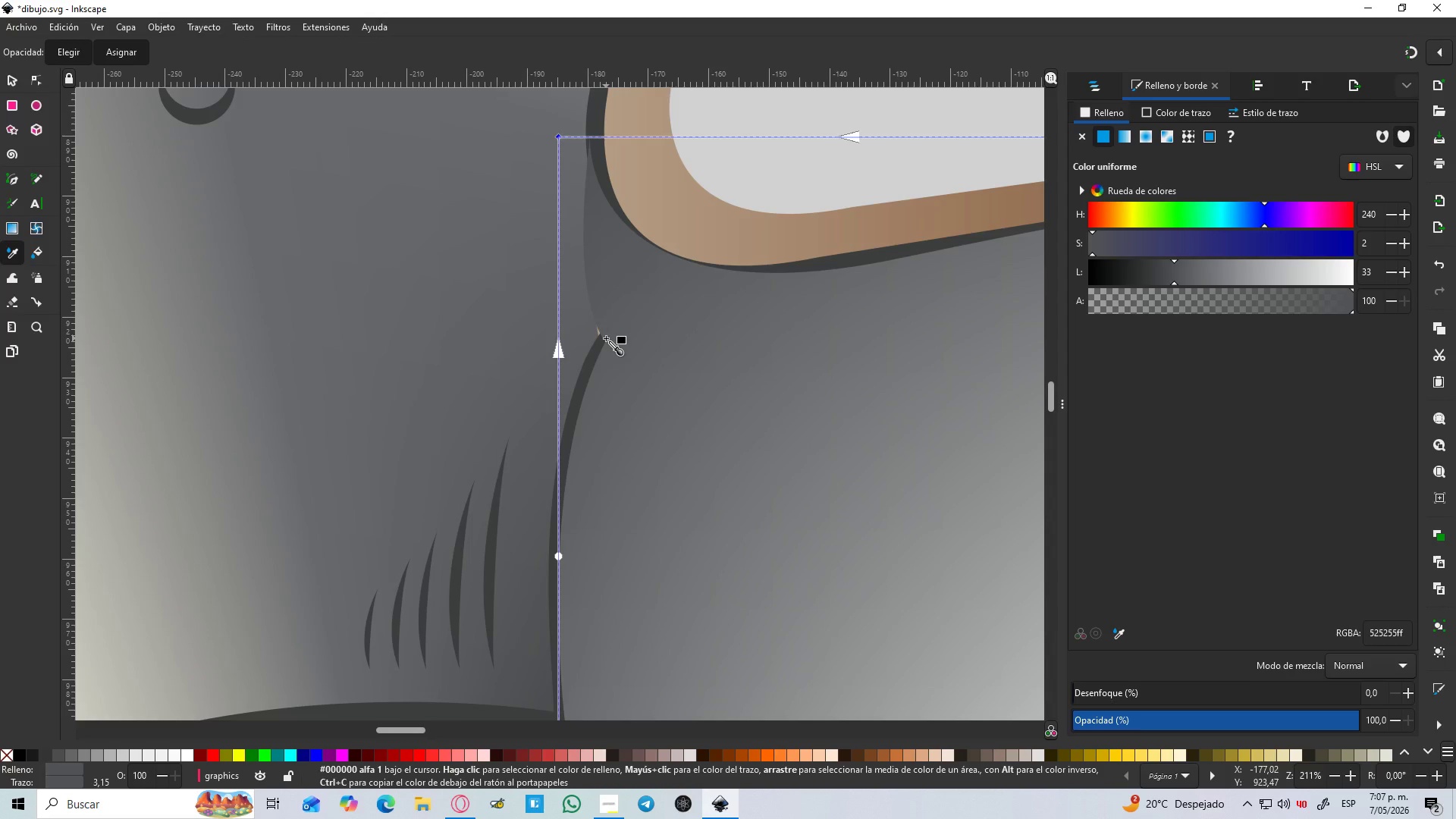 
key(N)
 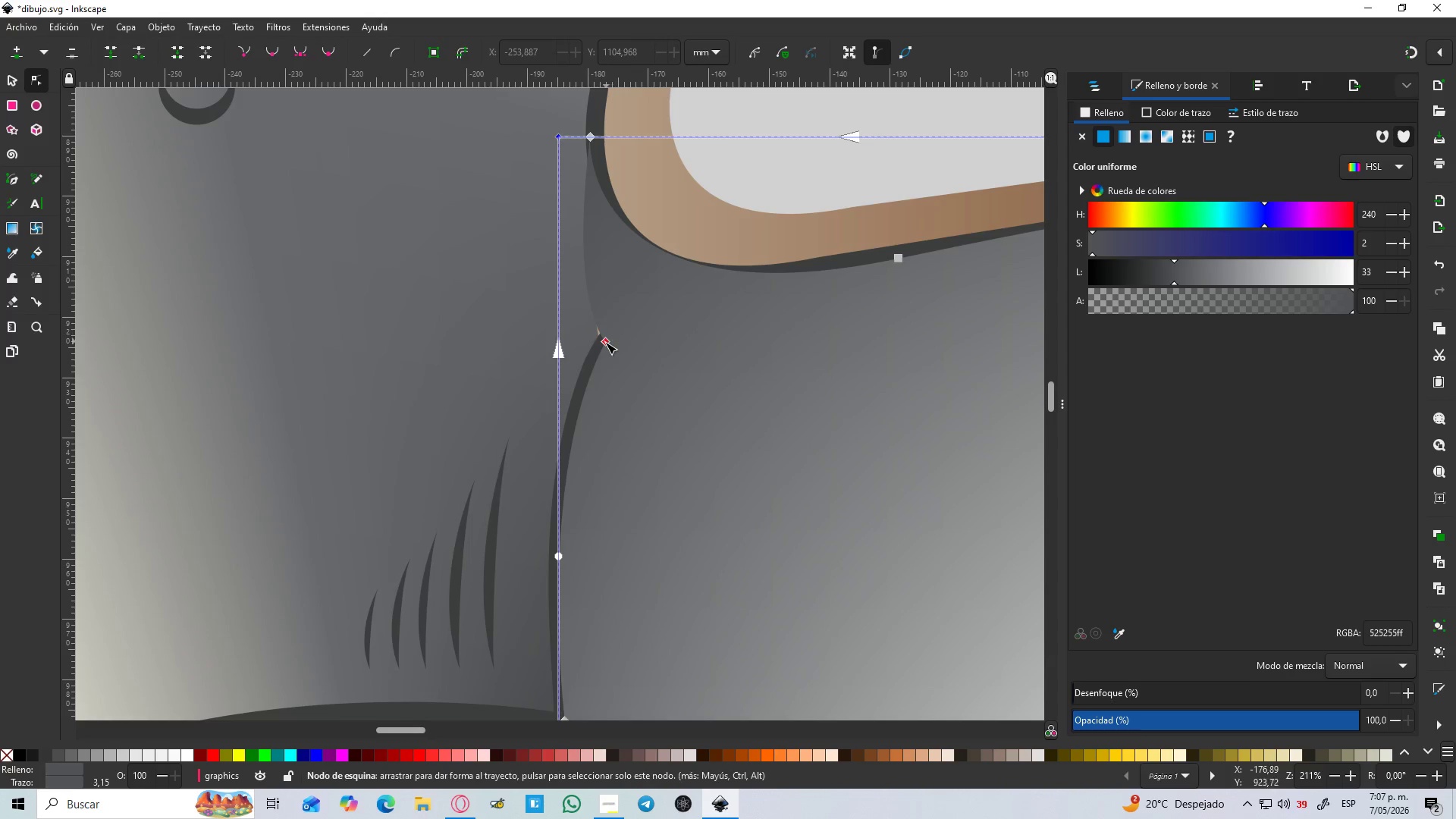 
left_click_drag(start_coordinate=[605, 342], to_coordinate=[597, 344])
 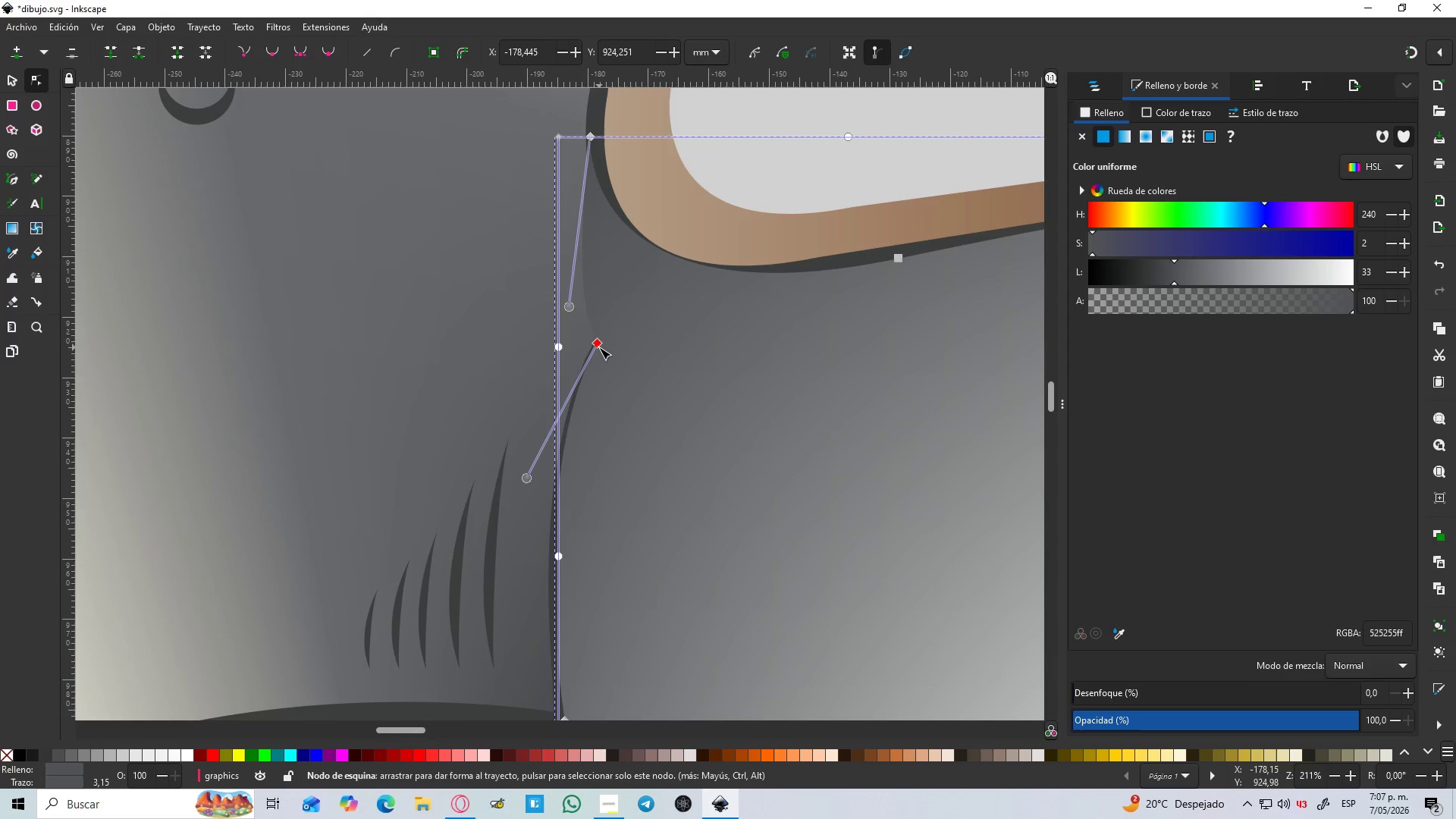 
hold_key(key=ControlLeft, duration=1.5)
scroll: coordinate [609, 374], scroll_direction: down, amount: 5.0
 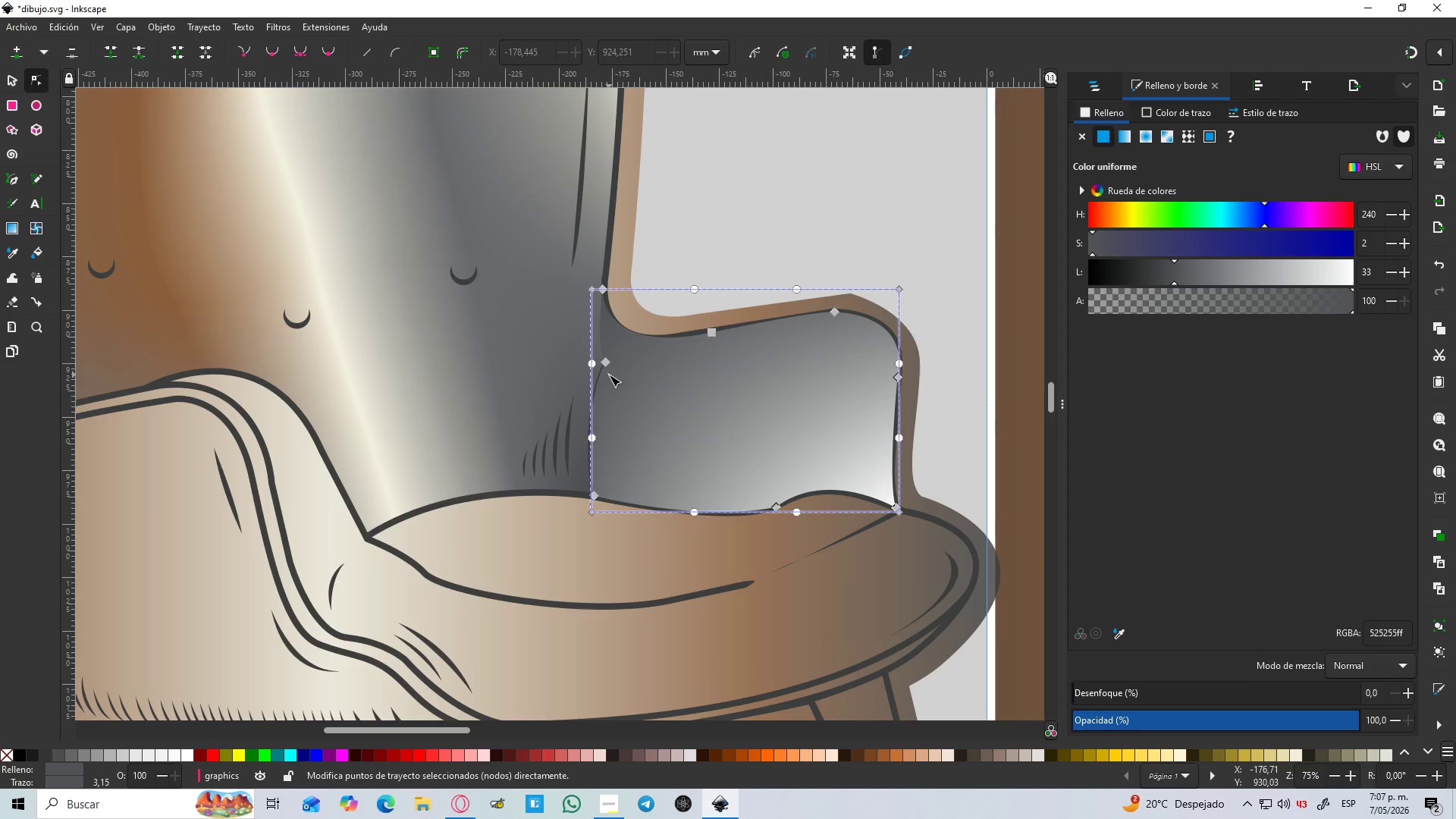 
key(Control+ControlLeft)
 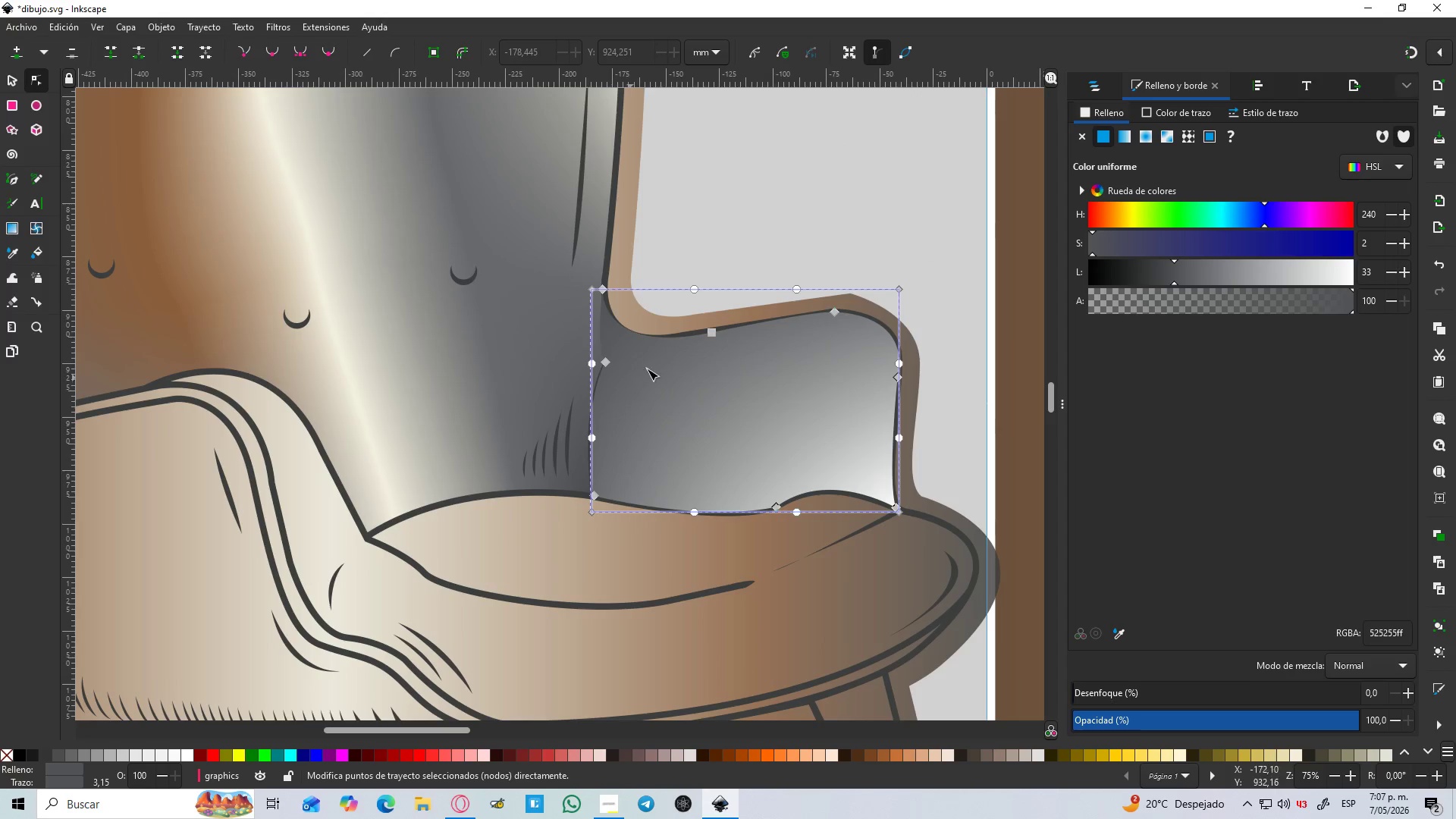 
hold_key(key=ControlLeft, duration=1.58)
left_click([774, 228])
 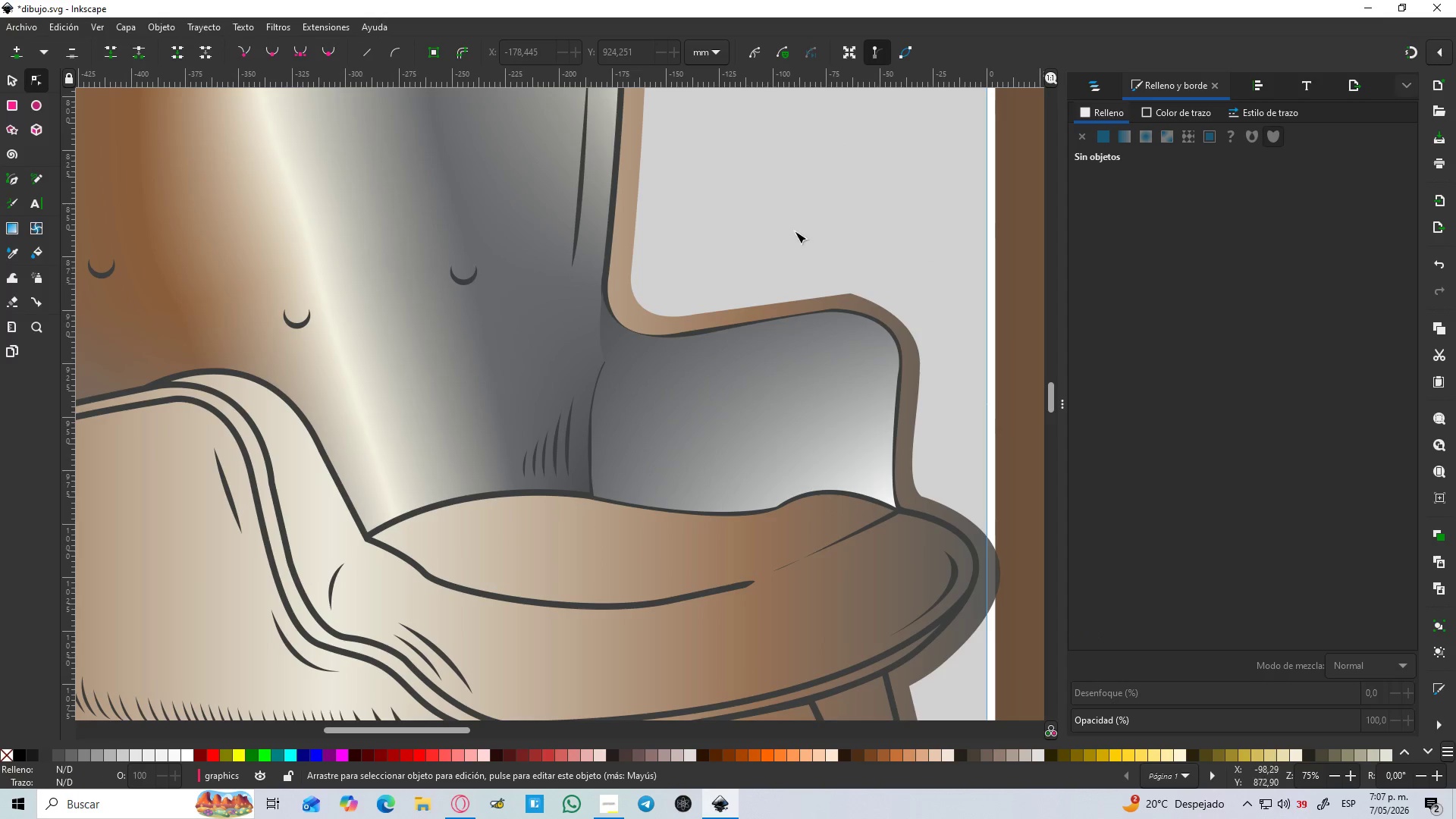 
hold_key(key=ControlLeft, duration=0.41)
 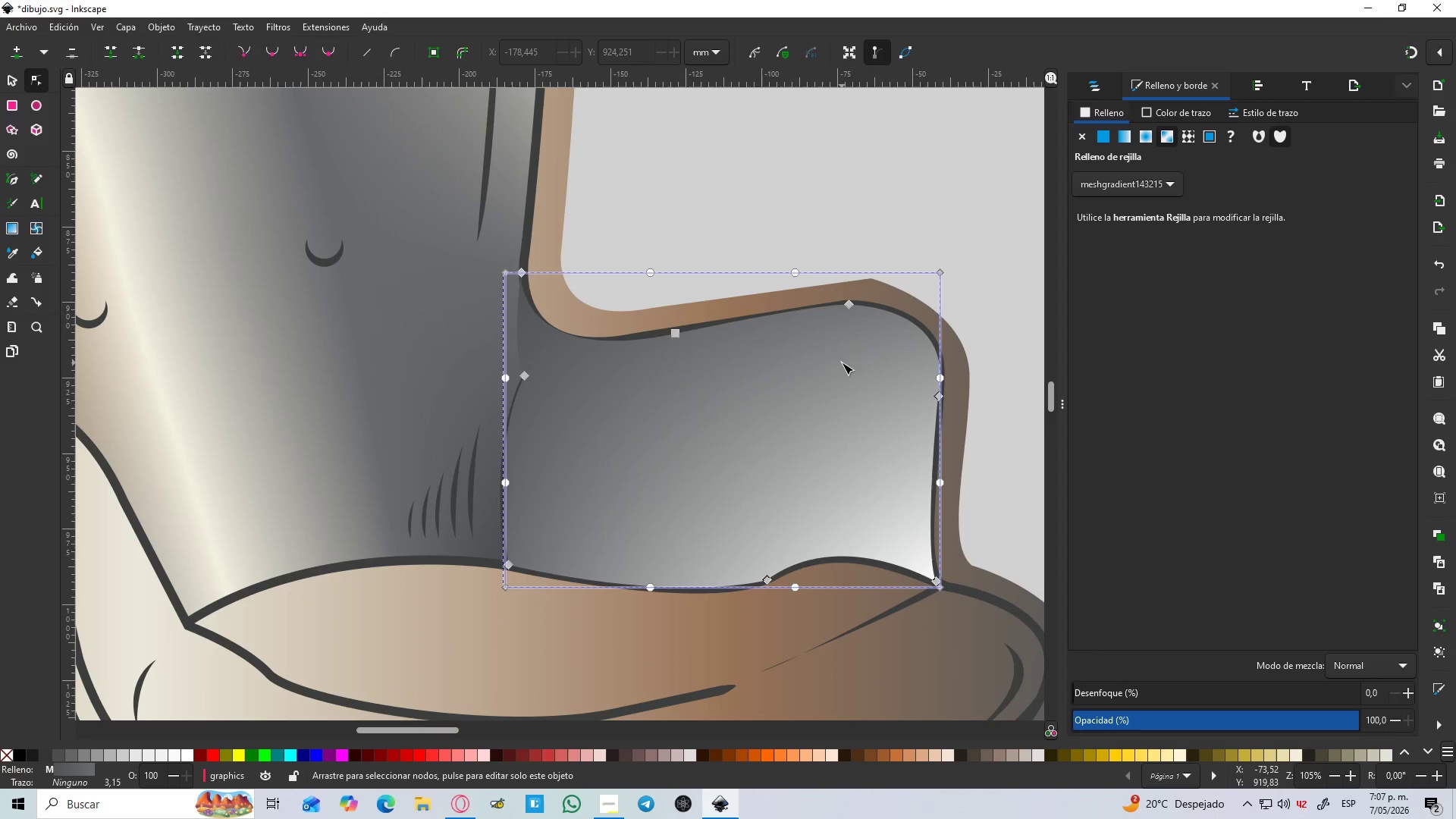 
left_click([842, 362])
 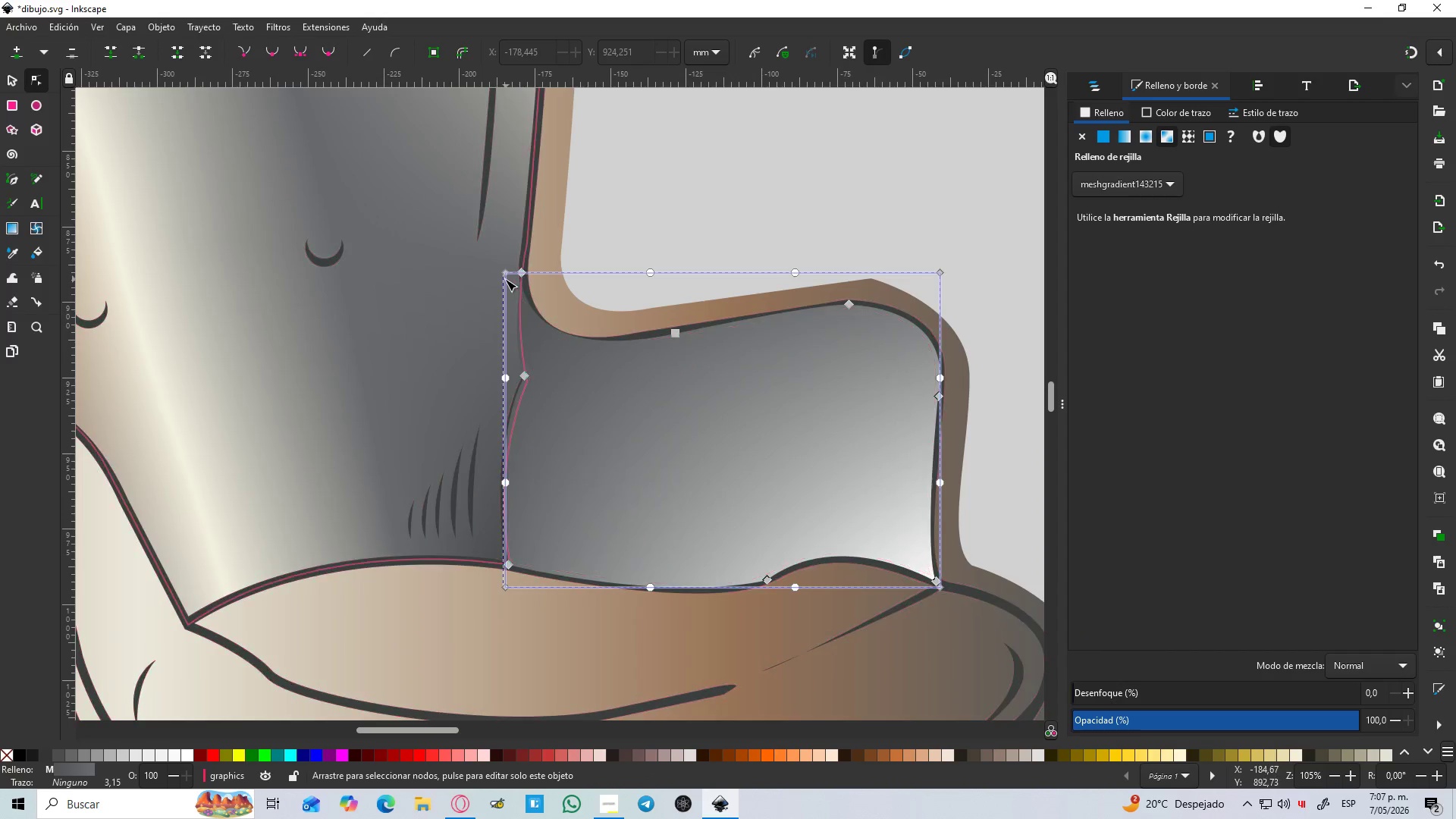 
scroll: coordinate [799, 330], scroll_direction: up, amount: 1.0
 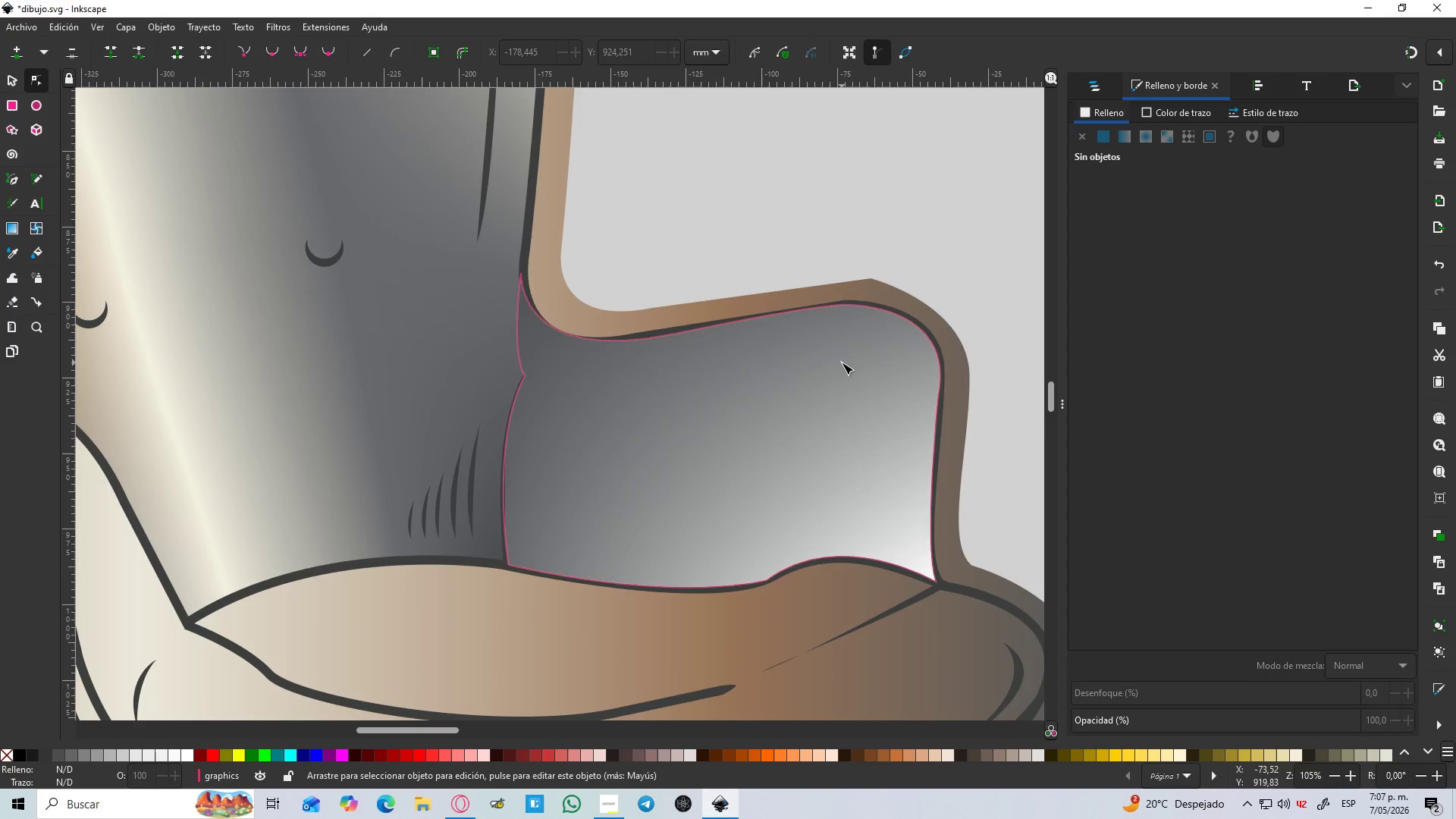 
left_click([507, 275])
 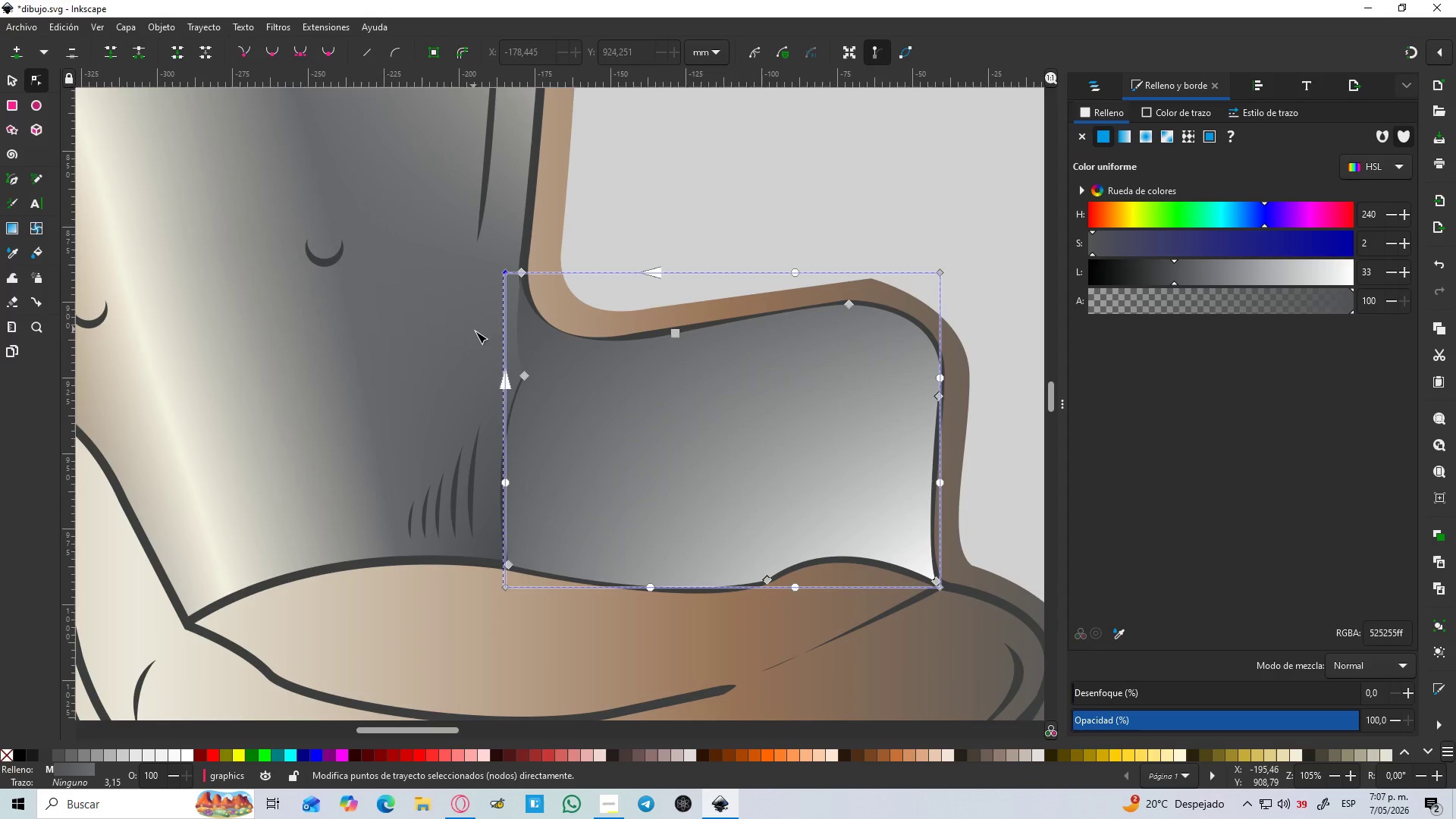 
key(D)
 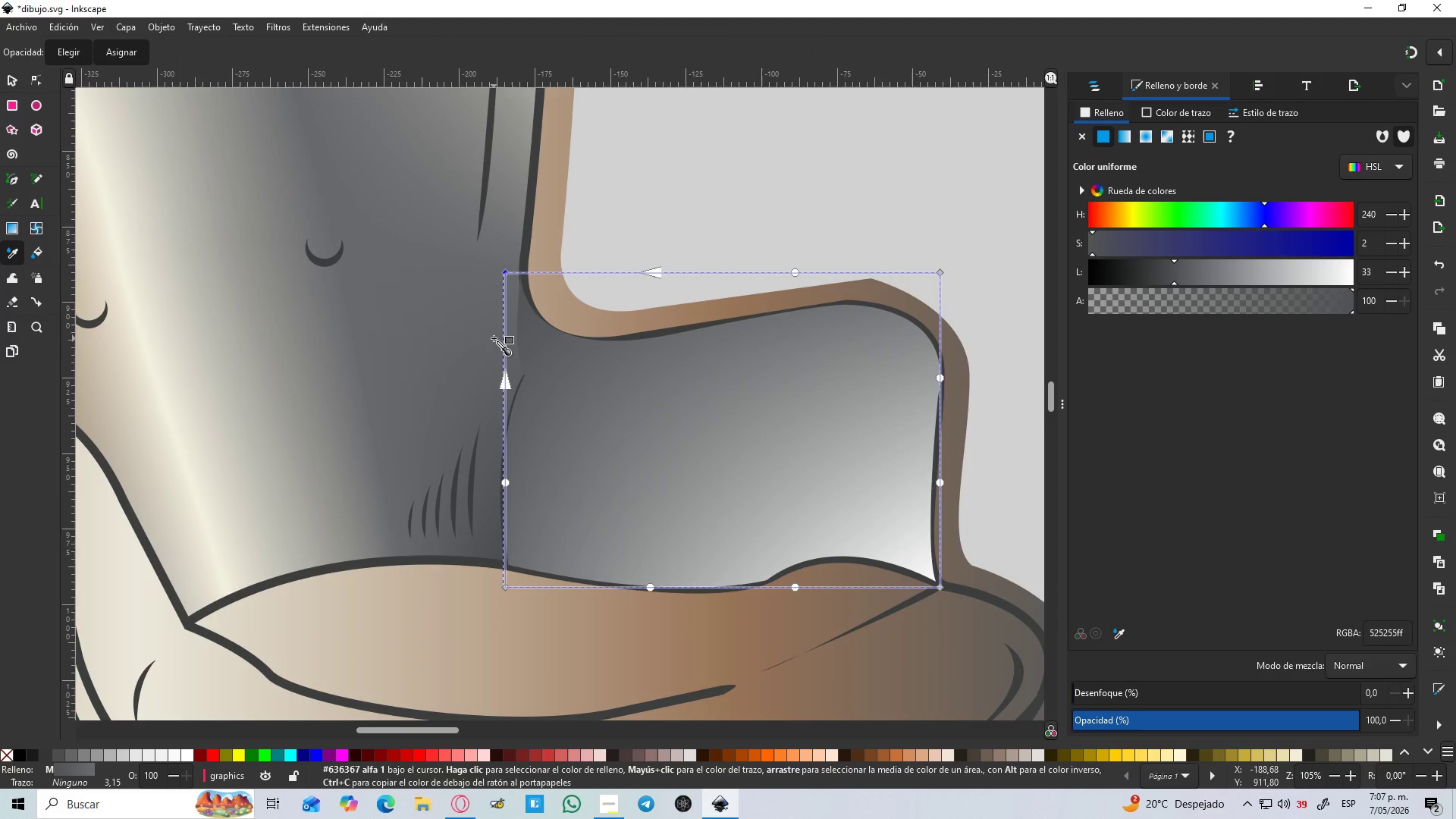 
left_click([494, 338])
 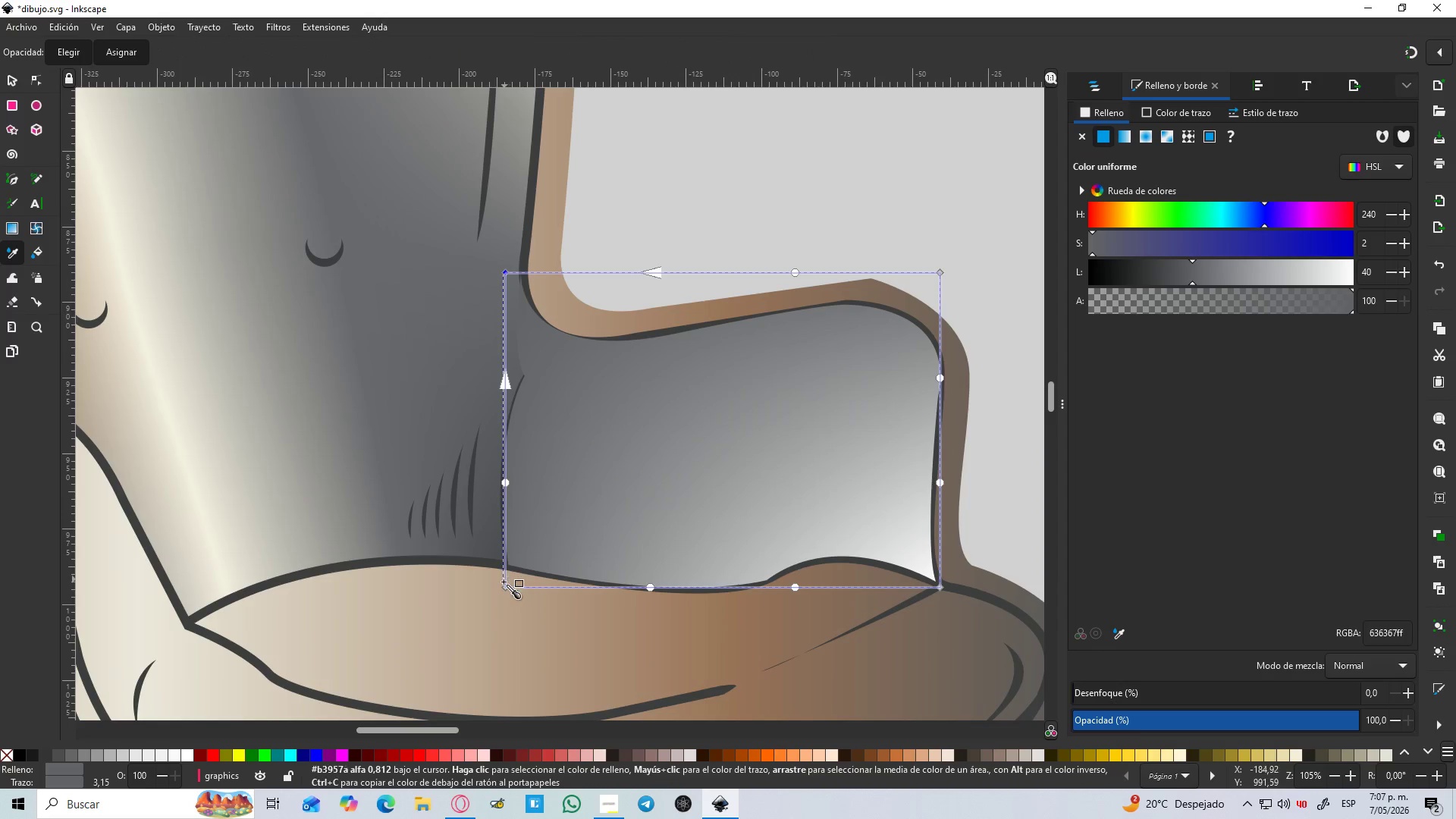 
left_click([504, 587])
 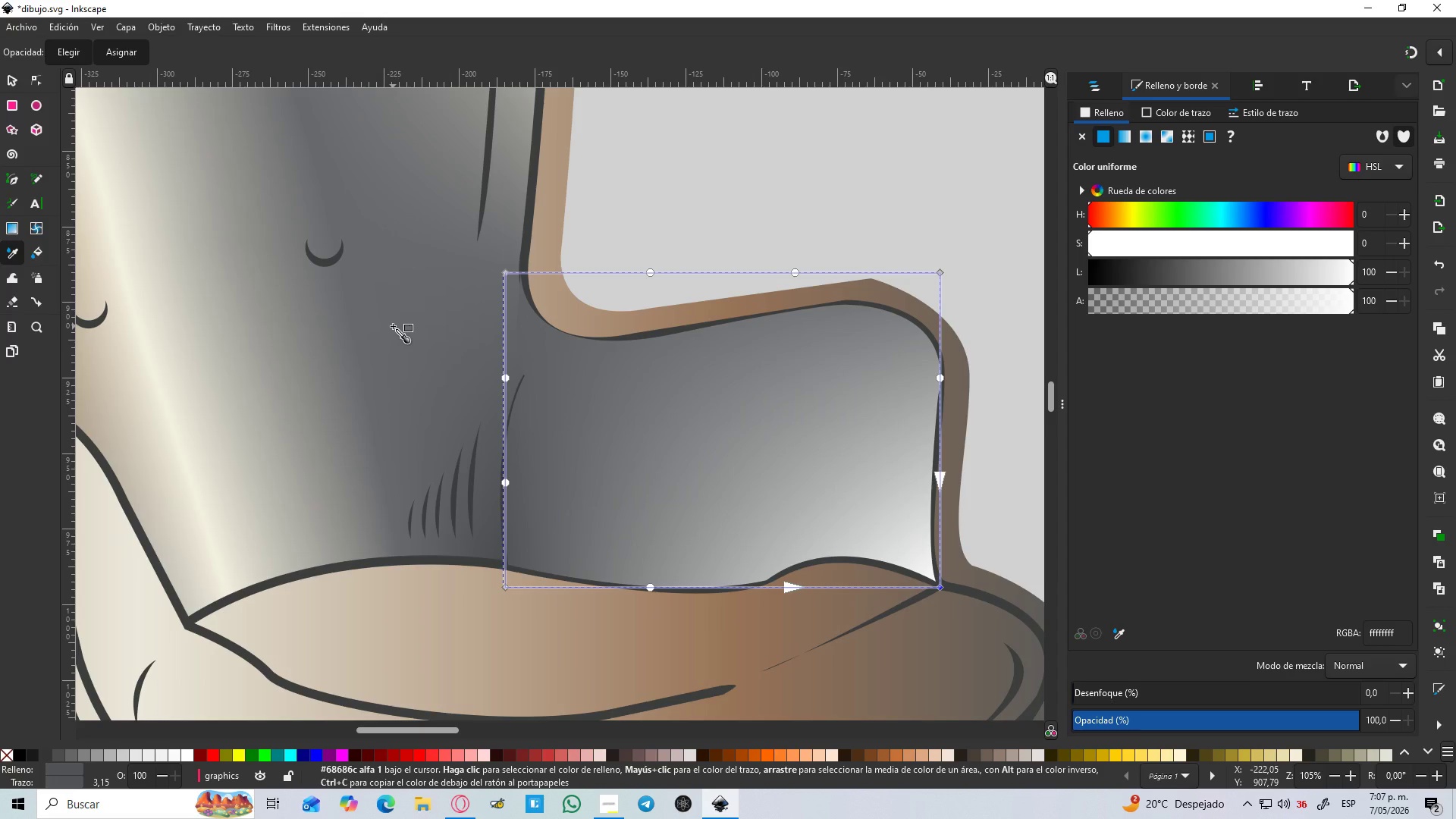 
wait(7.69)
 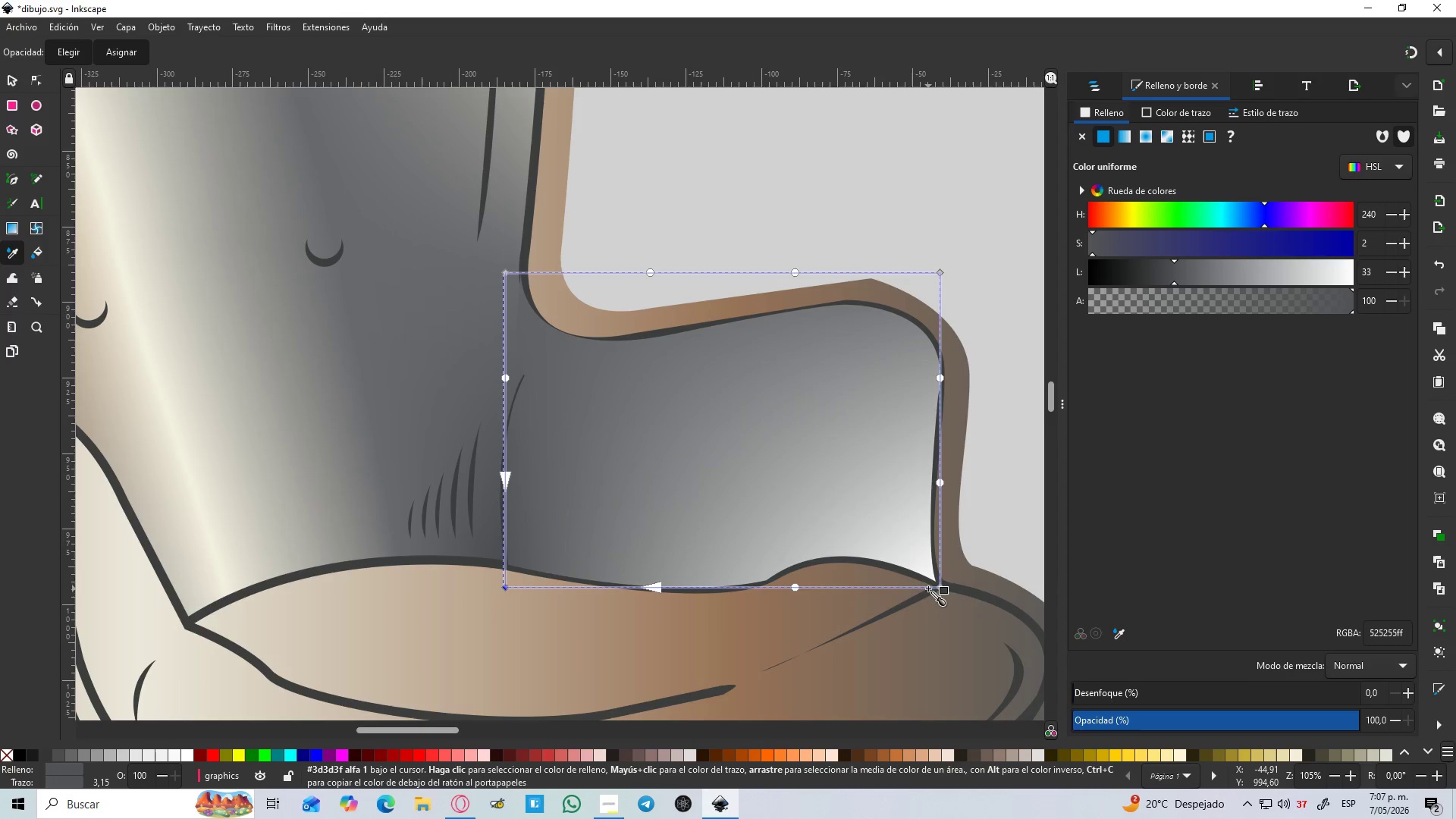 
left_click([399, 284])
 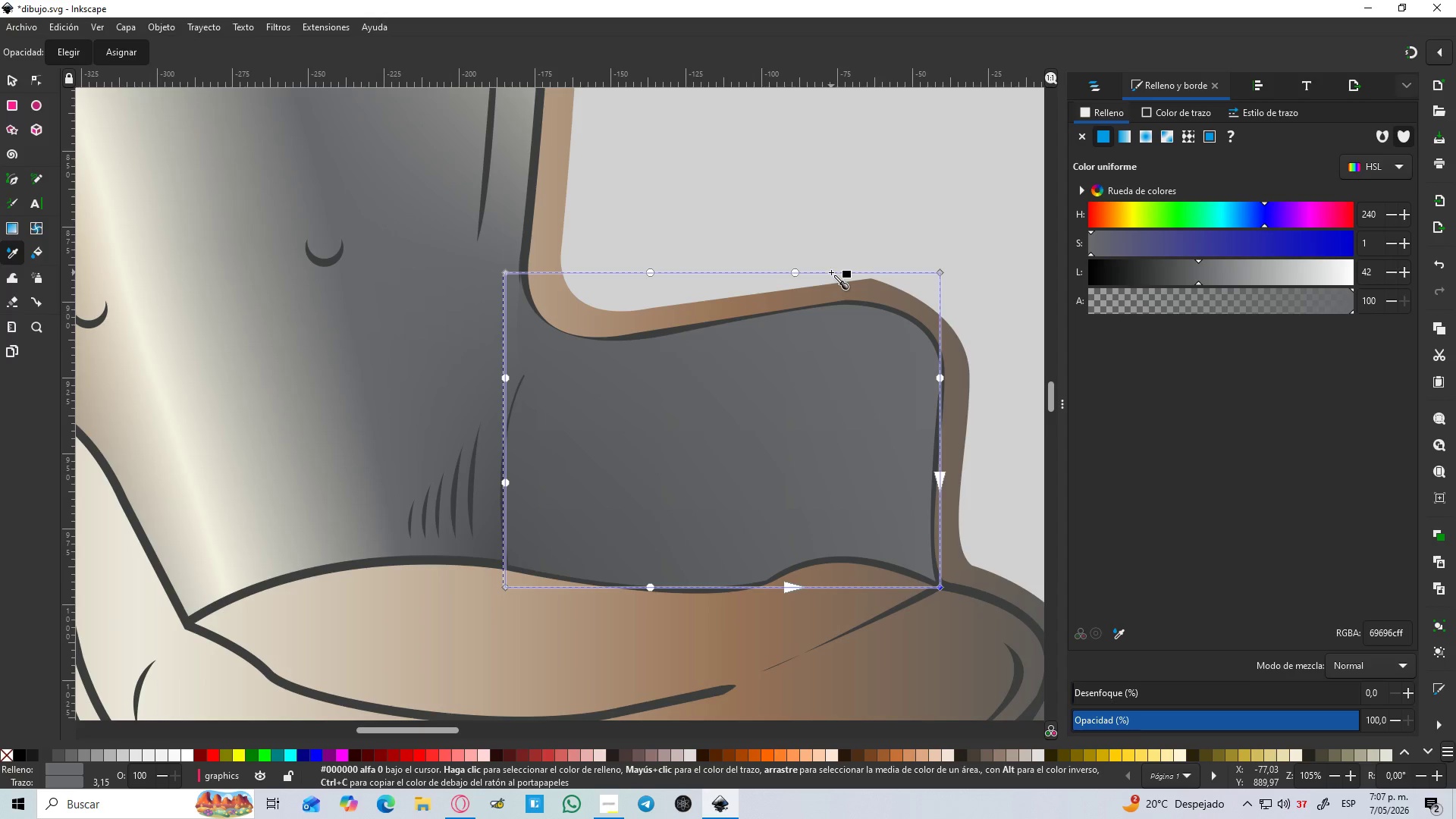 
wait(5.14)
 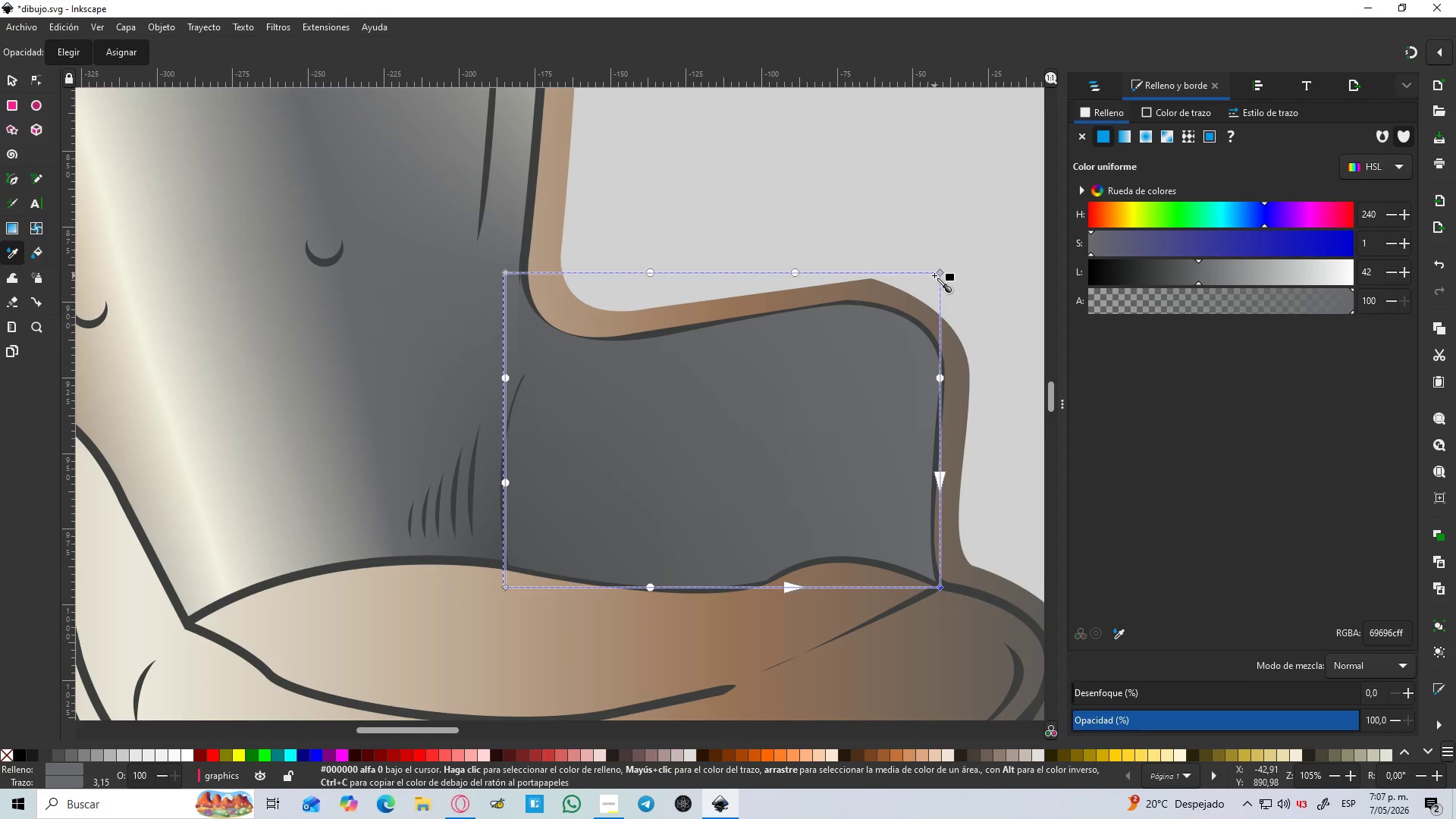 
left_click([30, 223])
 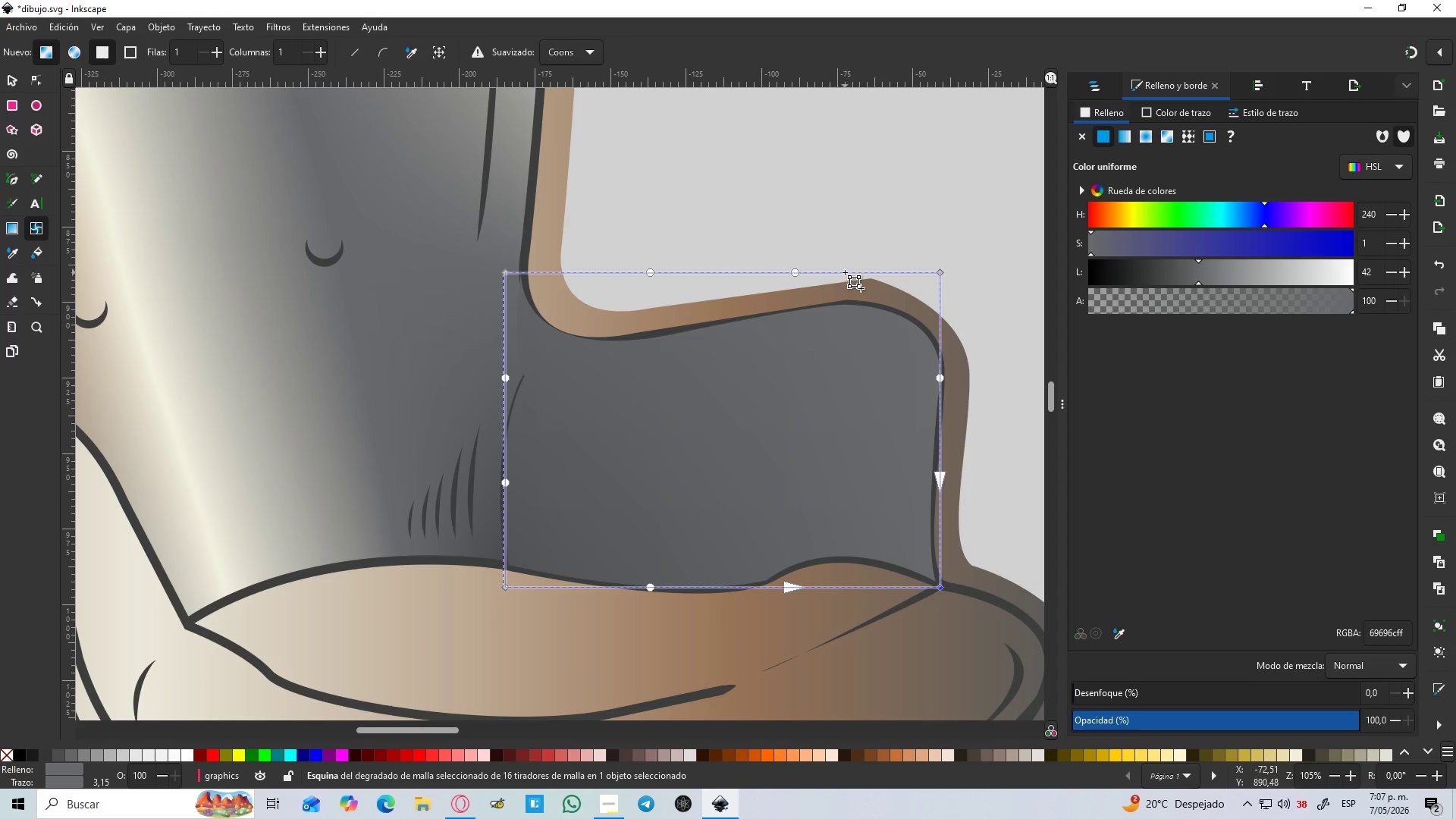 
double_click([845, 271])
 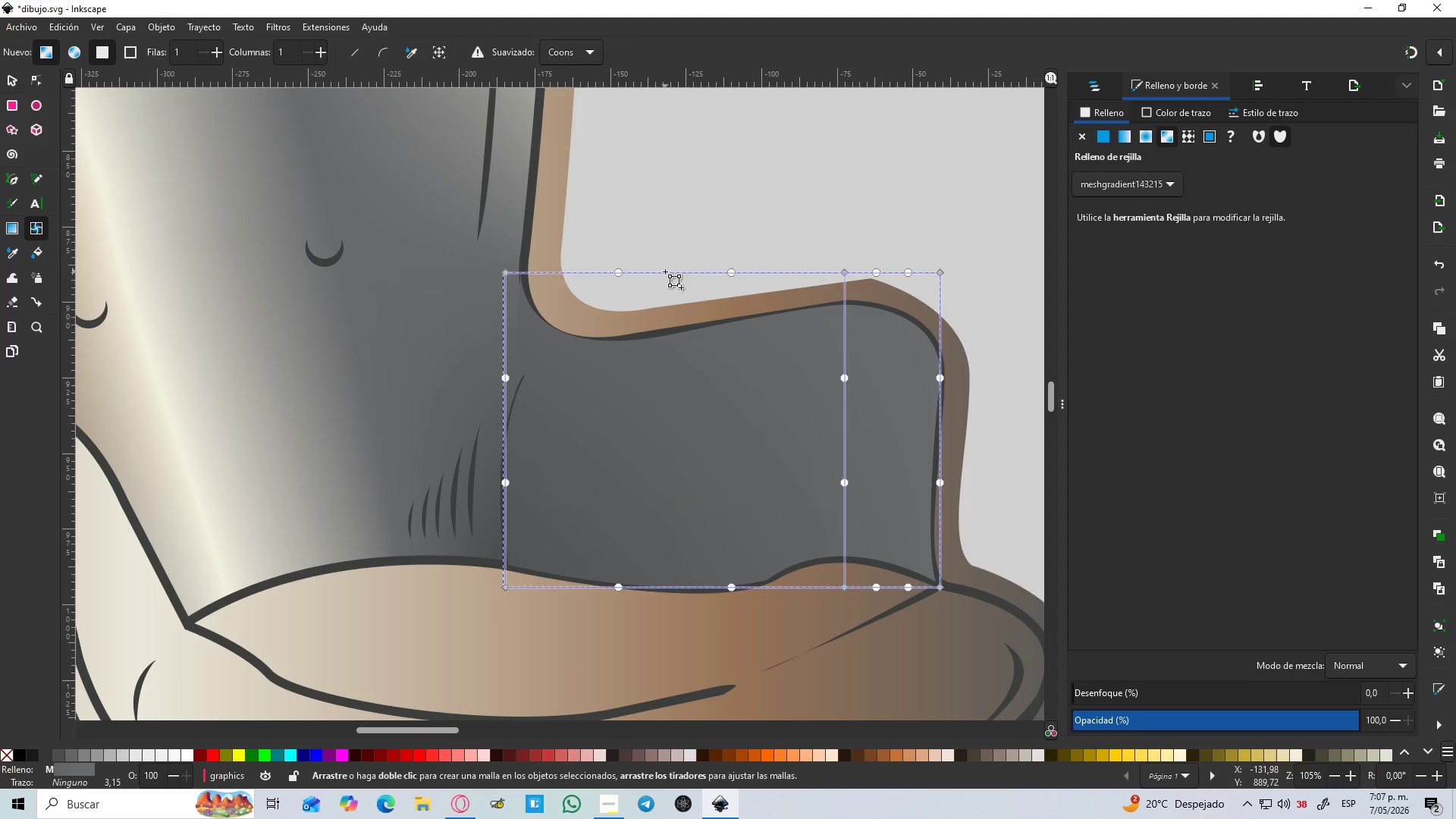 
double_click([665, 271])
 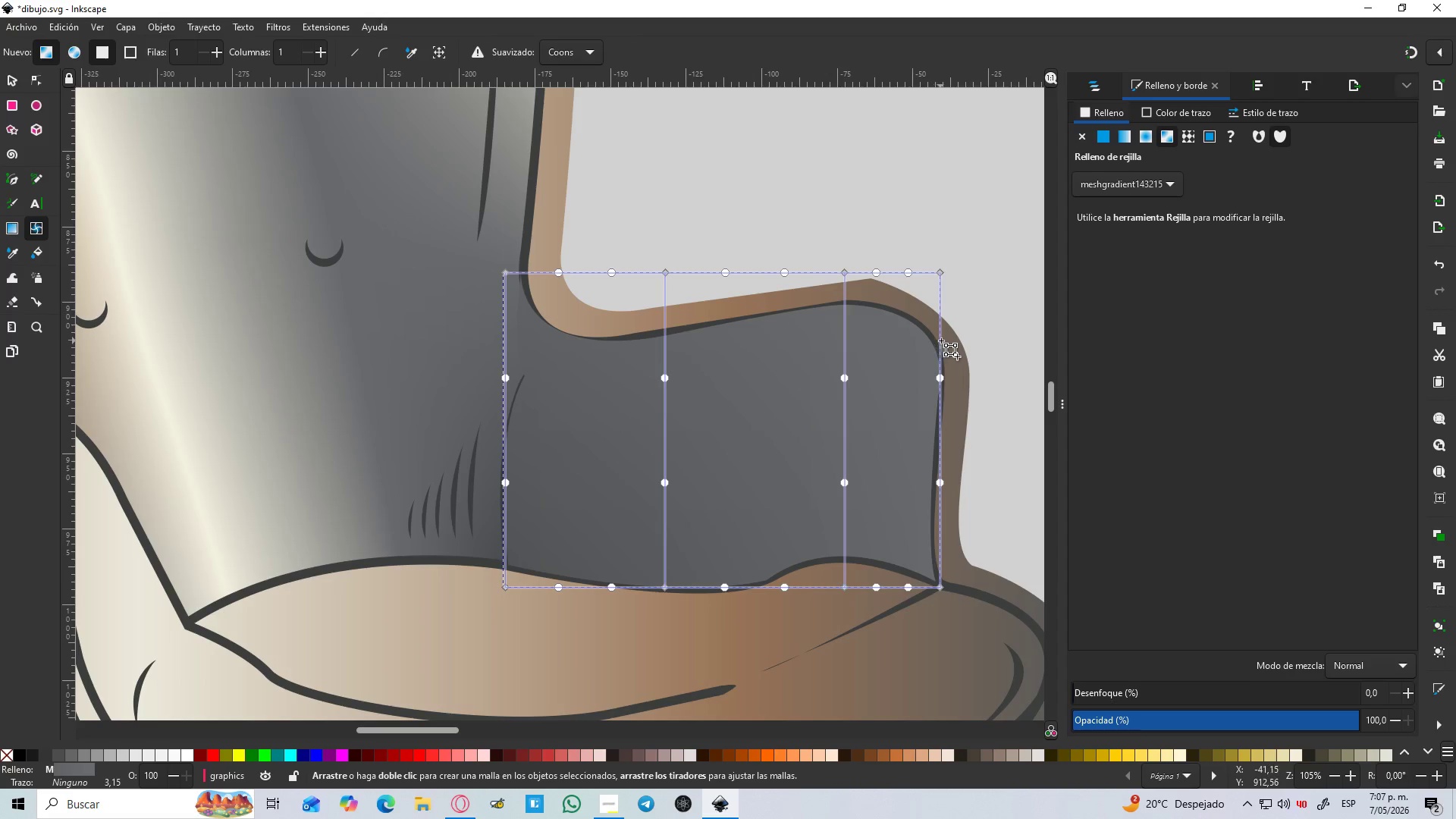 
double_click([942, 340])
 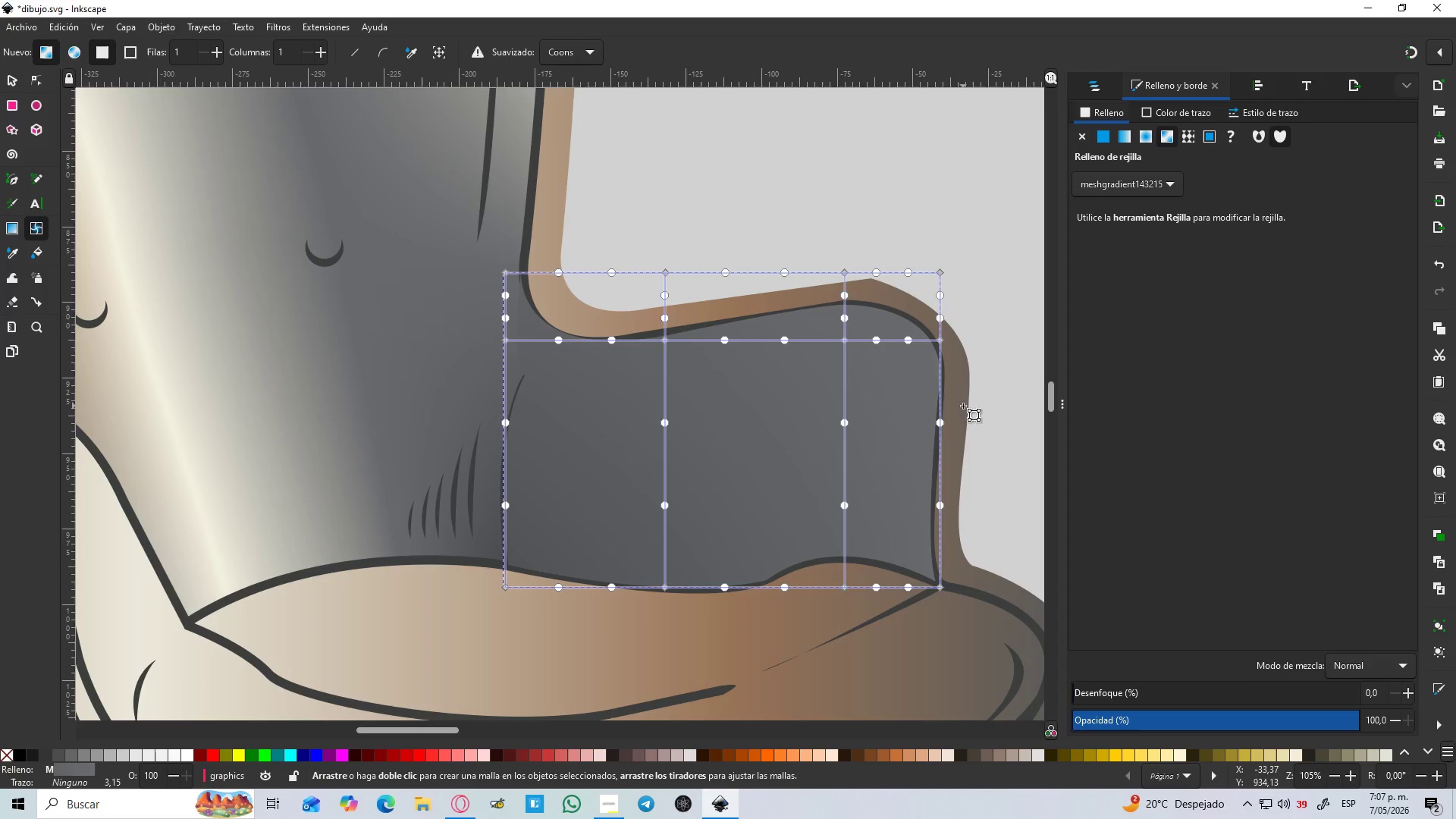 
wait(8.08)
 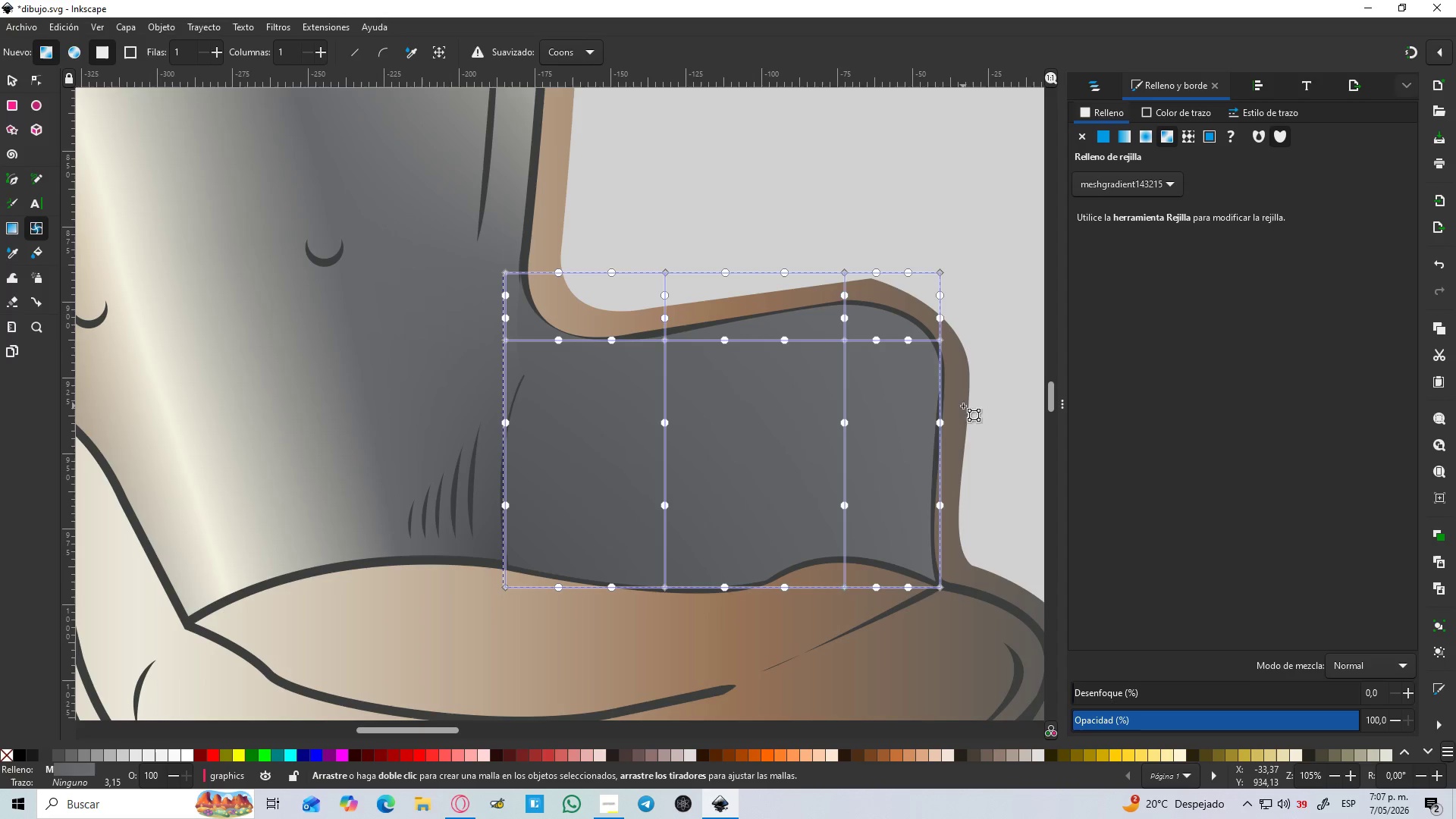 
left_click([844, 270])
 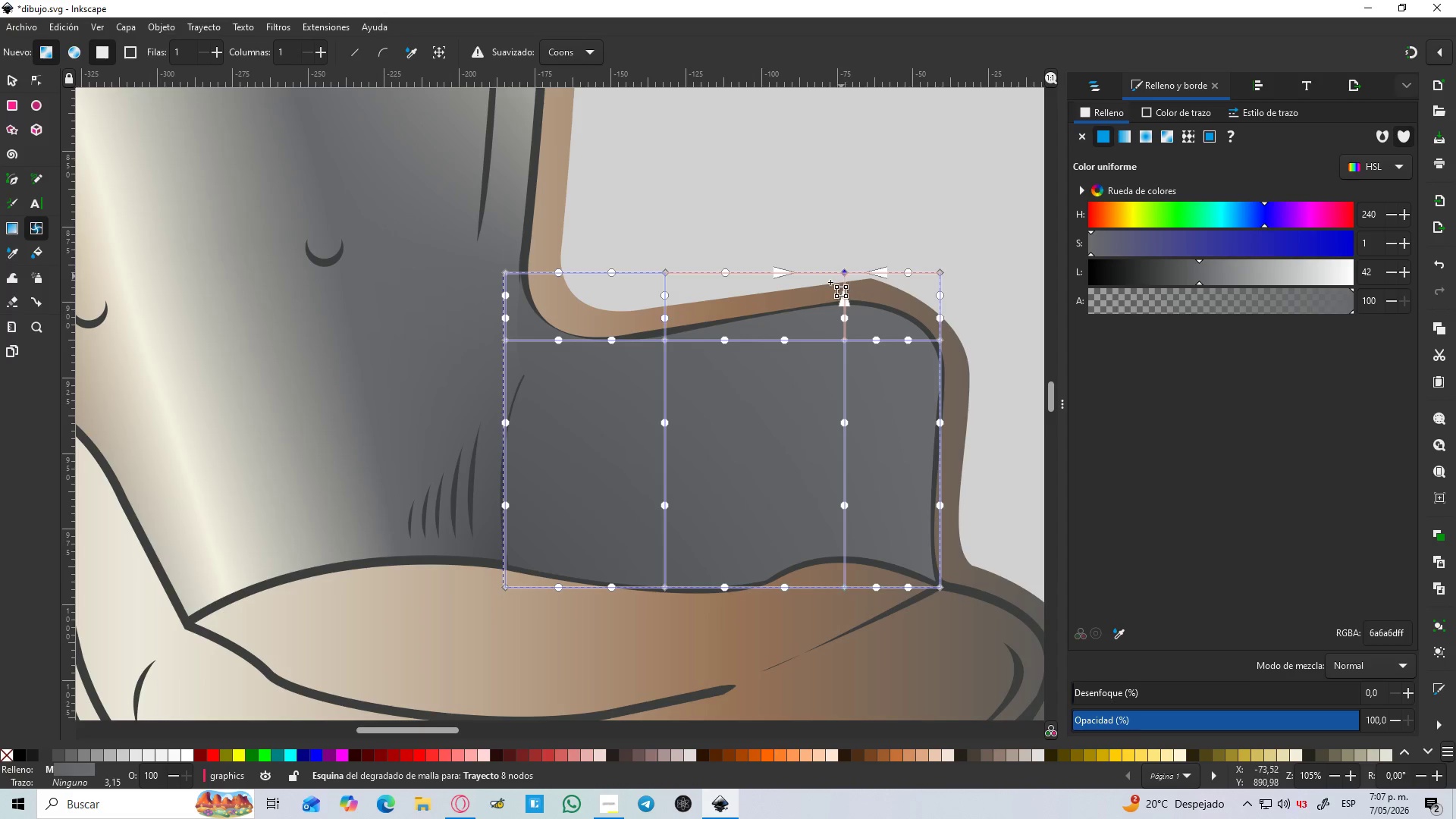 
hold_key(key=ControlLeft, duration=0.45)
scroll: coordinate [686, 321], scroll_direction: down, amount: 2.0
 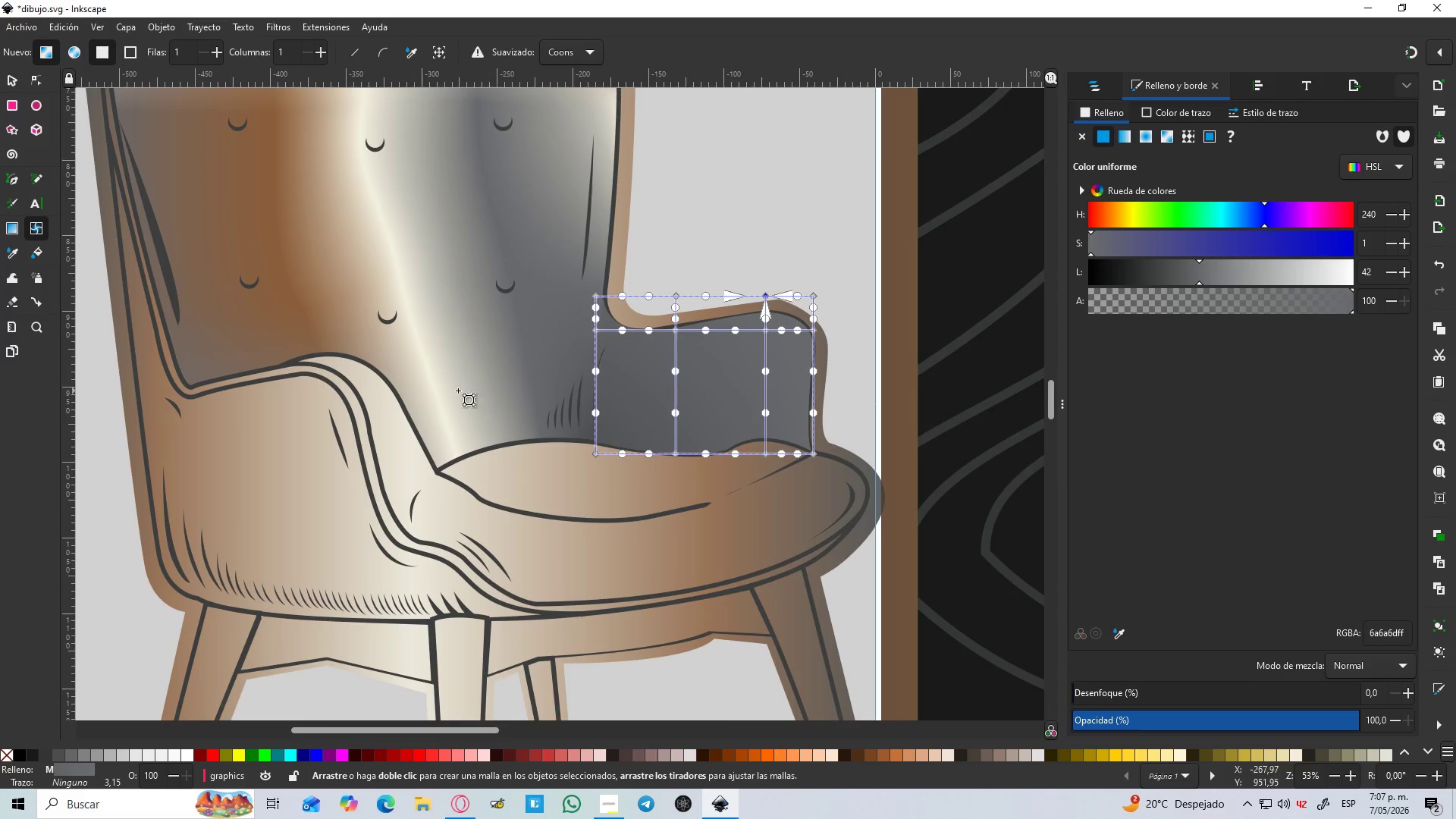 
key(D)
 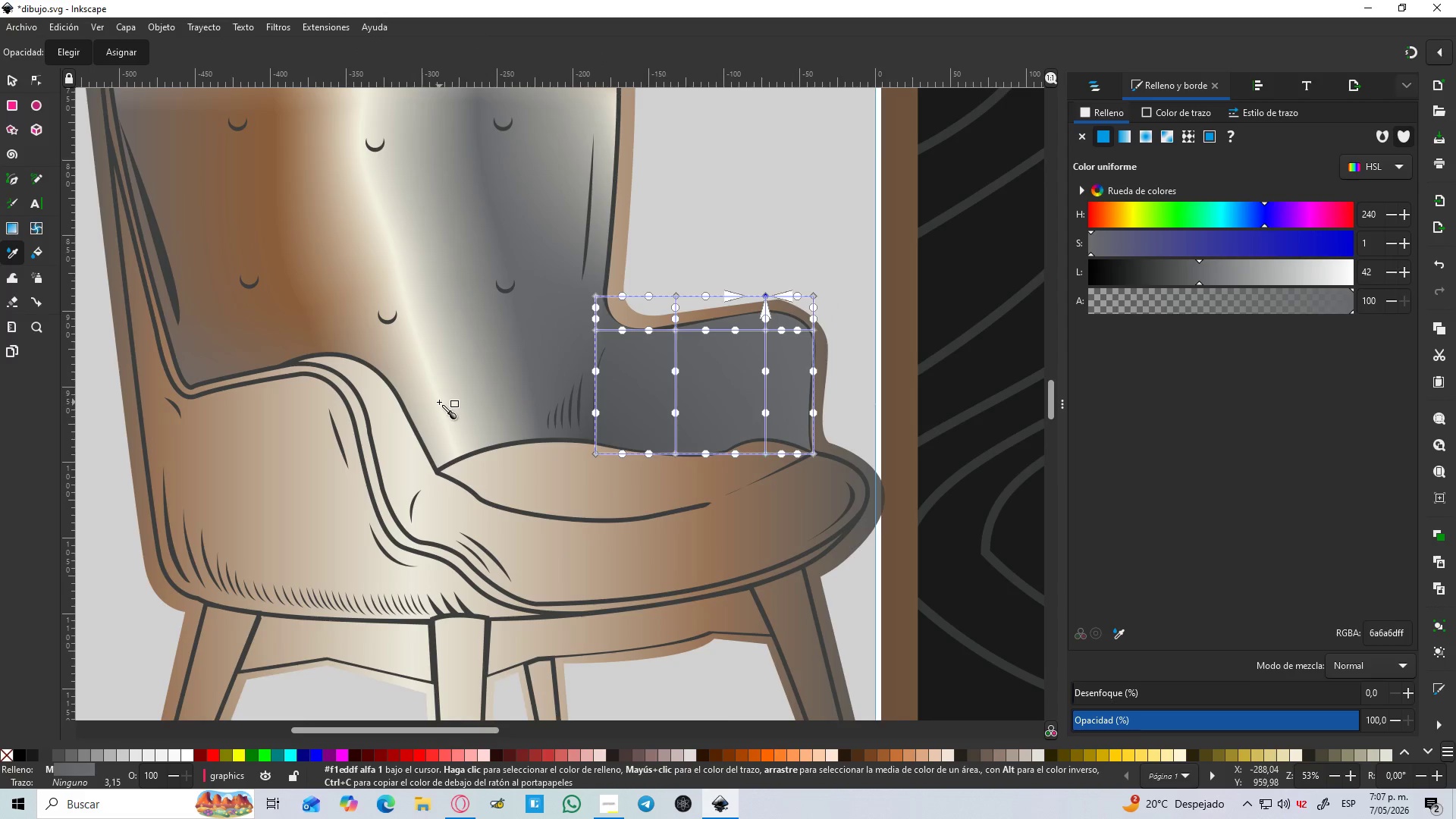 
left_click([439, 402])
 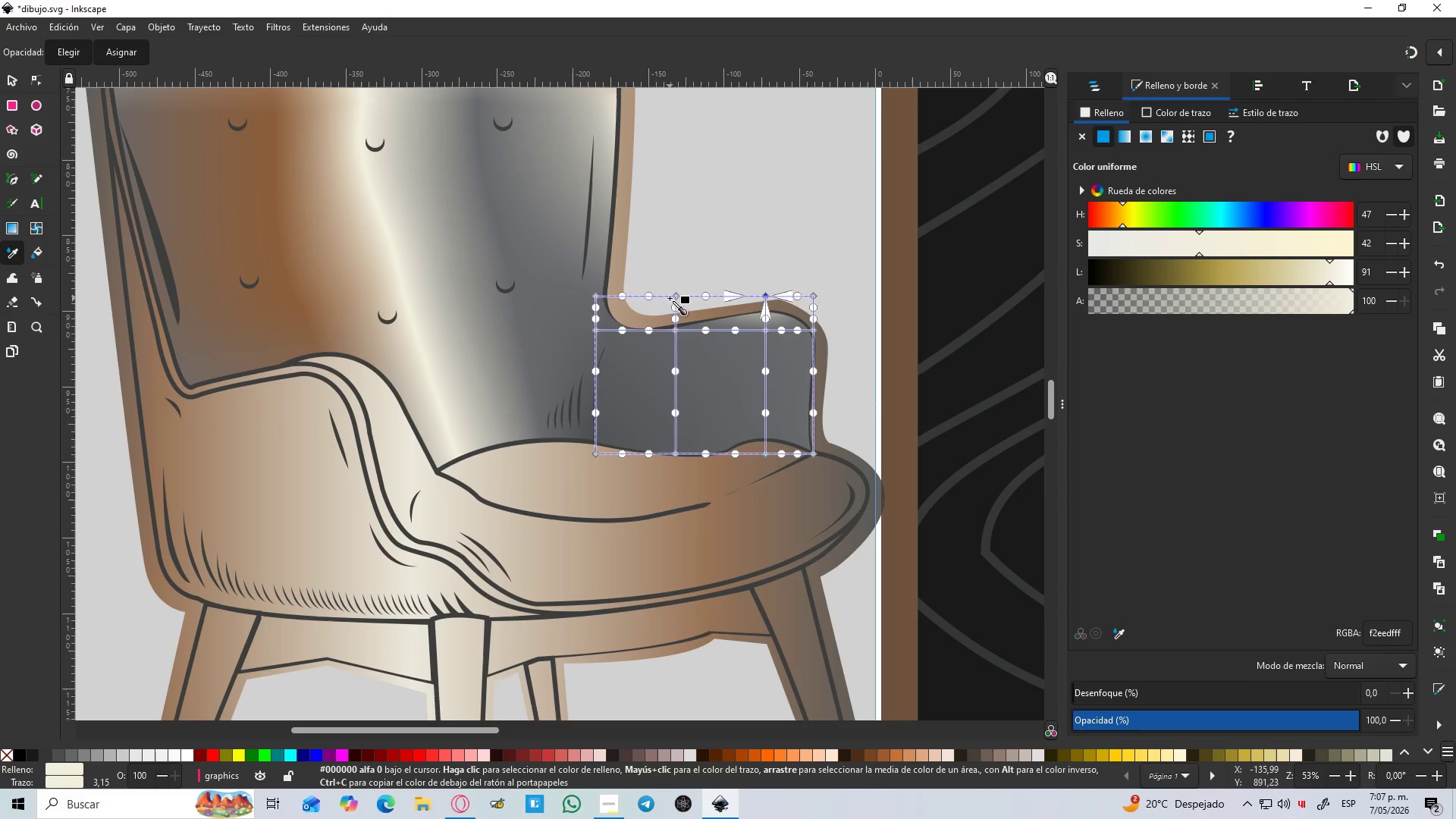 
left_click([673, 298])
 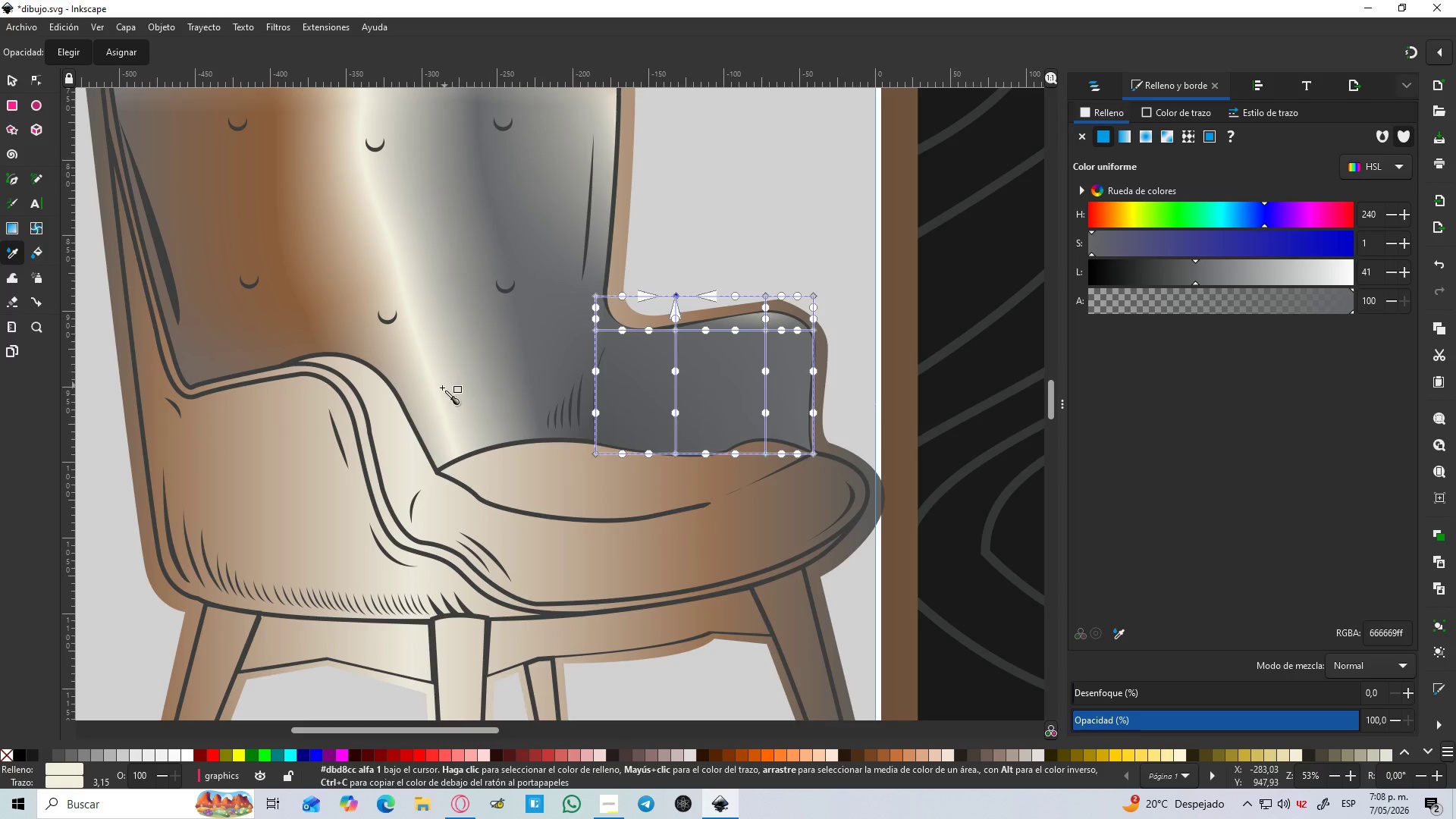 
left_click([438, 391])
 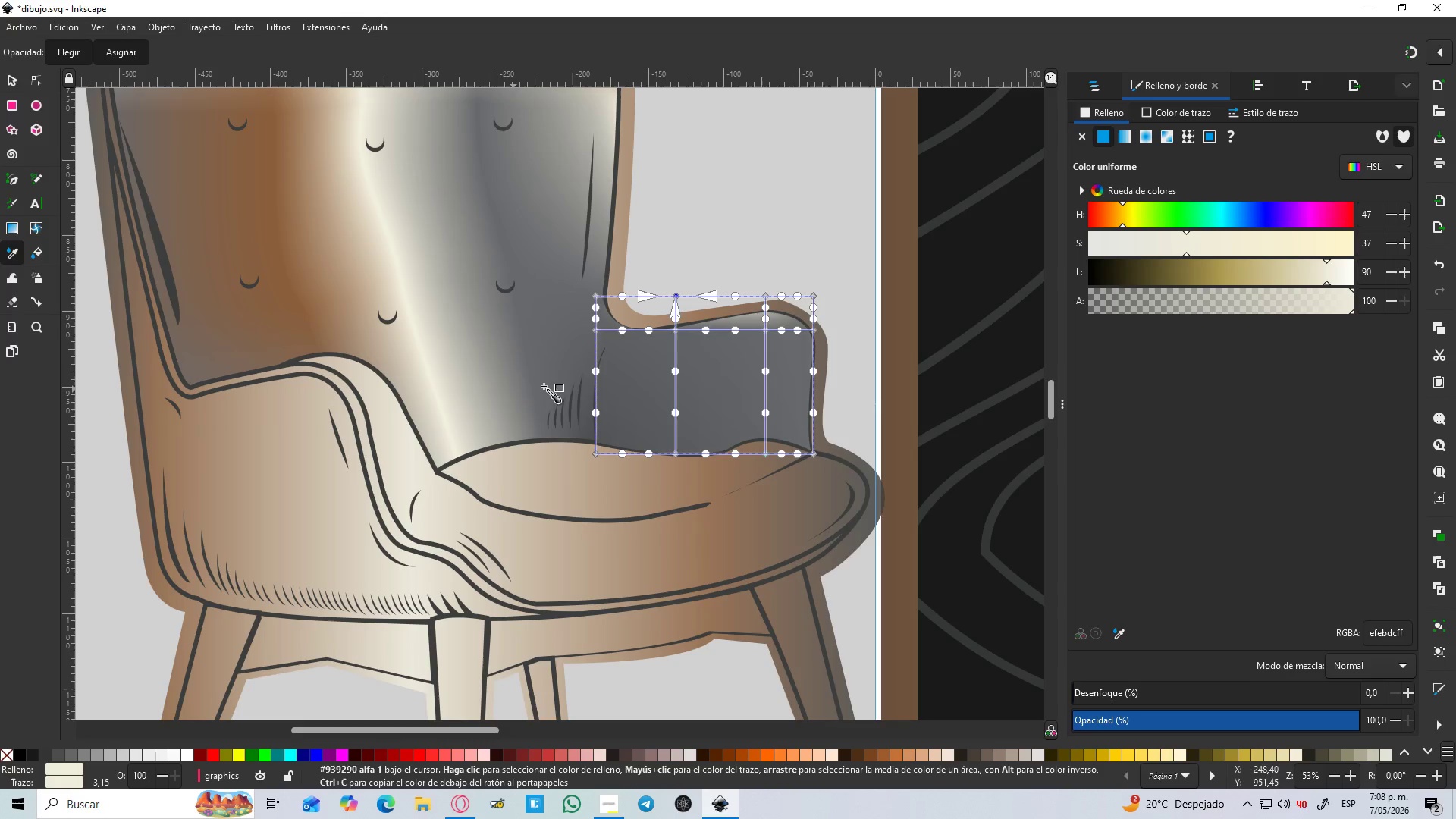 
hold_key(key=ControlLeft, duration=0.62)
scroll: coordinate [670, 331], scroll_direction: up, amount: 2.0
 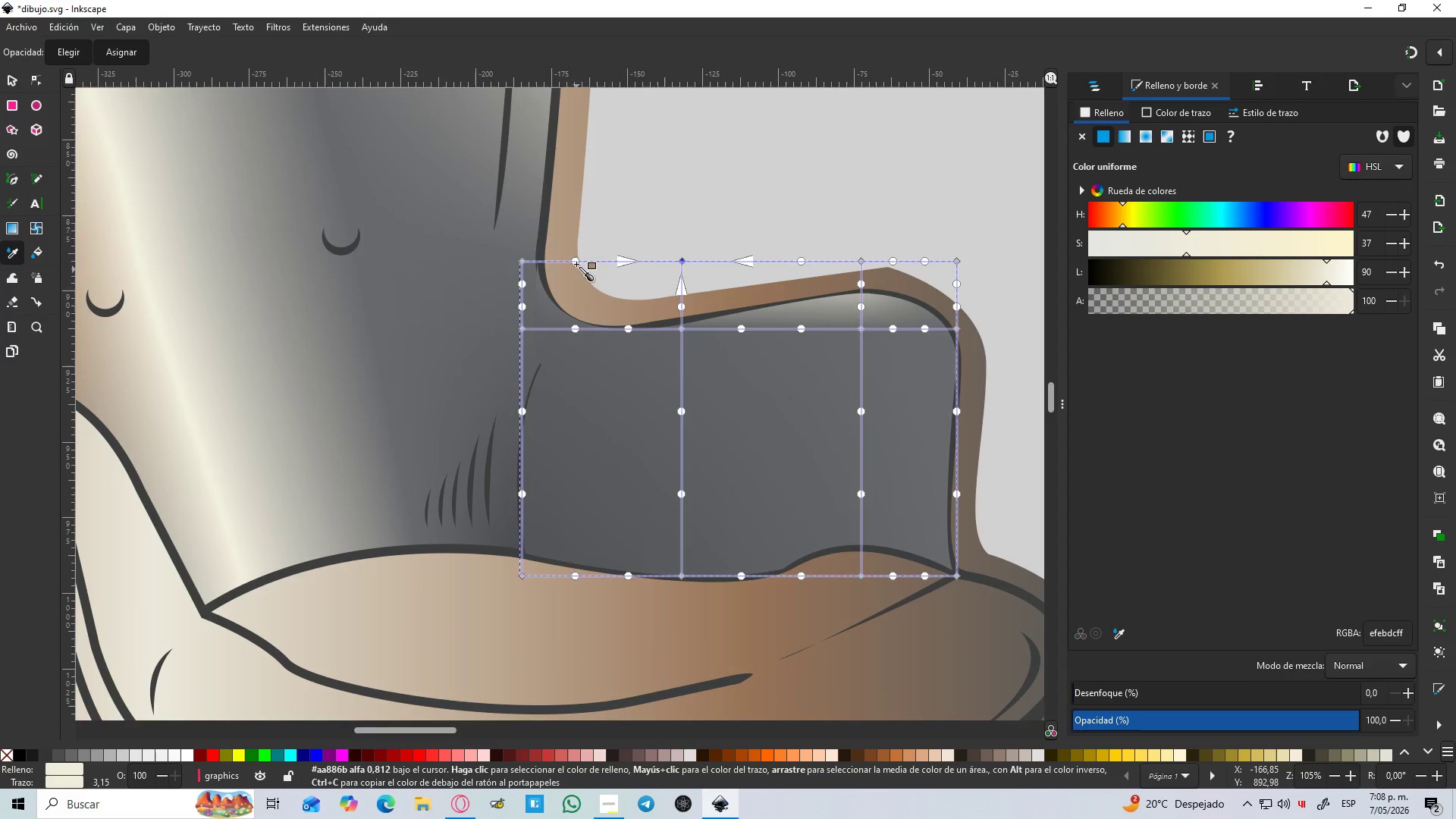 
left_click([576, 262])
 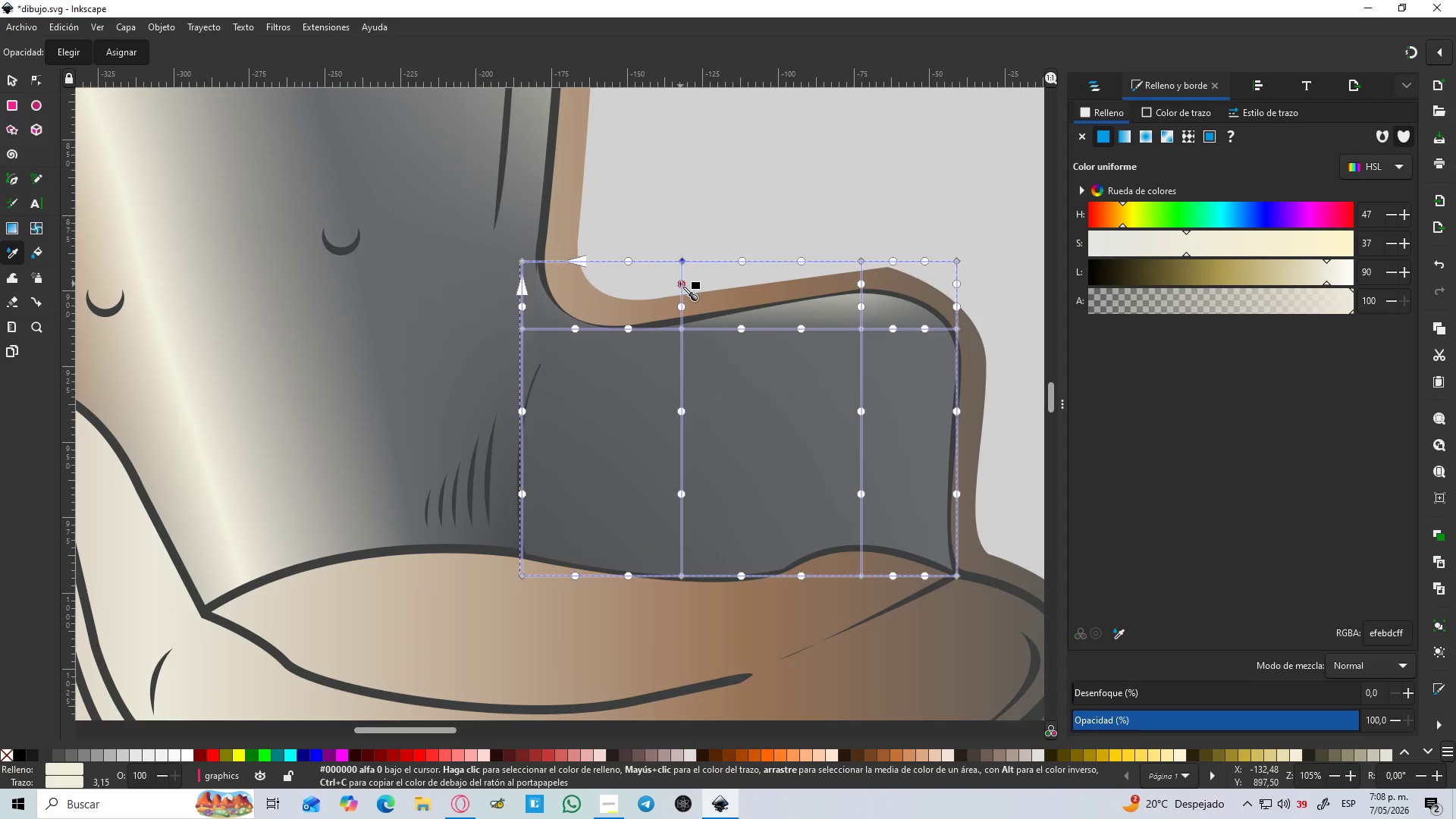 
left_click_drag(start_coordinate=[680, 284], to_coordinate=[680, 295])
 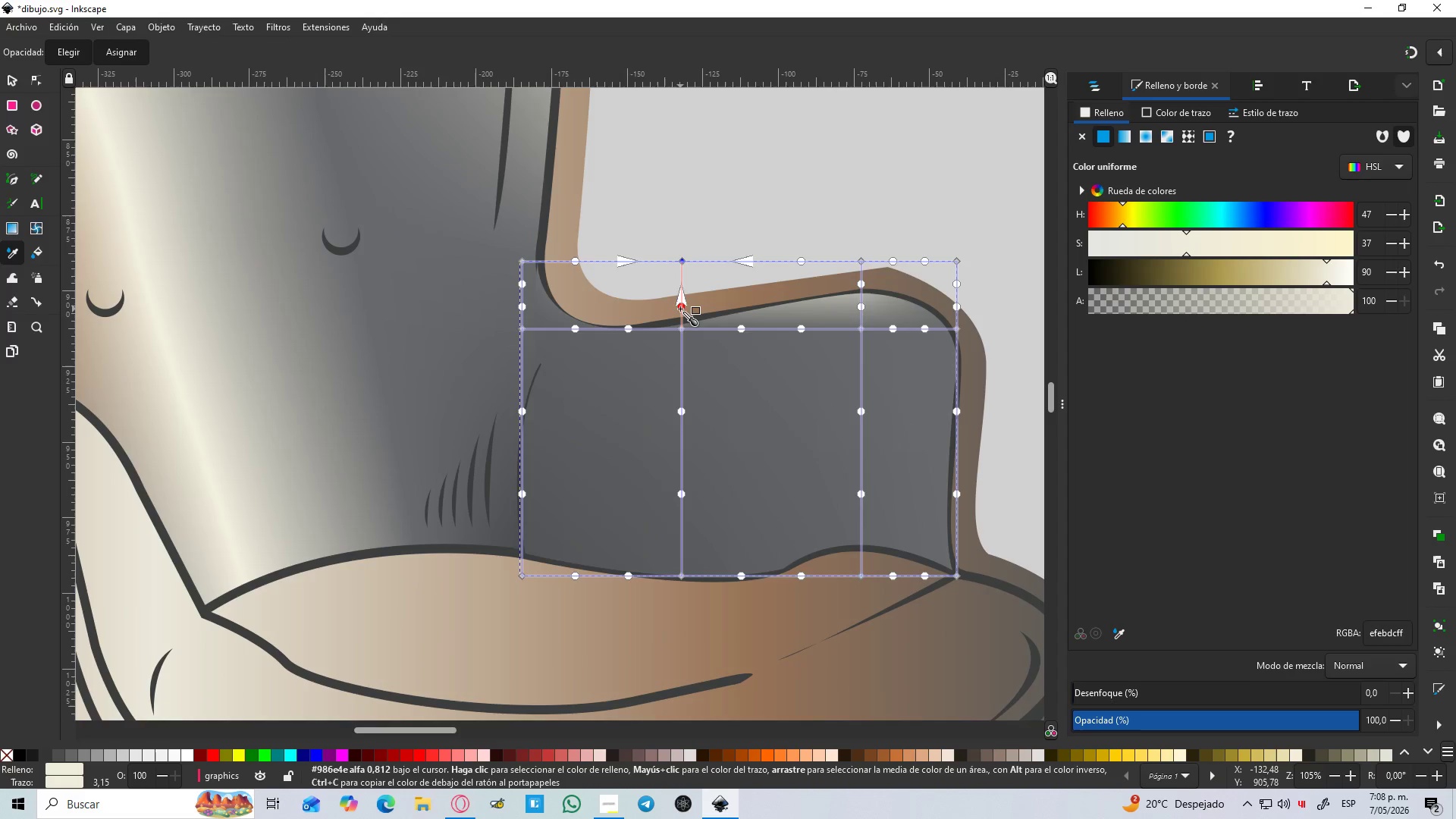 
left_click_drag(start_coordinate=[680, 309], to_coordinate=[680, 316])
 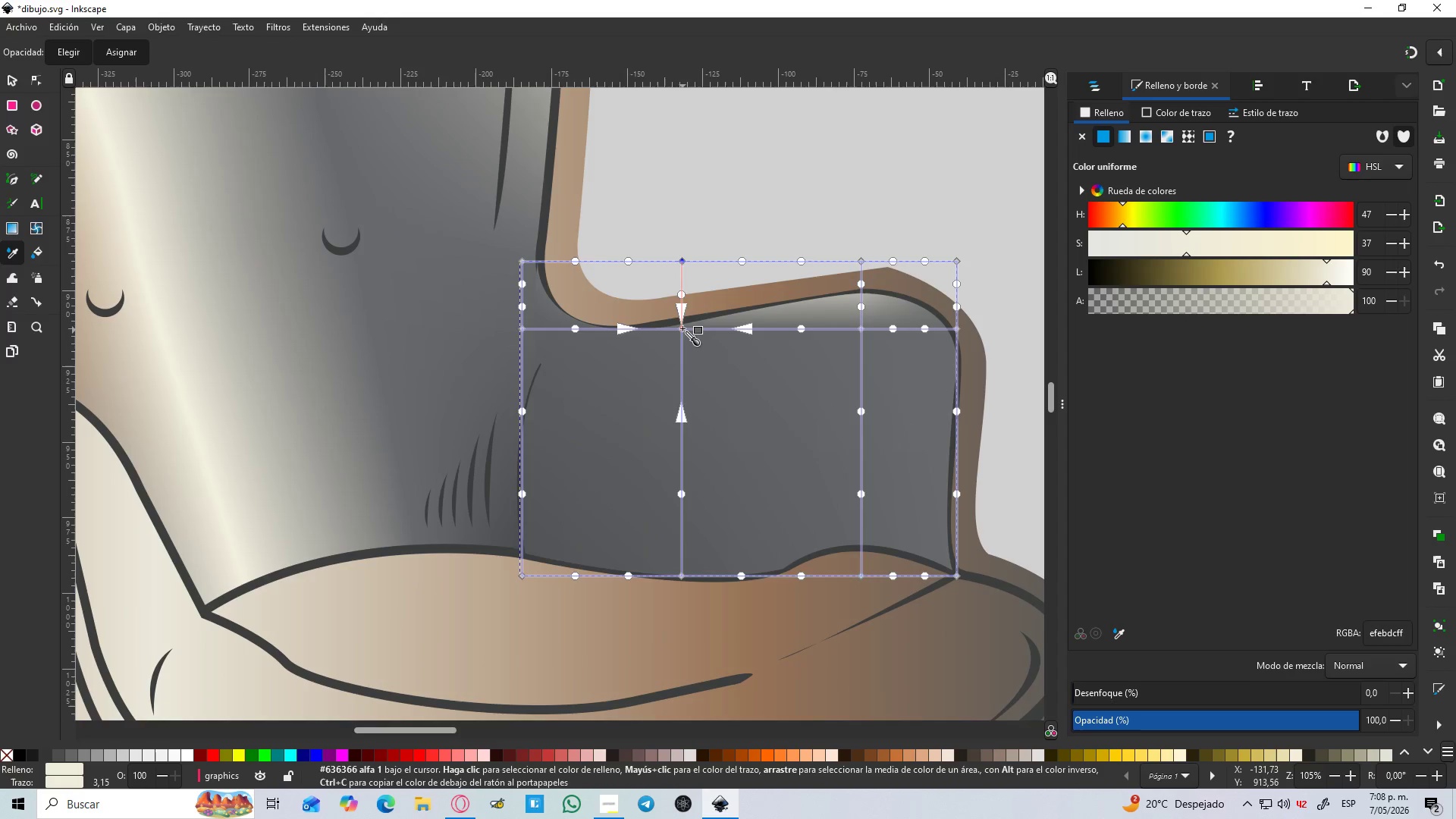 
left_click_drag(start_coordinate=[682, 328], to_coordinate=[670, 349])
 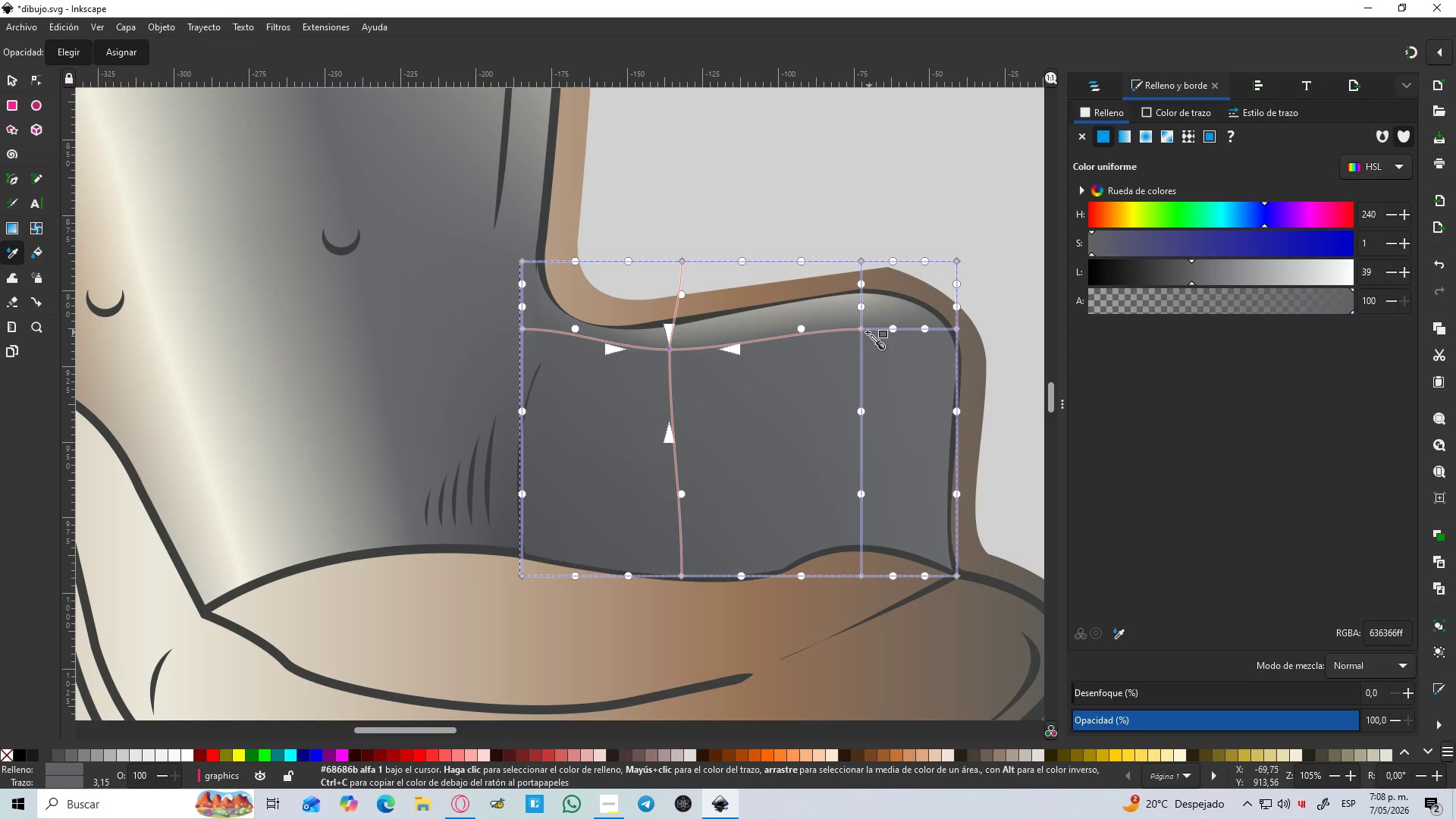 
left_click_drag(start_coordinate=[861, 331], to_coordinate=[861, 343])
 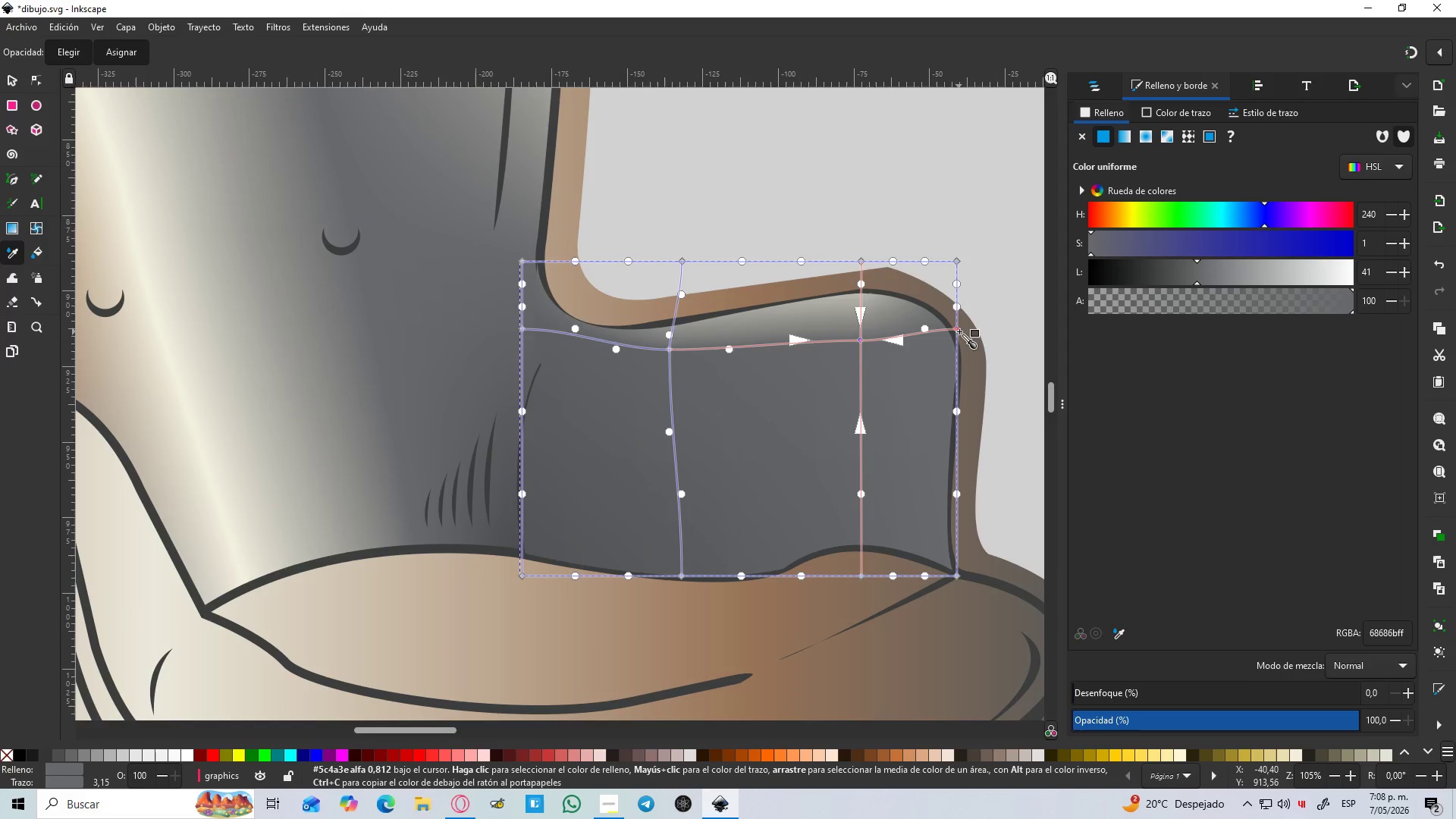 
left_click([959, 330])
 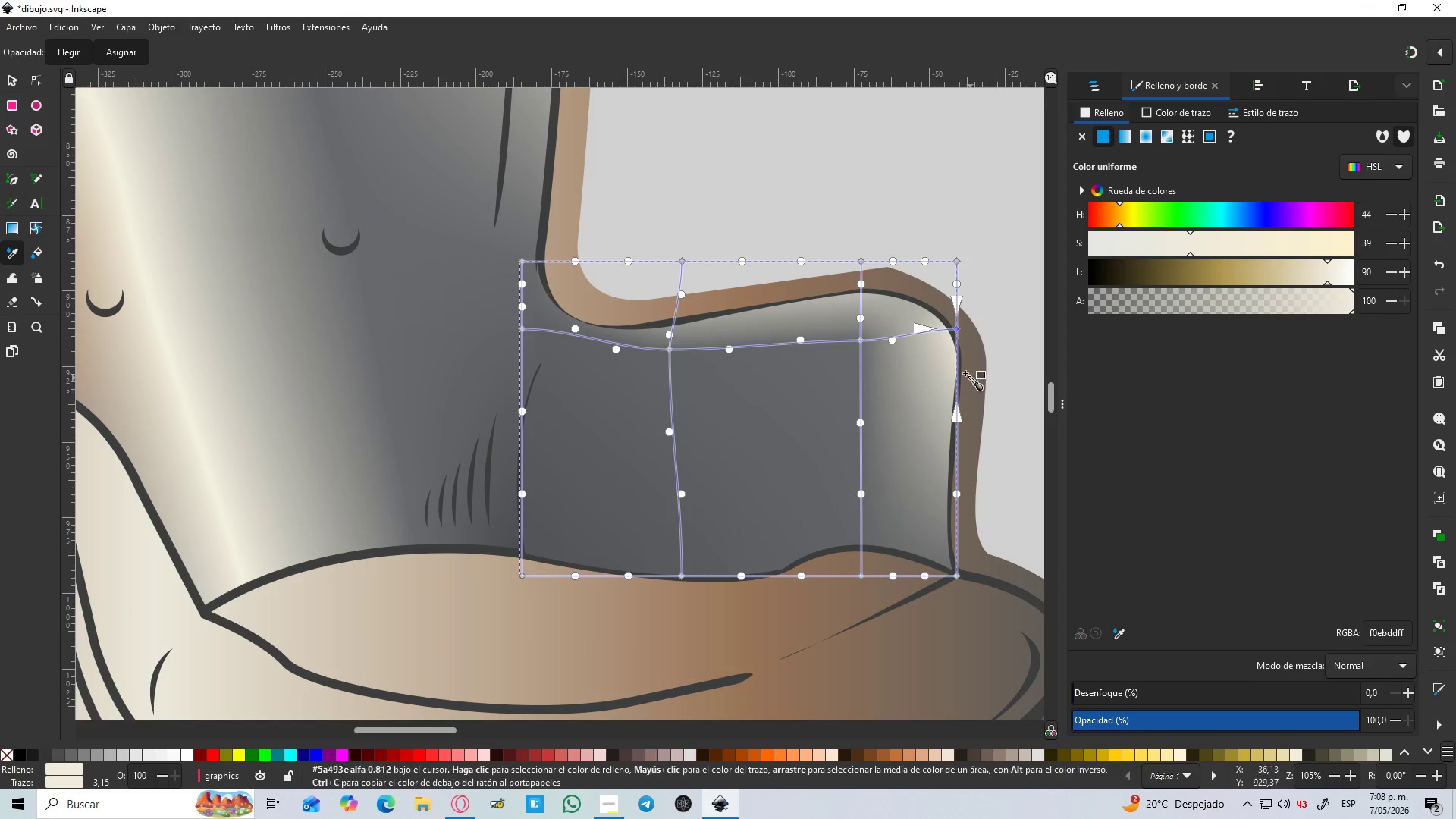 
left_click_drag(start_coordinate=[921, 329], to_coordinate=[903, 330])
 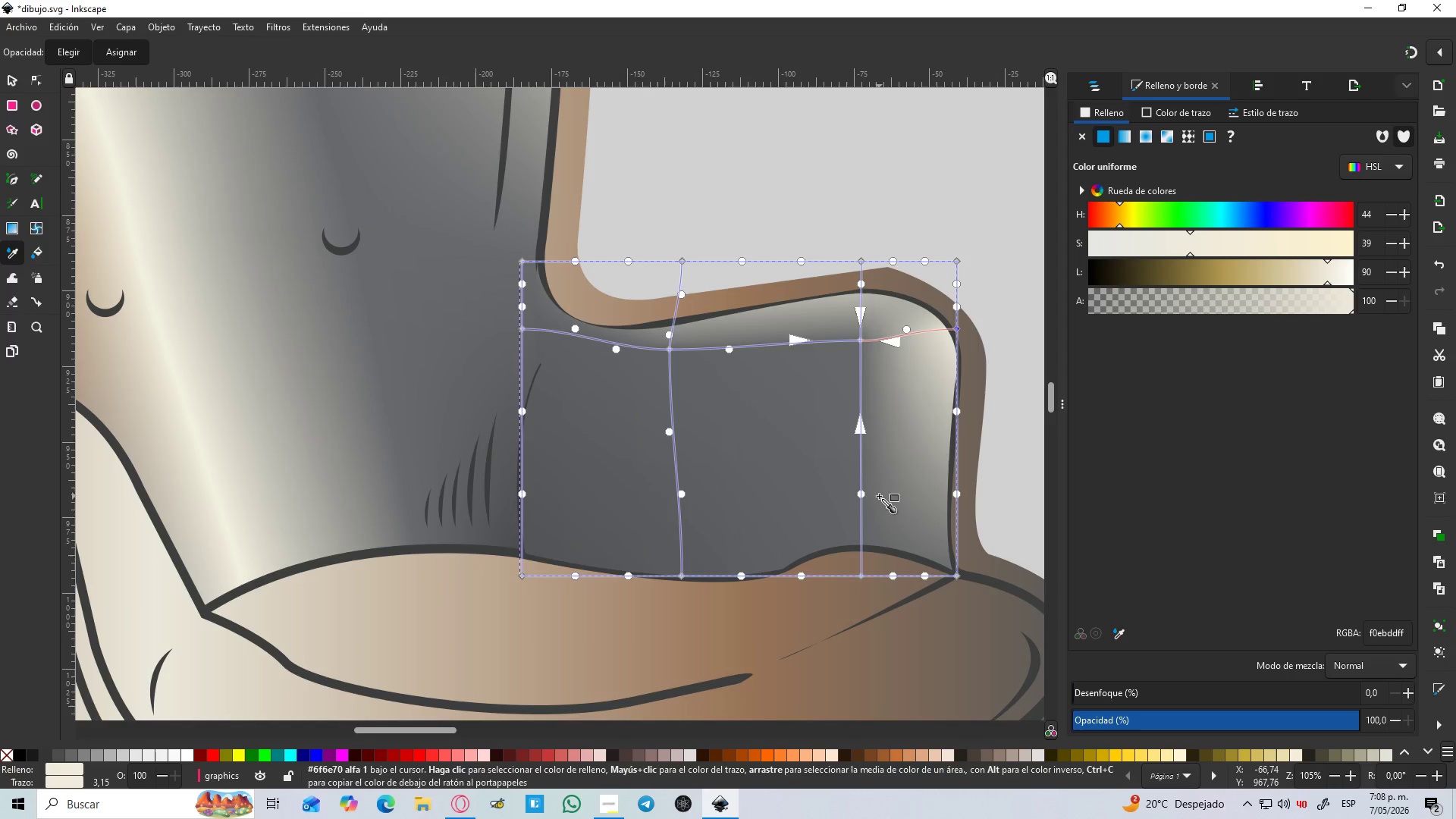 
hold_key(key=ControlLeft, duration=0.95)
scroll: coordinate [912, 447], scroll_direction: down, amount: 2.0
 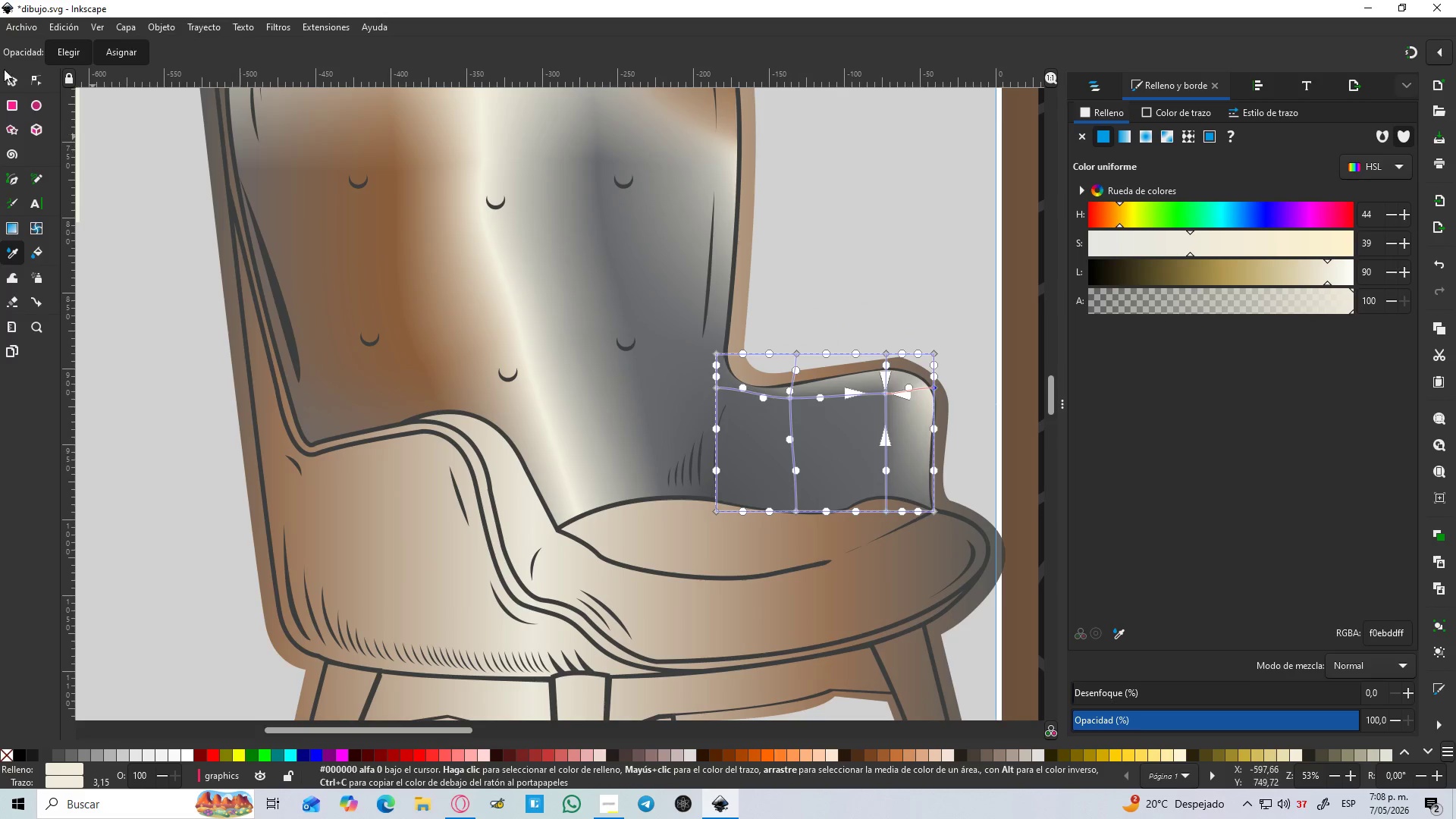 
left_click([5, 83])
 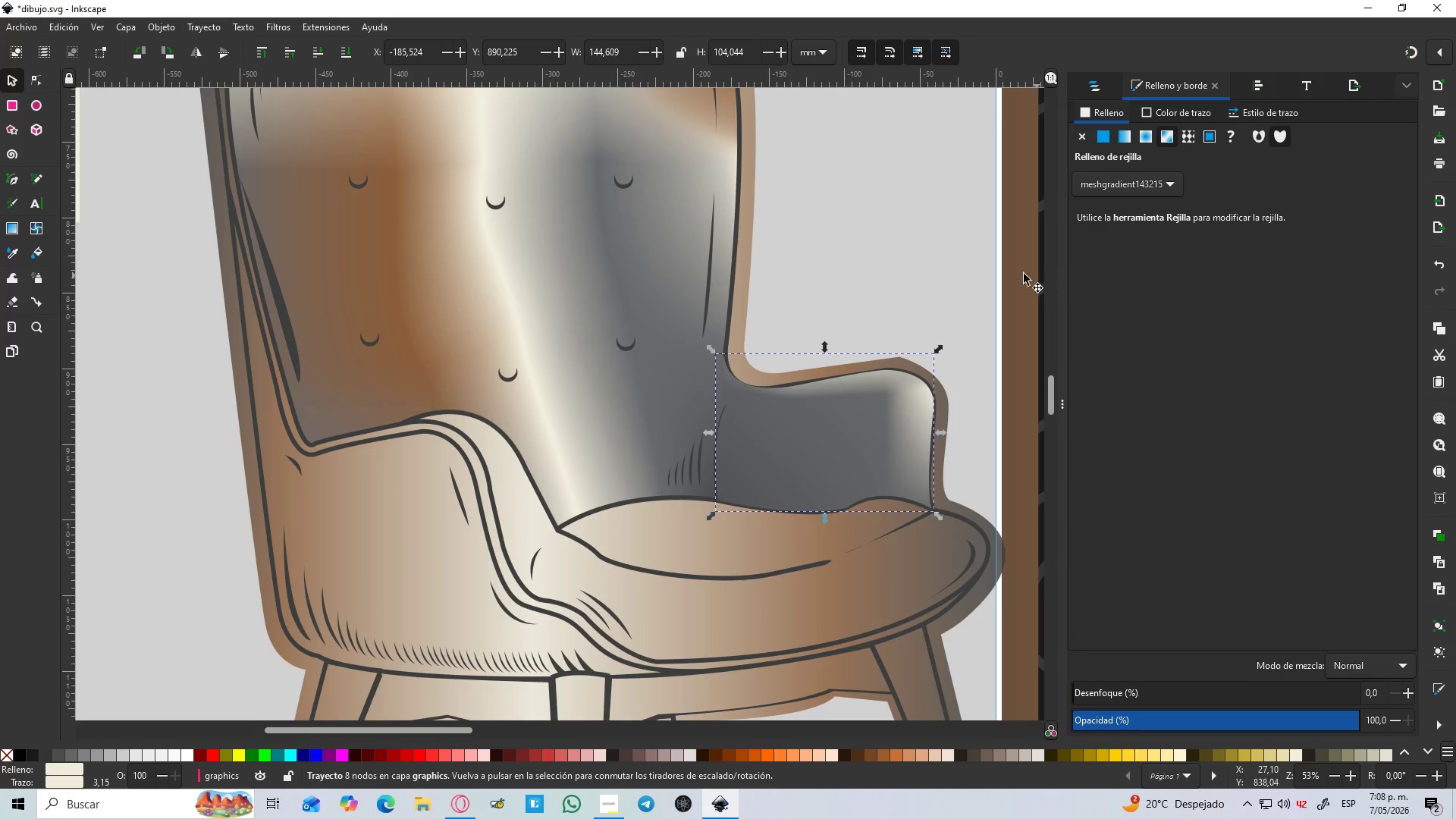 
left_click([923, 263])
 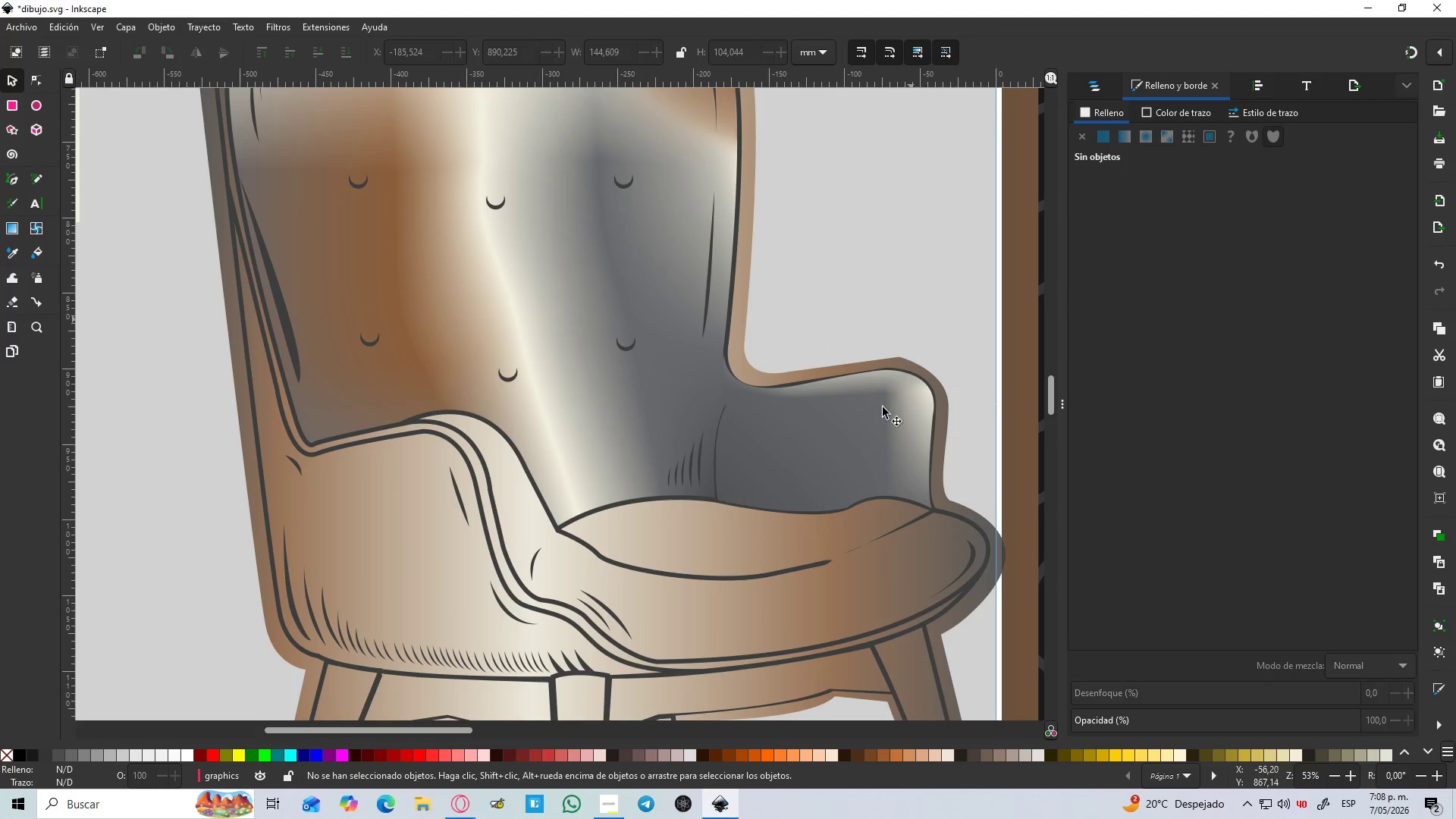 
left_click([866, 438])
 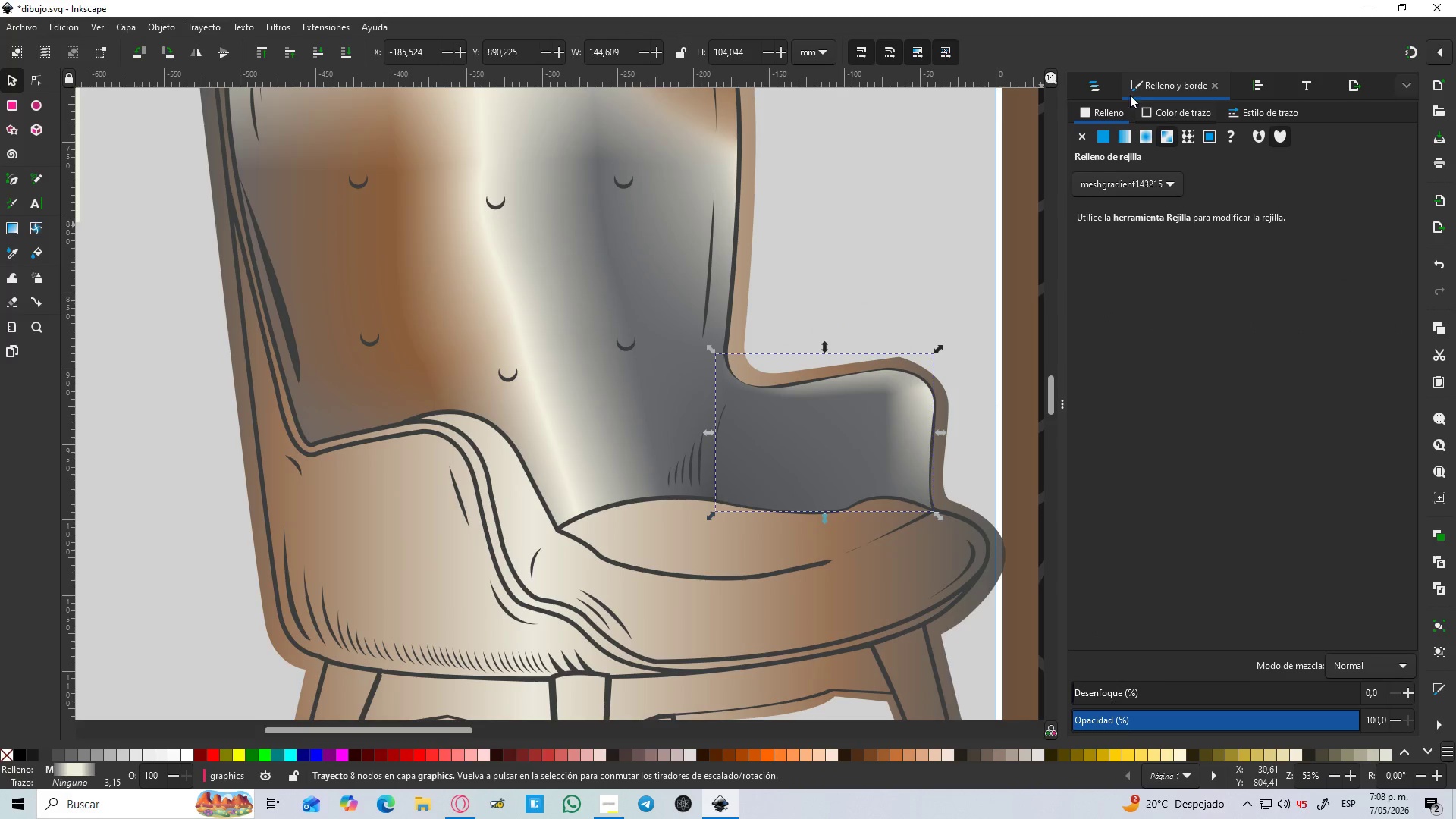 
left_click([1106, 89])
 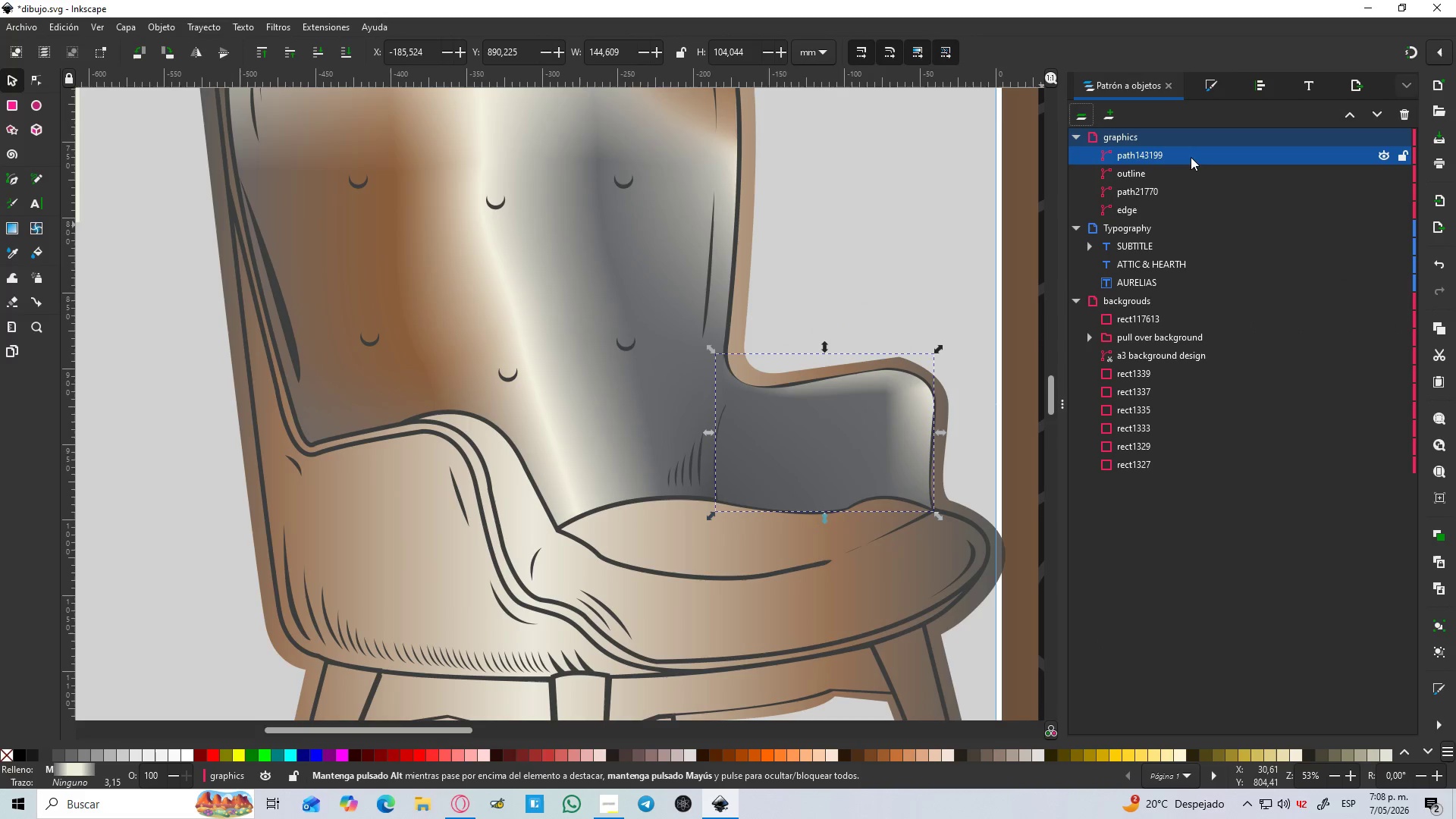 
left_click_drag(start_coordinate=[1178, 153], to_coordinate=[1189, 180])
 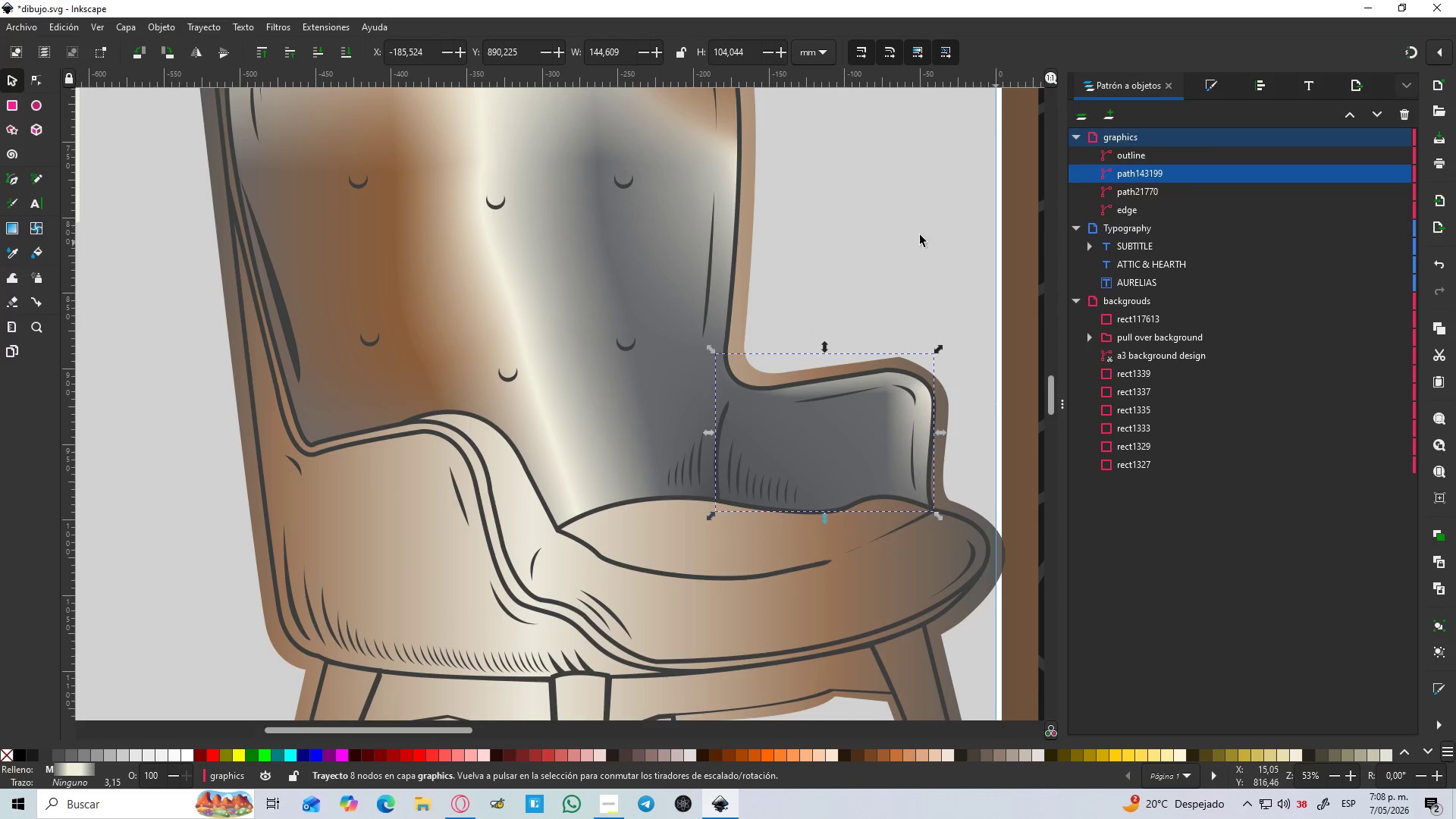 
left_click([874, 228])
 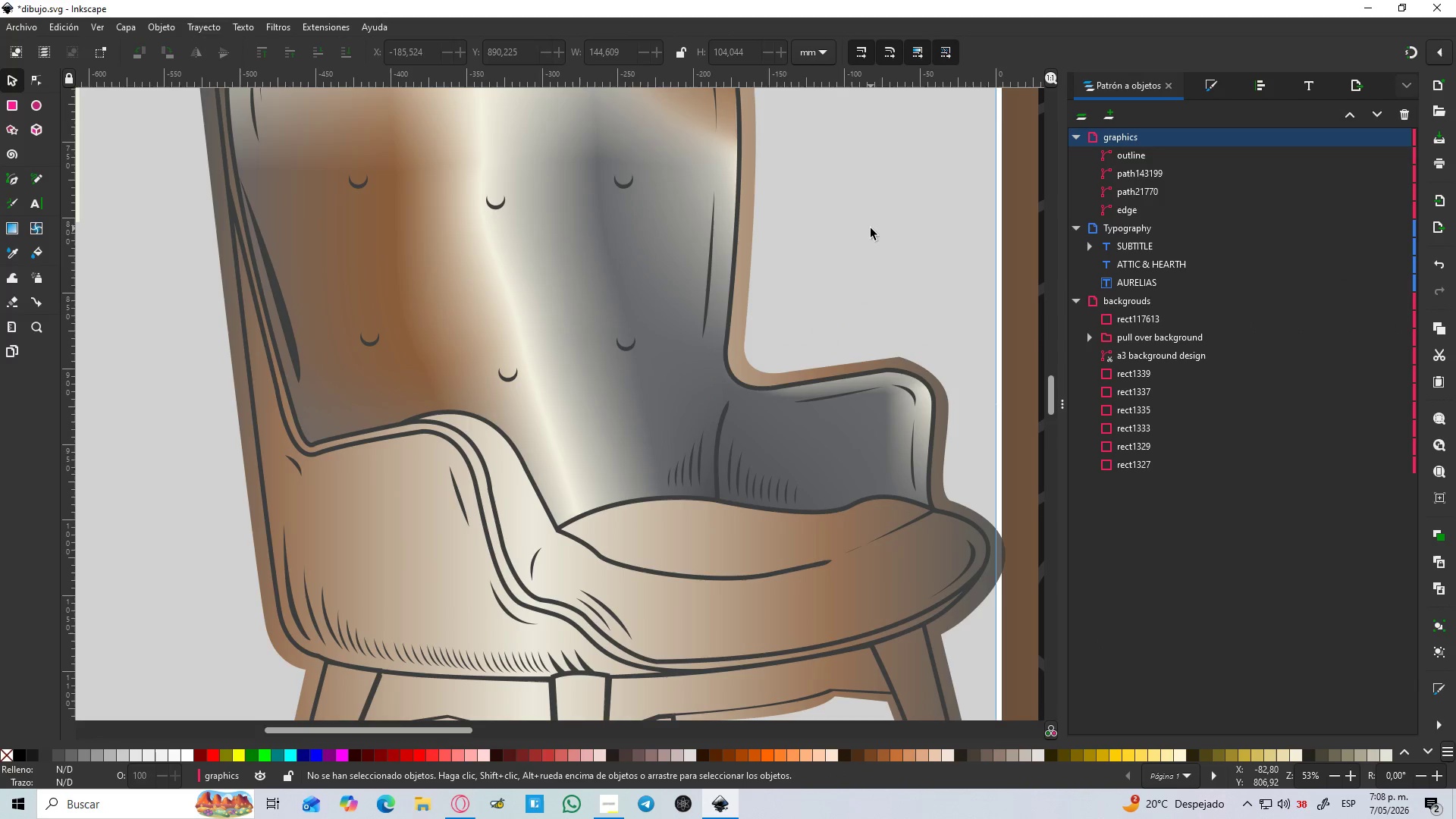 
hold_key(key=ControlLeft, duration=0.34)
 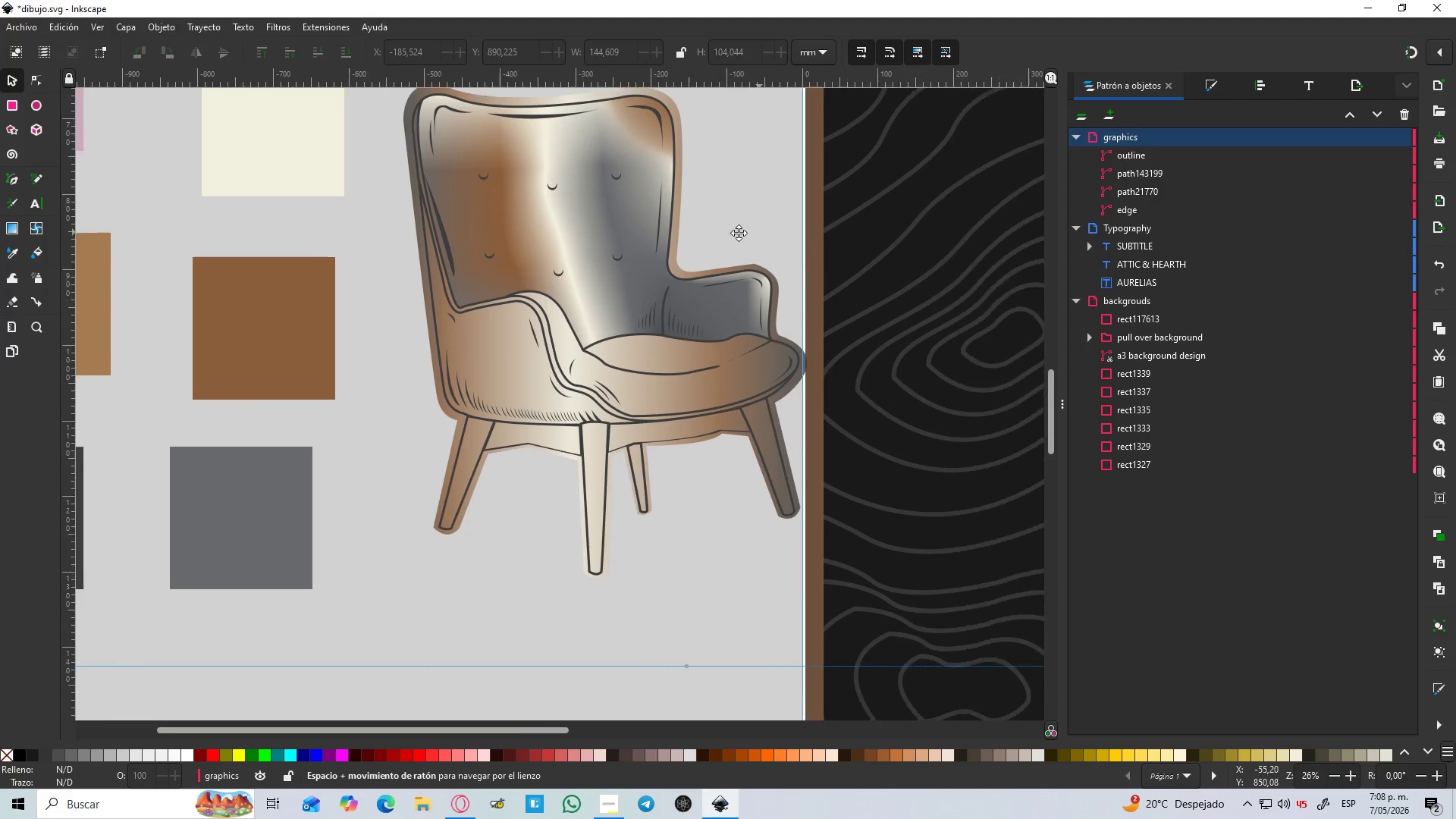 
hold_key(key=Space, duration=0.5)
 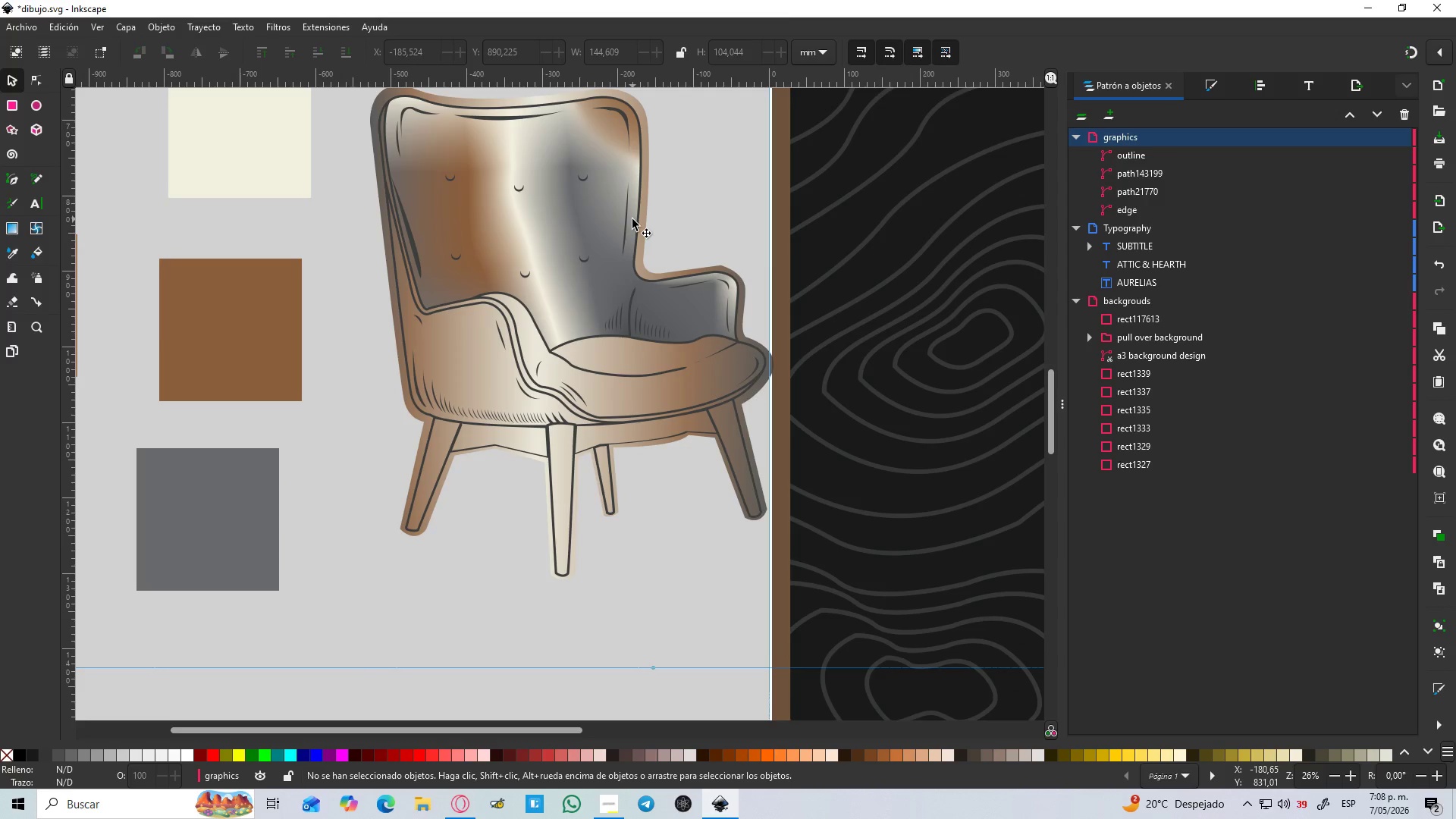 
scroll: coordinate [869, 228], scroll_direction: down, amount: 2.0
 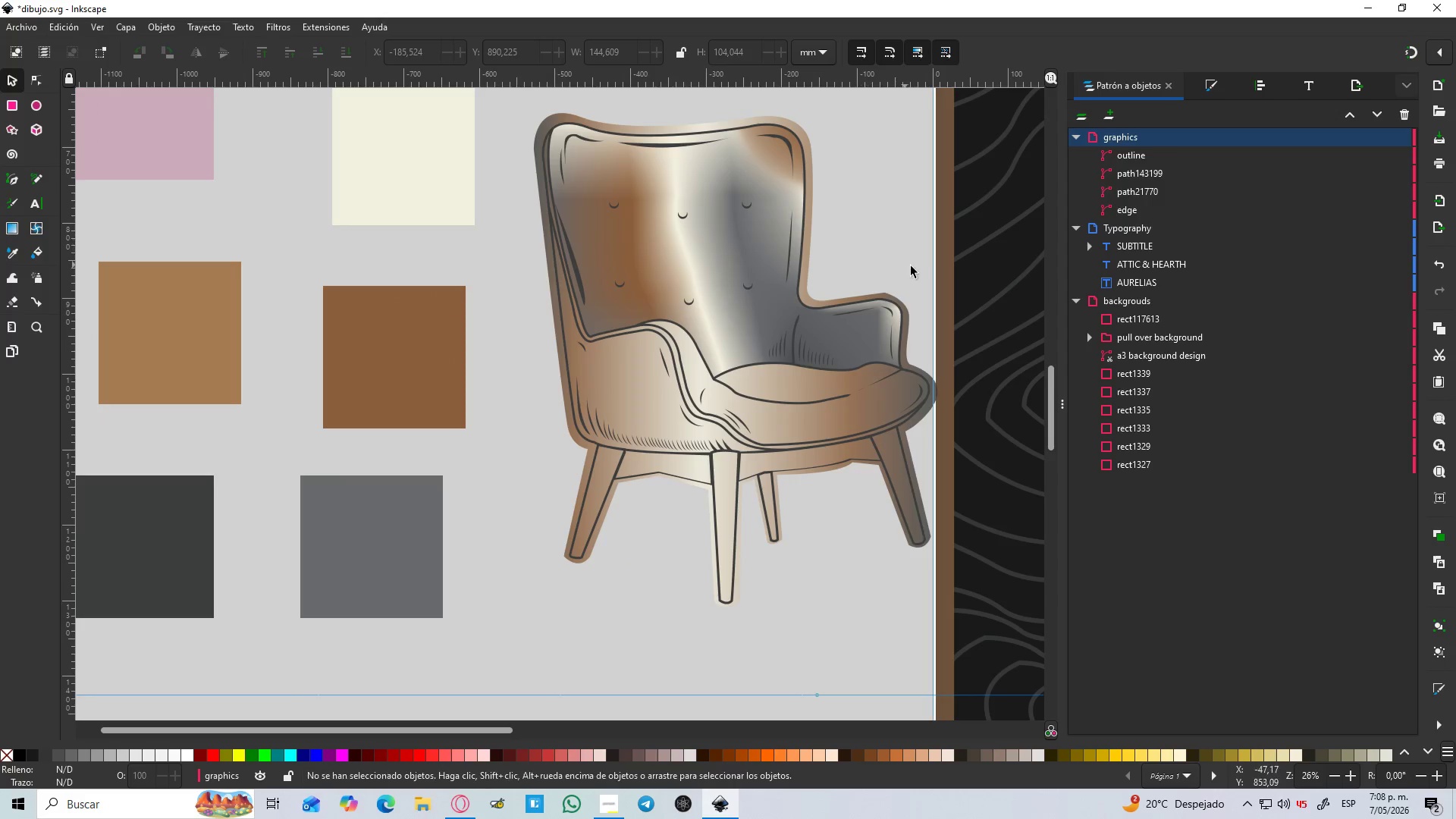 
hold_key(key=ControlLeft, duration=1.5)
scroll: coordinate [625, 218], scroll_direction: up, amount: 1.0
 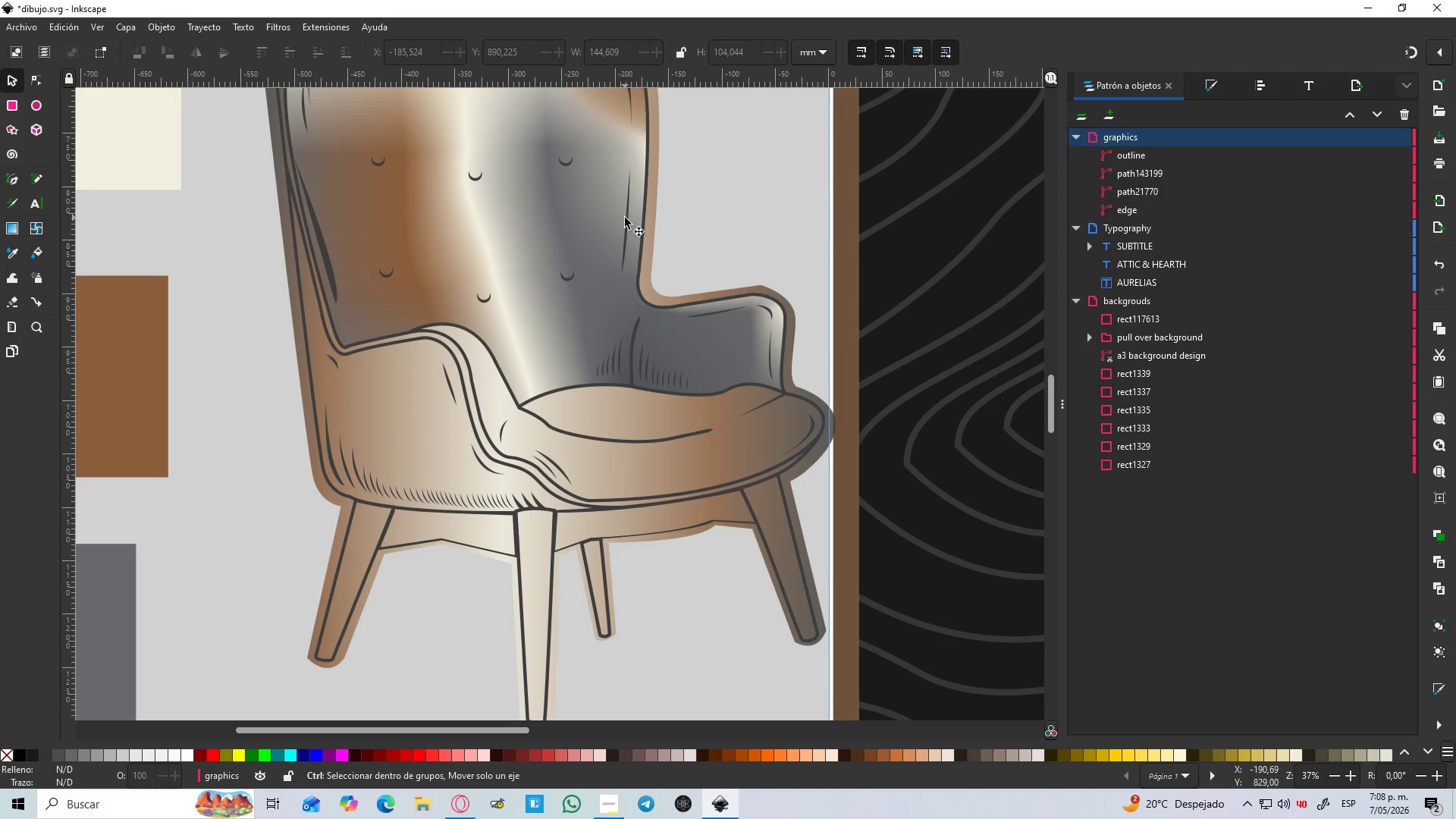 
hold_key(key=ControlLeft, duration=0.7)
 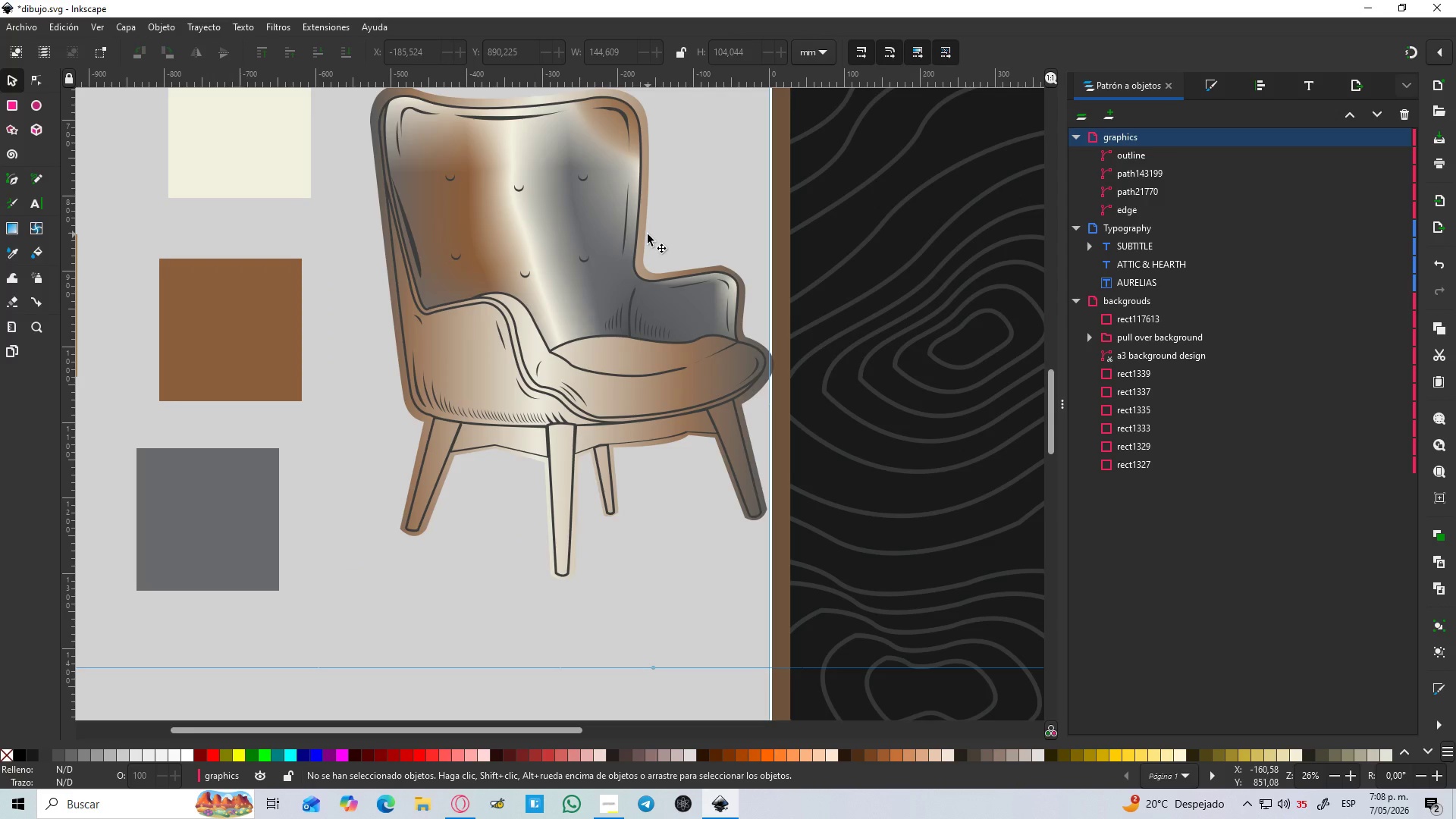 
scroll: coordinate [625, 218], scroll_direction: down, amount: 1.0
 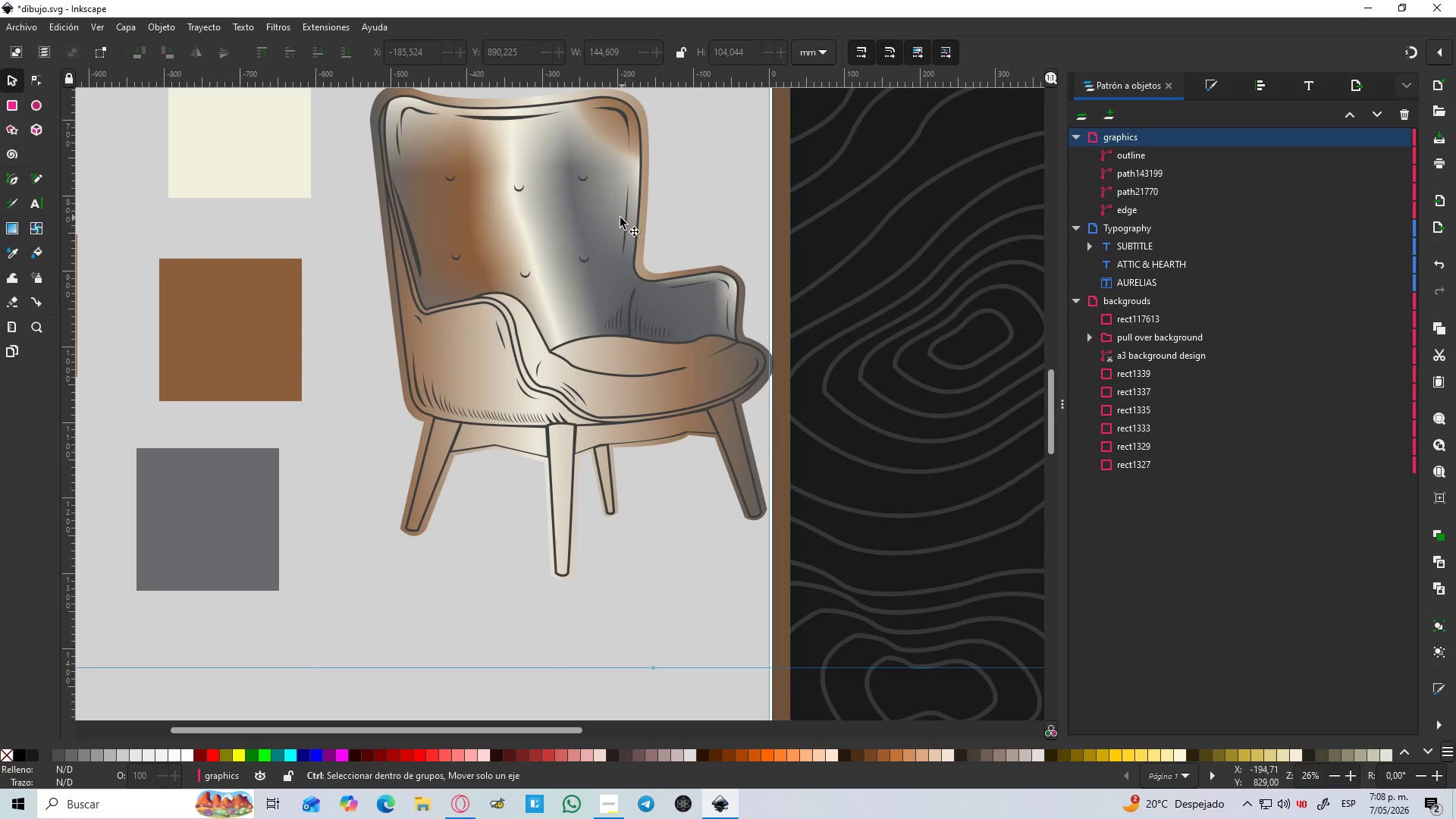 
wait(8.62)
 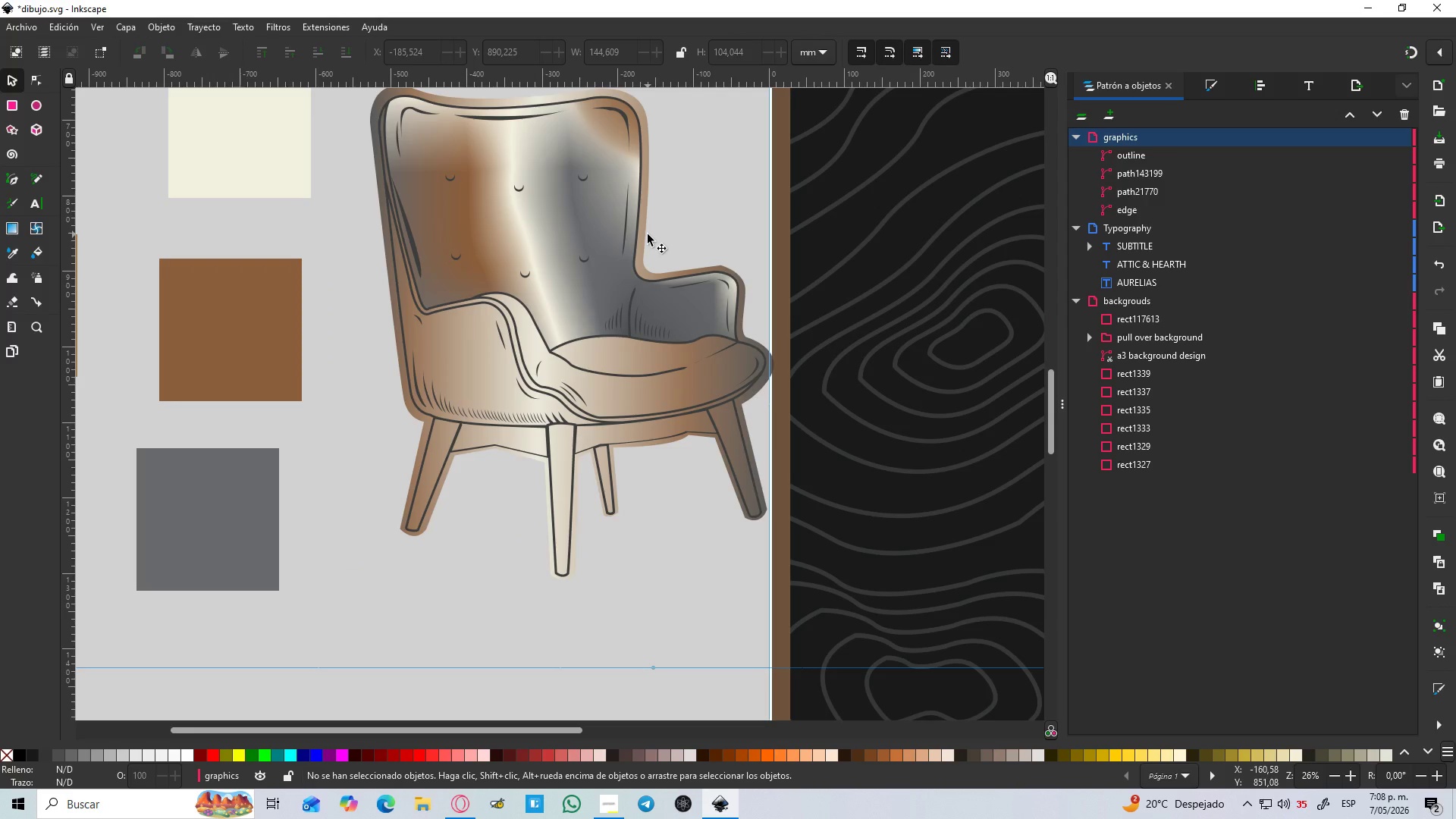 
hold_key(key=ControlLeft, duration=1.5)
scroll: coordinate [605, 240], scroll_direction: down, amount: 2.0
 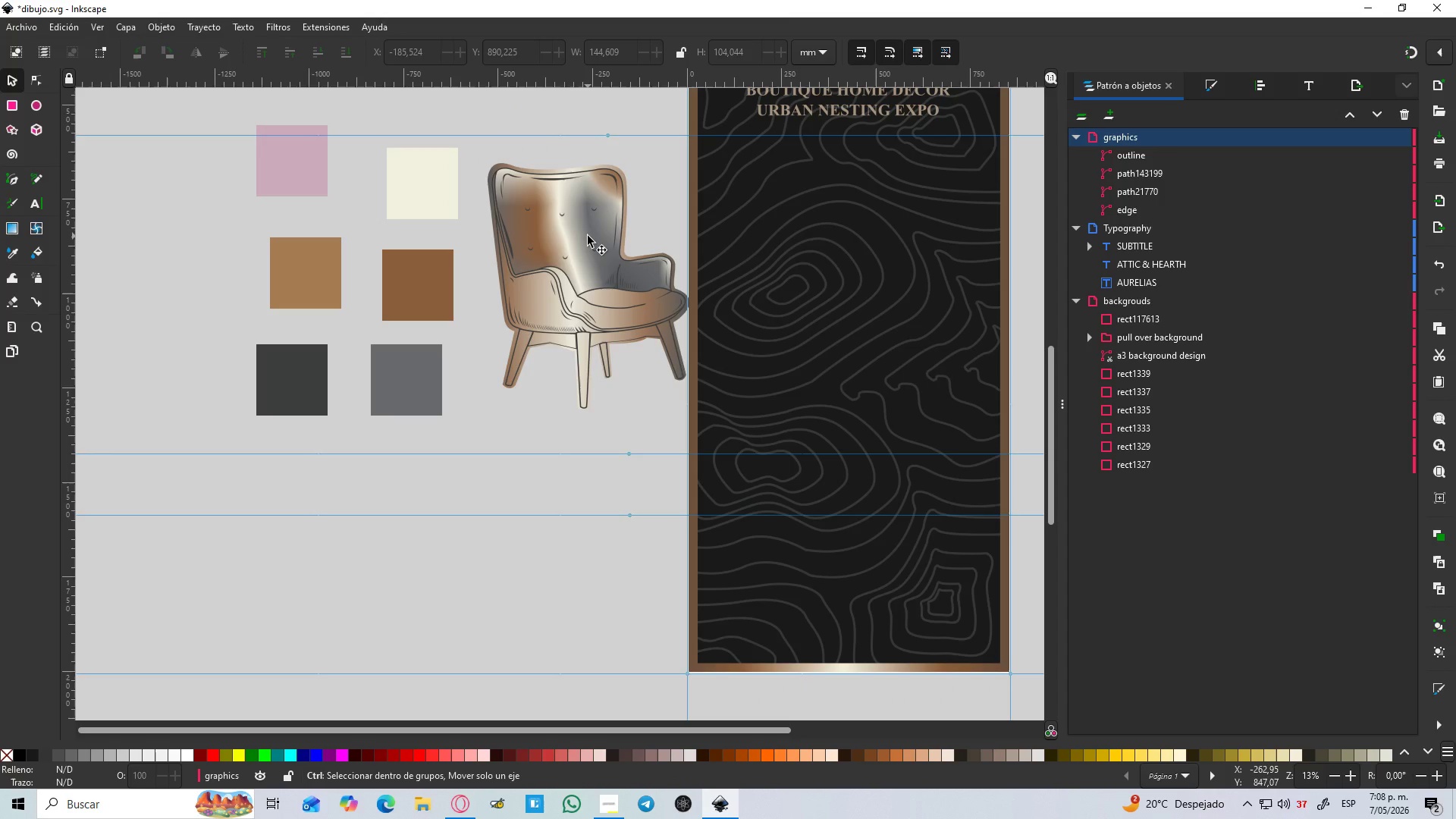 
hold_key(key=ControlLeft, duration=1.53)
 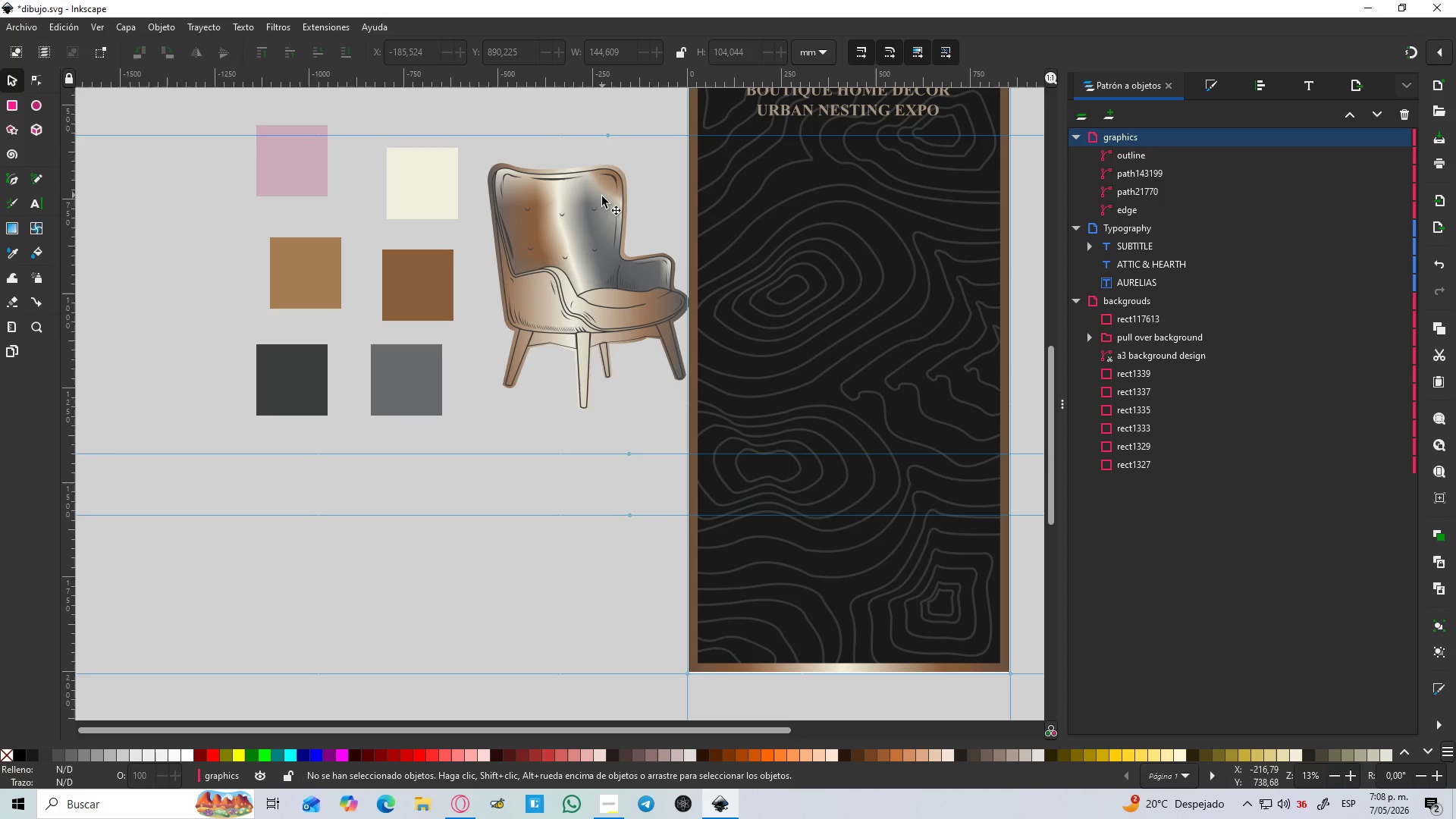 
key(Control+ControlLeft)
 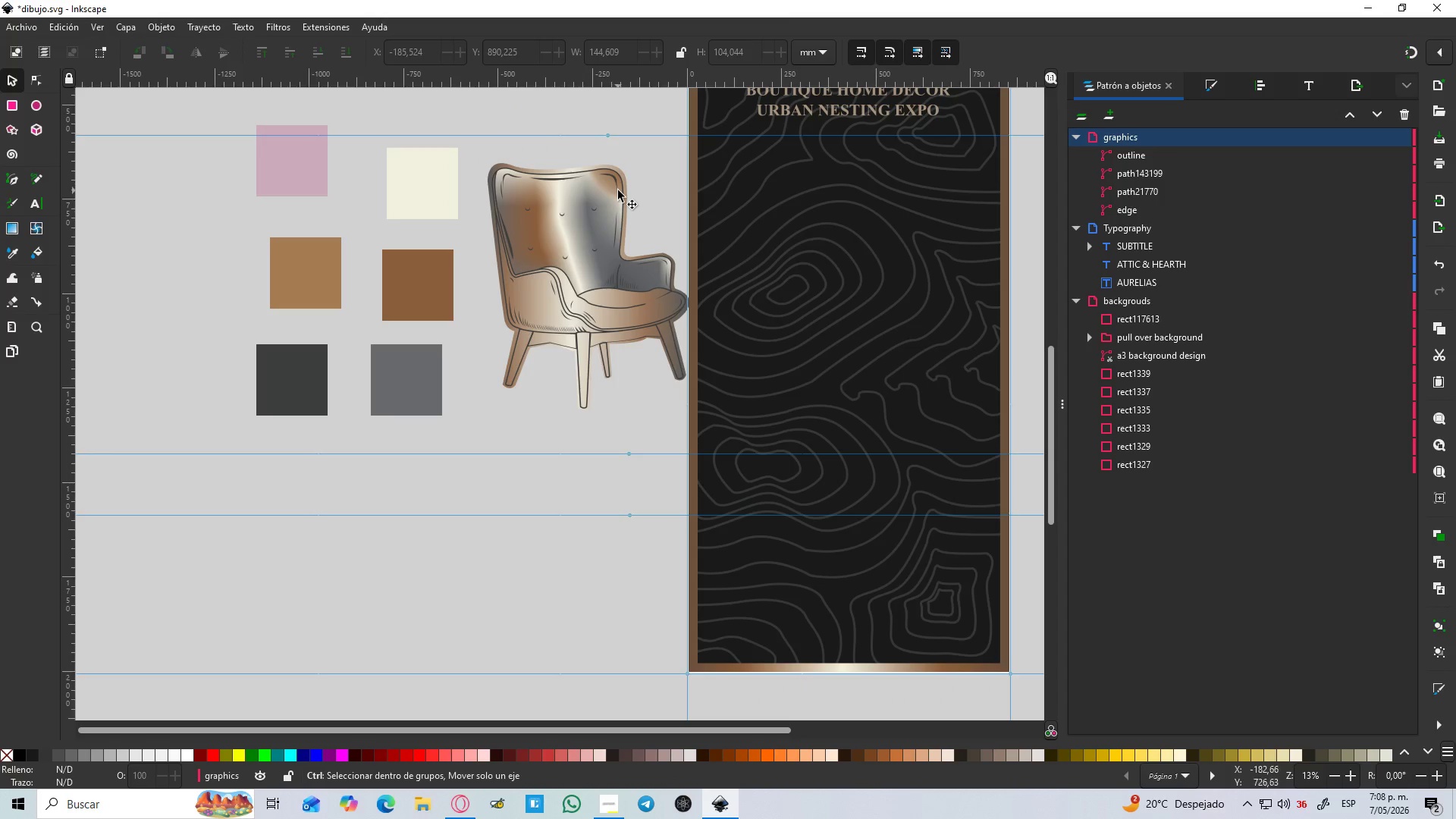 
key(Control+ControlLeft)
 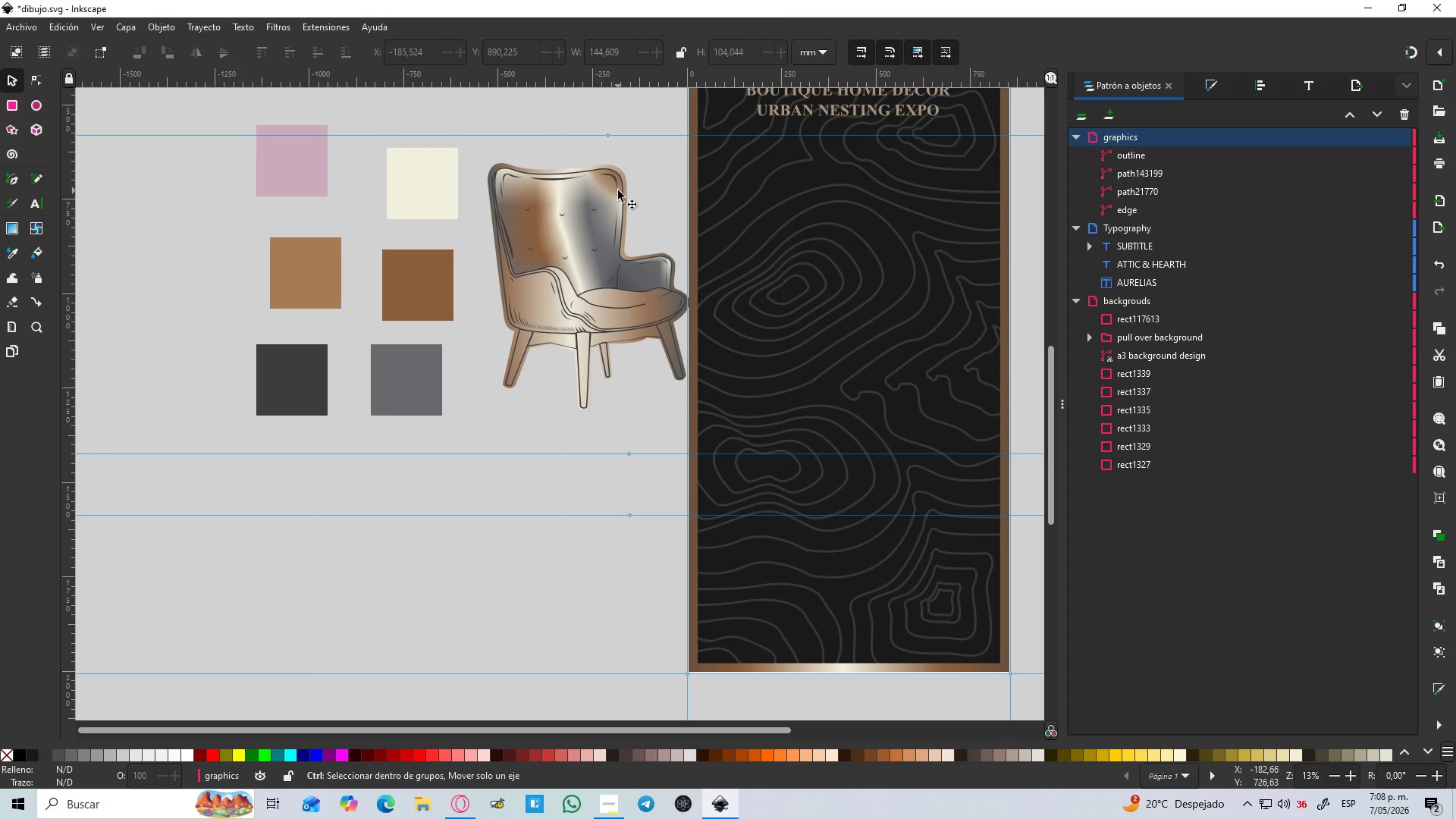 
key(Control+ControlLeft)
 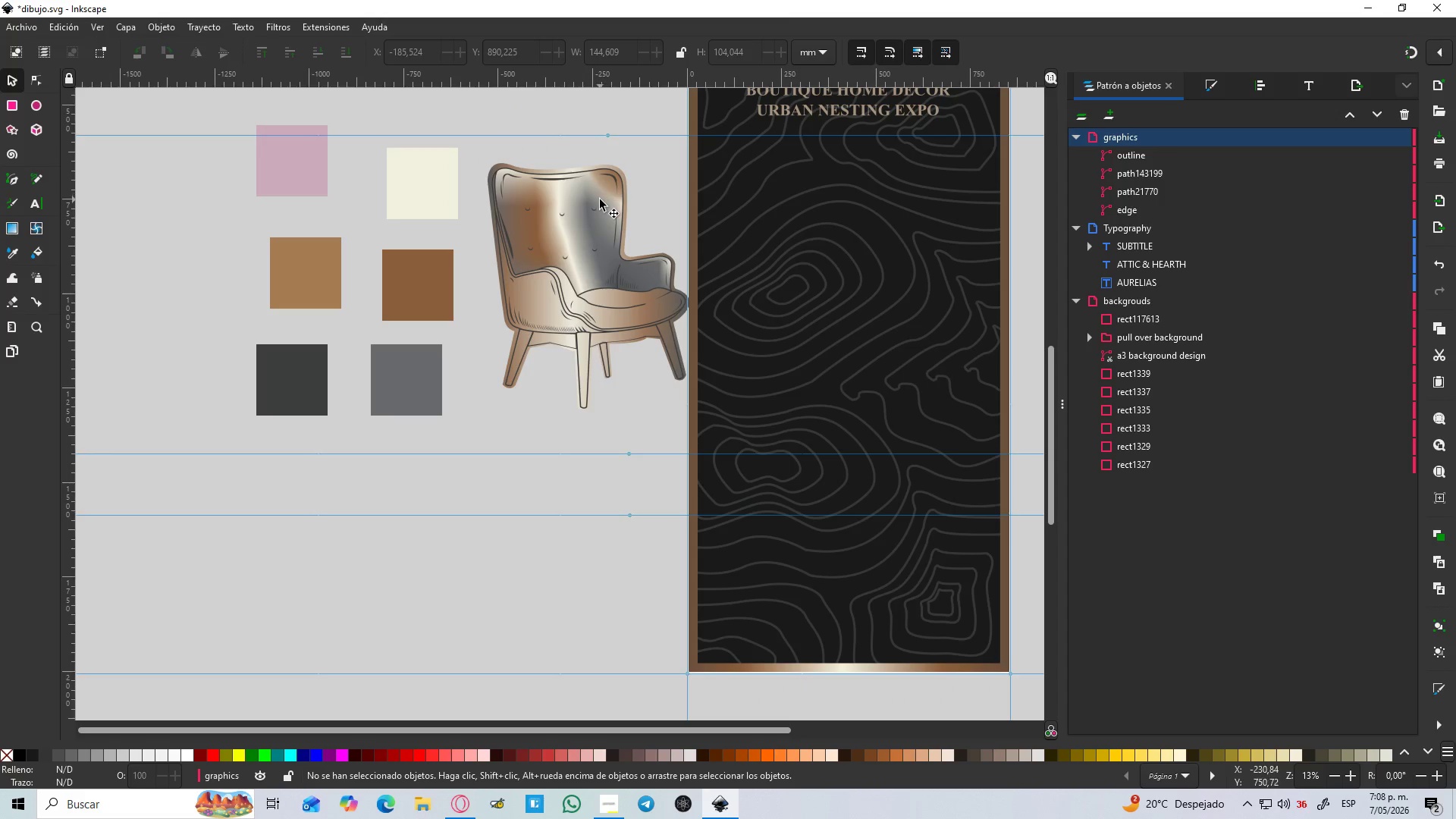 
hold_key(key=ControlLeft, duration=0.69)
scroll: coordinate [601, 189], scroll_direction: up, amount: 2.0
 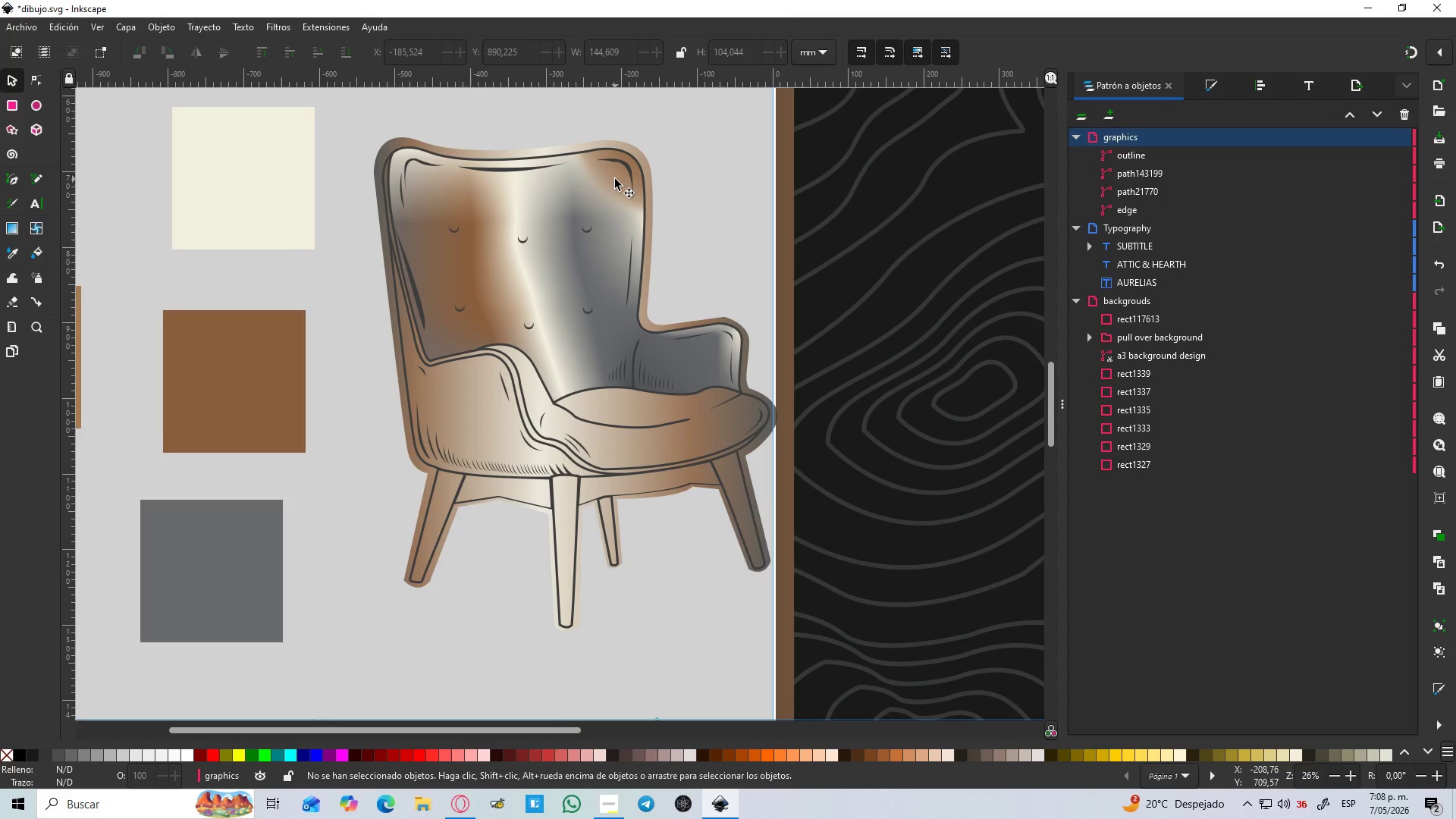 
left_click([615, 179])
 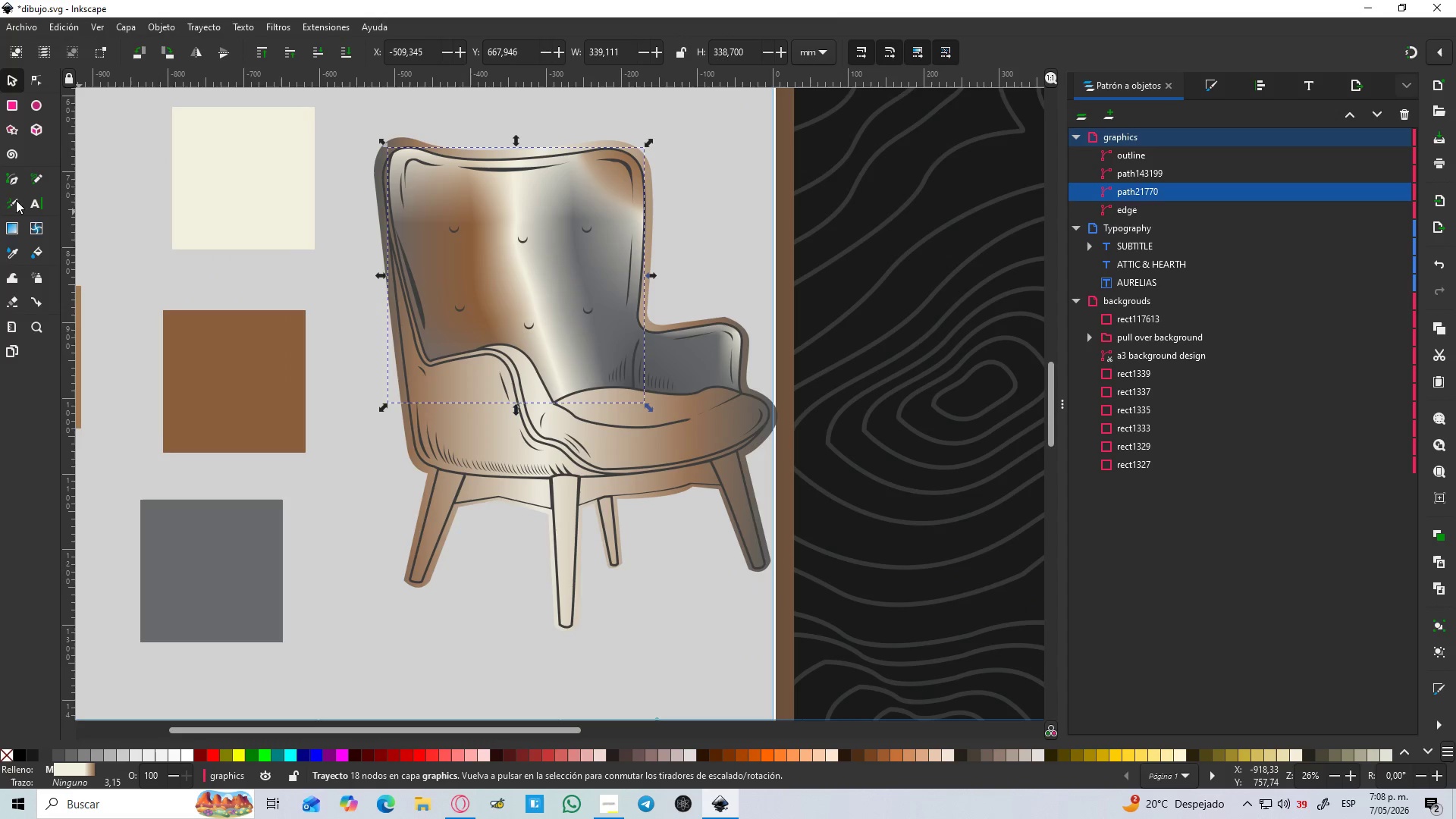 
left_click([39, 220])
 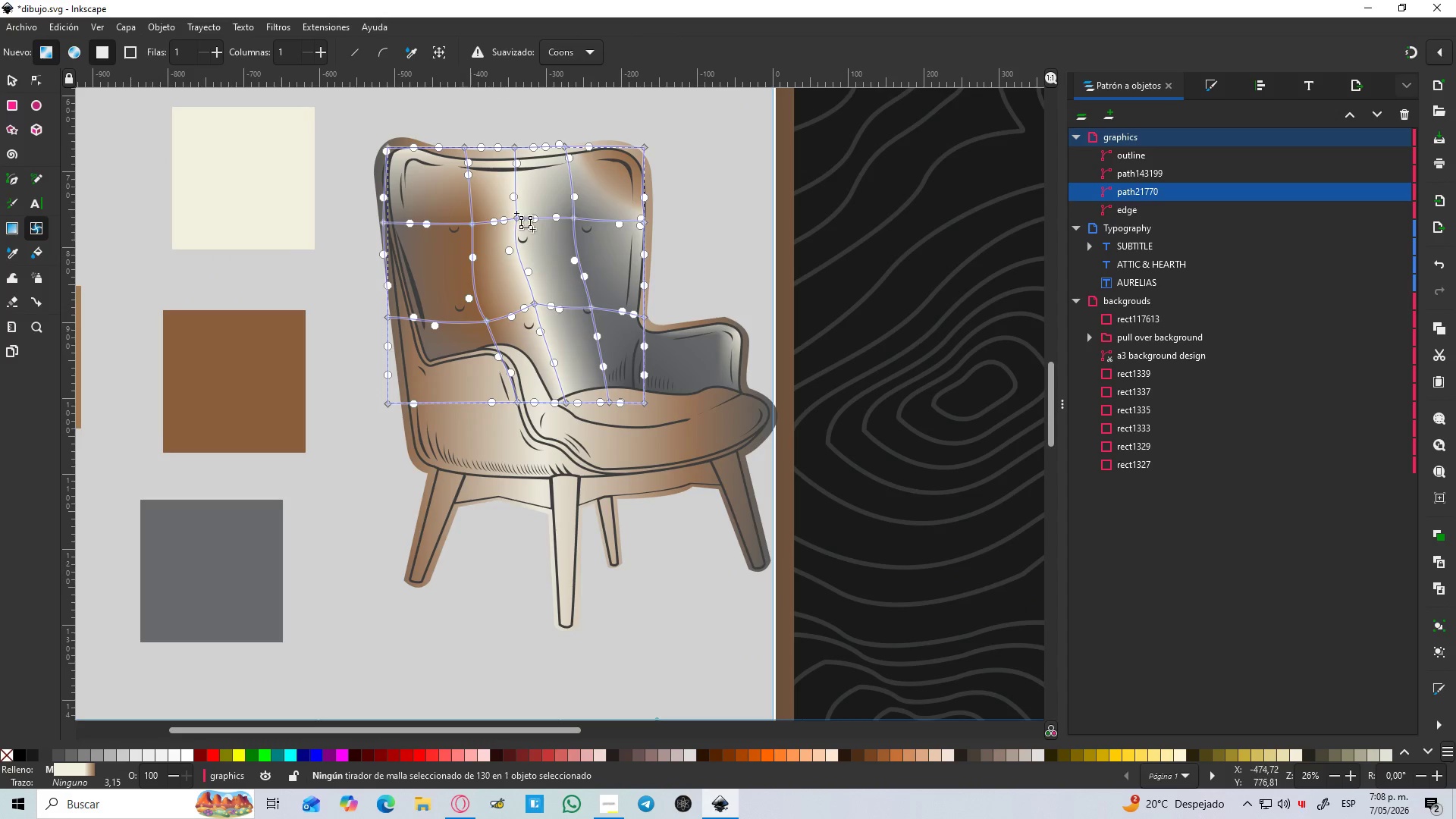 
hold_key(key=ControlLeft, duration=0.39)
scroll: coordinate [657, 125], scroll_direction: up, amount: 1.0
 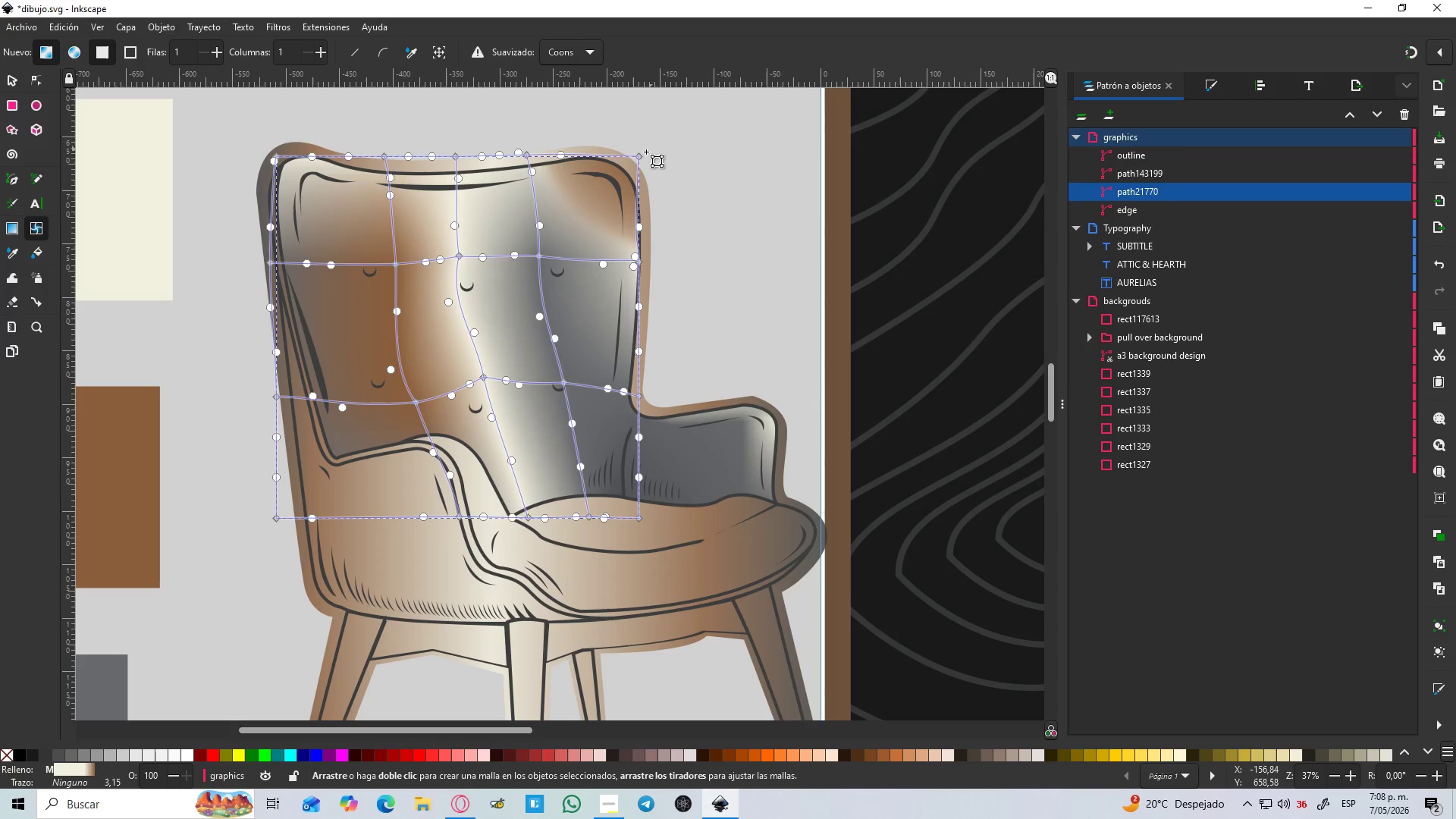 
left_click([639, 158])
 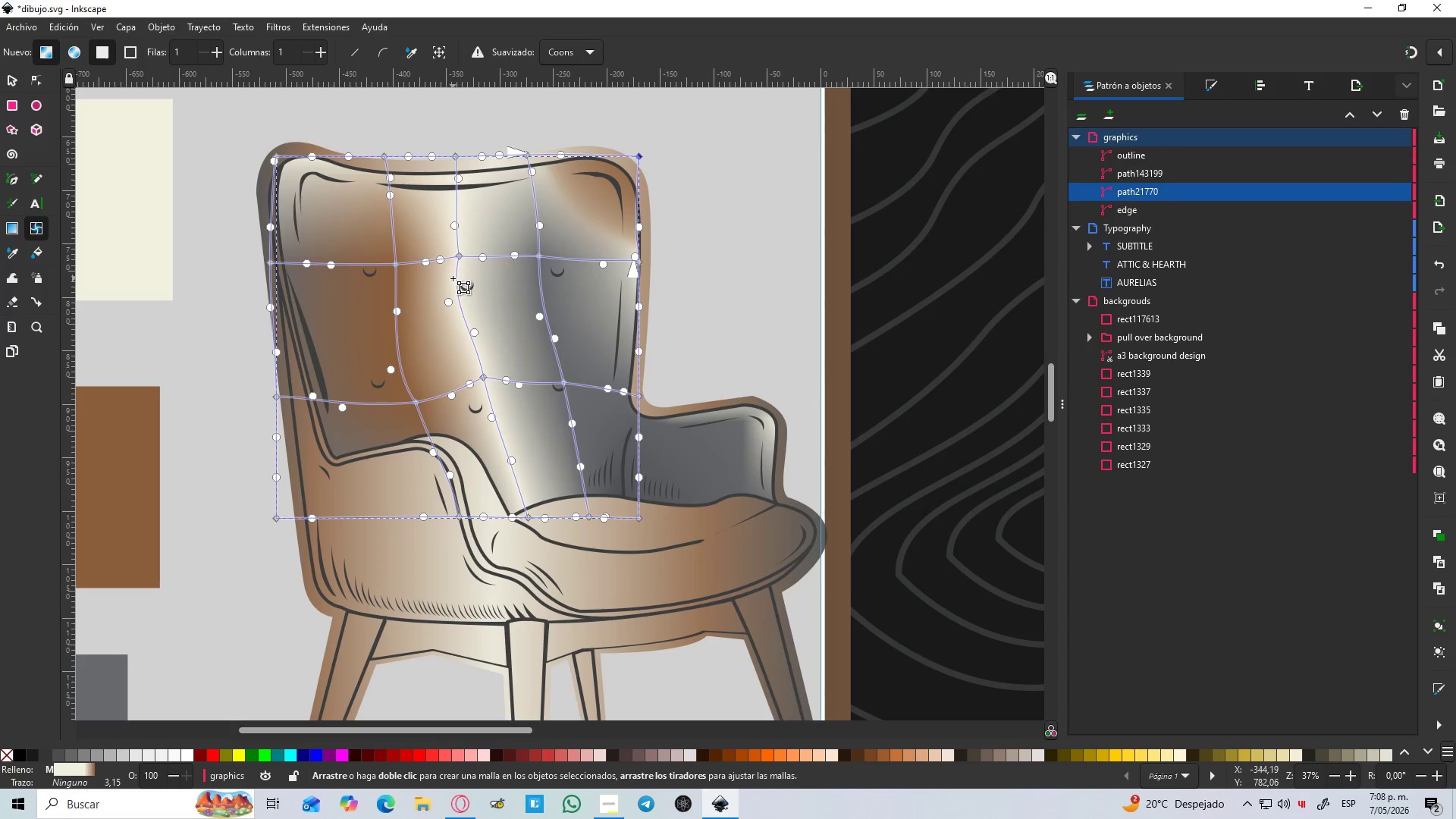 
key(D)
 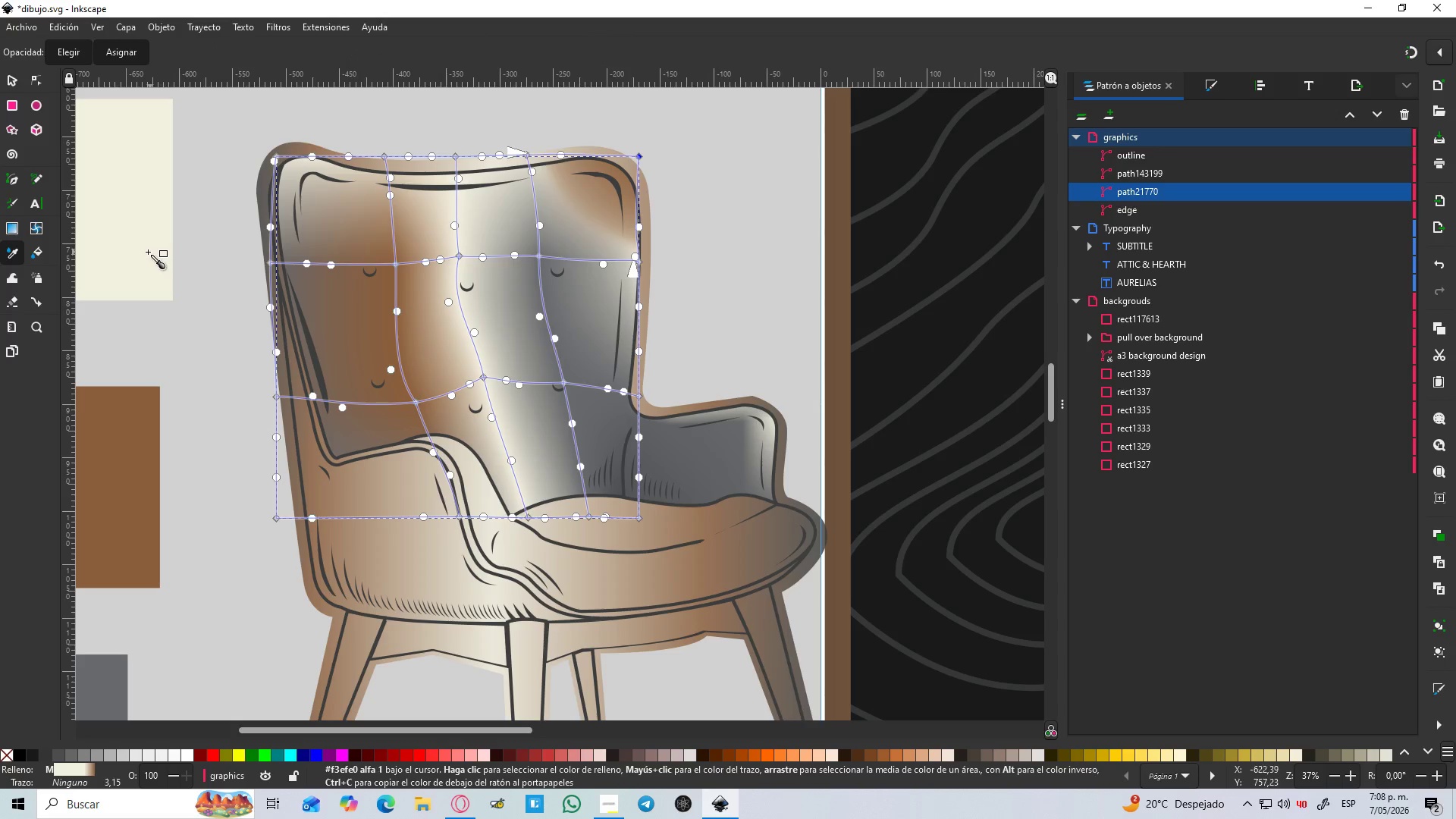 
left_click([148, 252])
 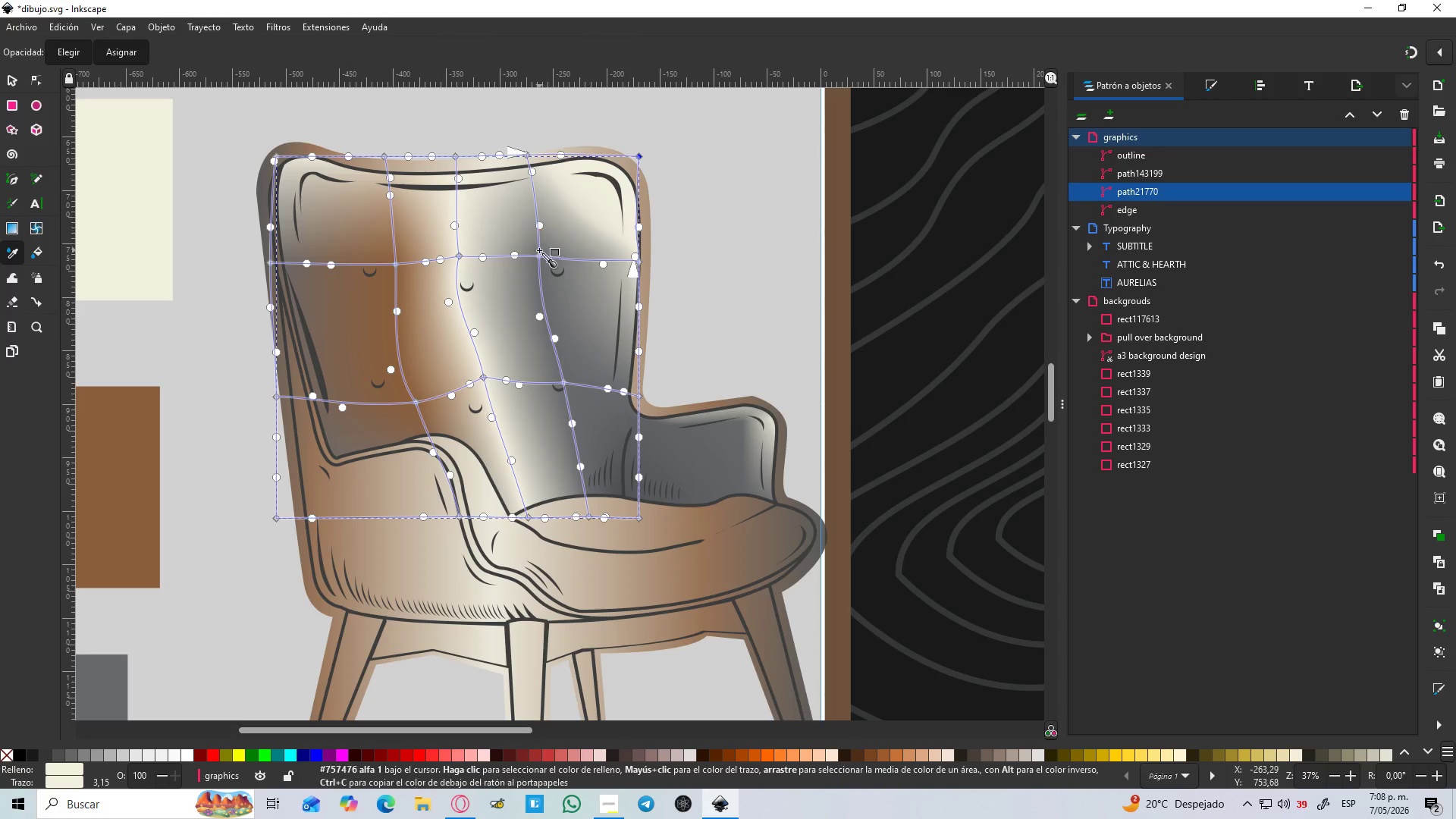 
left_click_drag(start_coordinate=[540, 257], to_coordinate=[552, 246])
 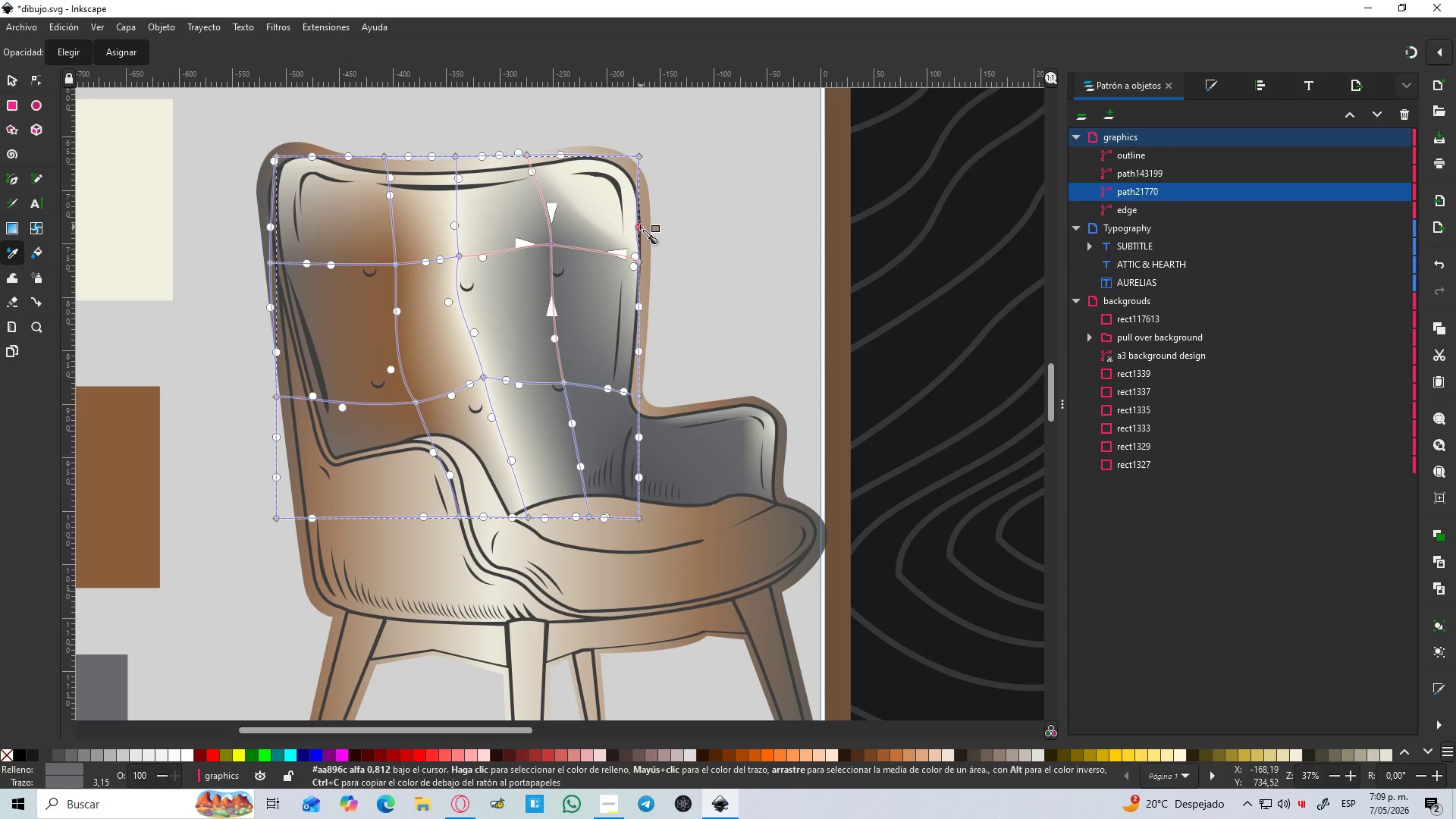 
left_click_drag(start_coordinate=[639, 227], to_coordinate=[636, 184])
 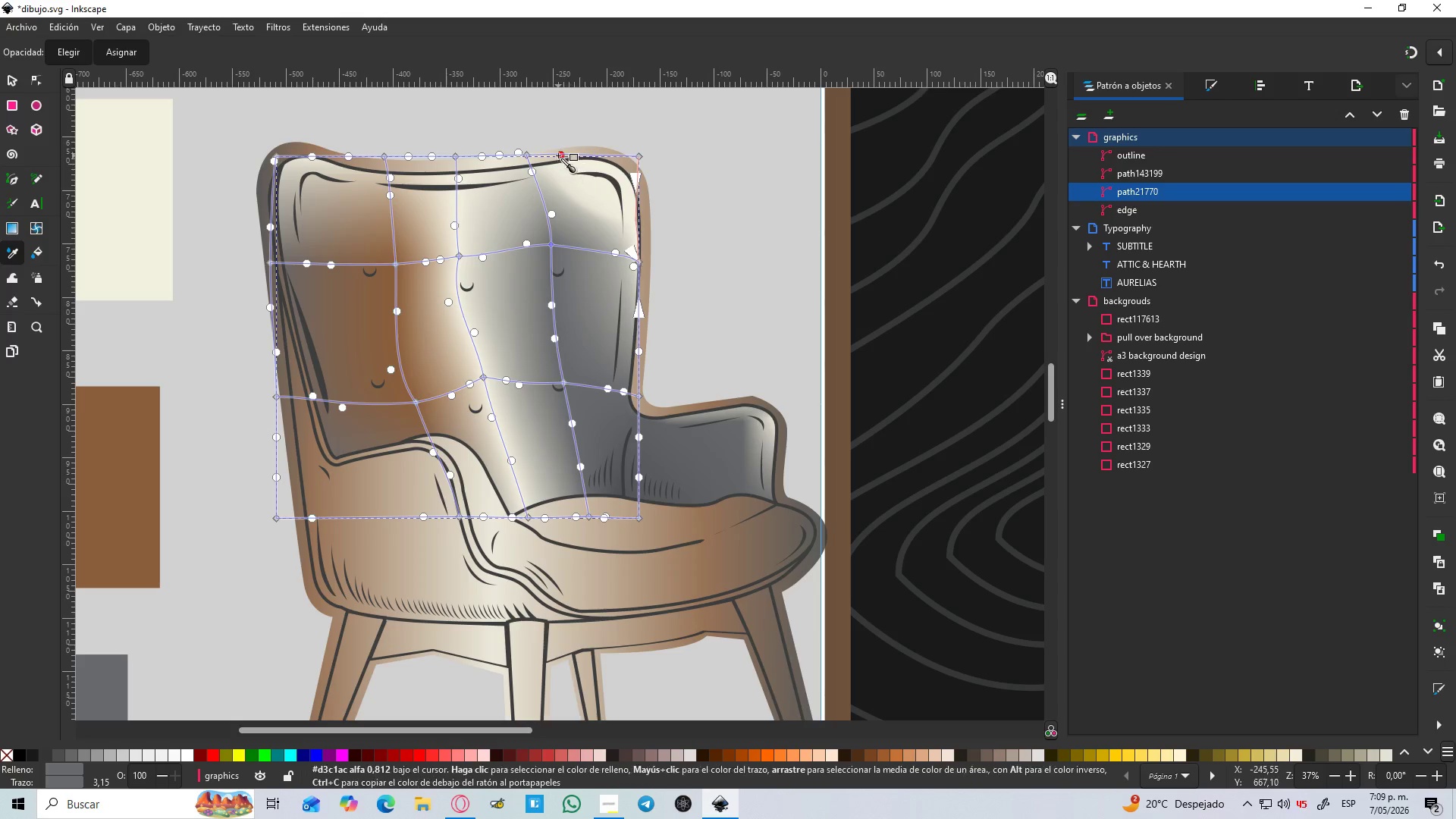 
left_click_drag(start_coordinate=[559, 155], to_coordinate=[580, 151])
 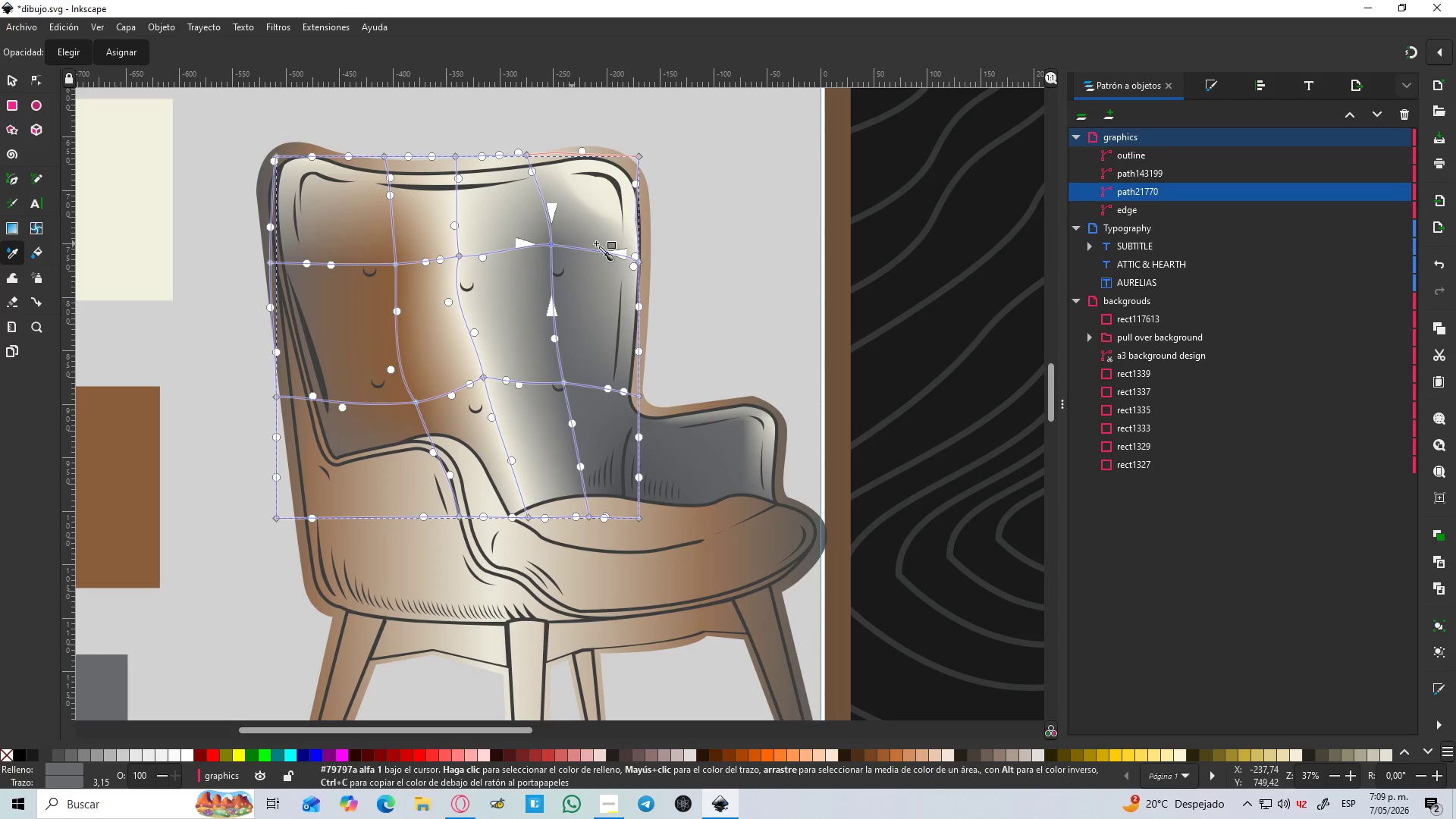 
left_click_drag(start_coordinate=[612, 247], to_coordinate=[606, 250])
 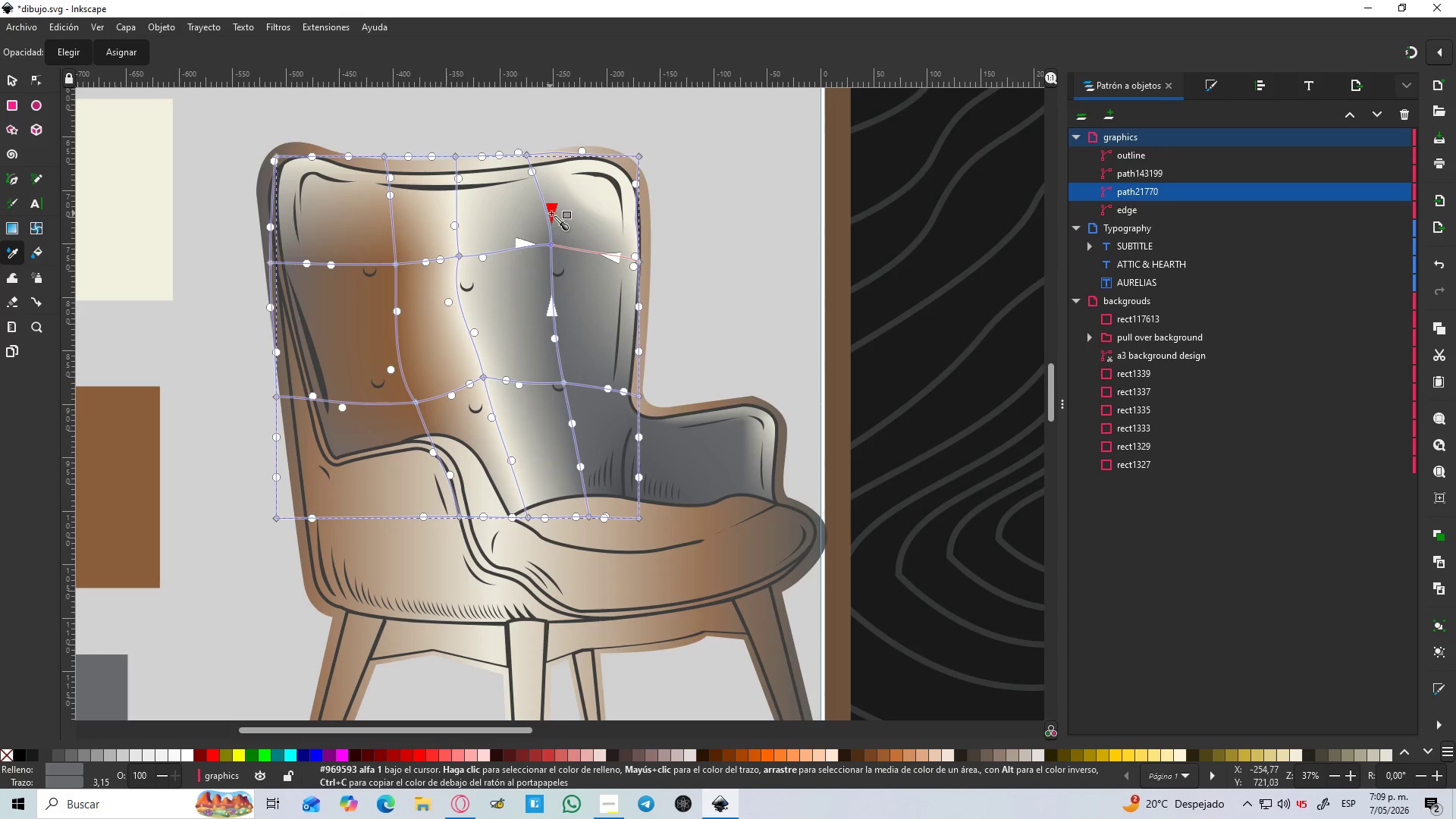 
left_click_drag(start_coordinate=[551, 213], to_coordinate=[542, 216])
 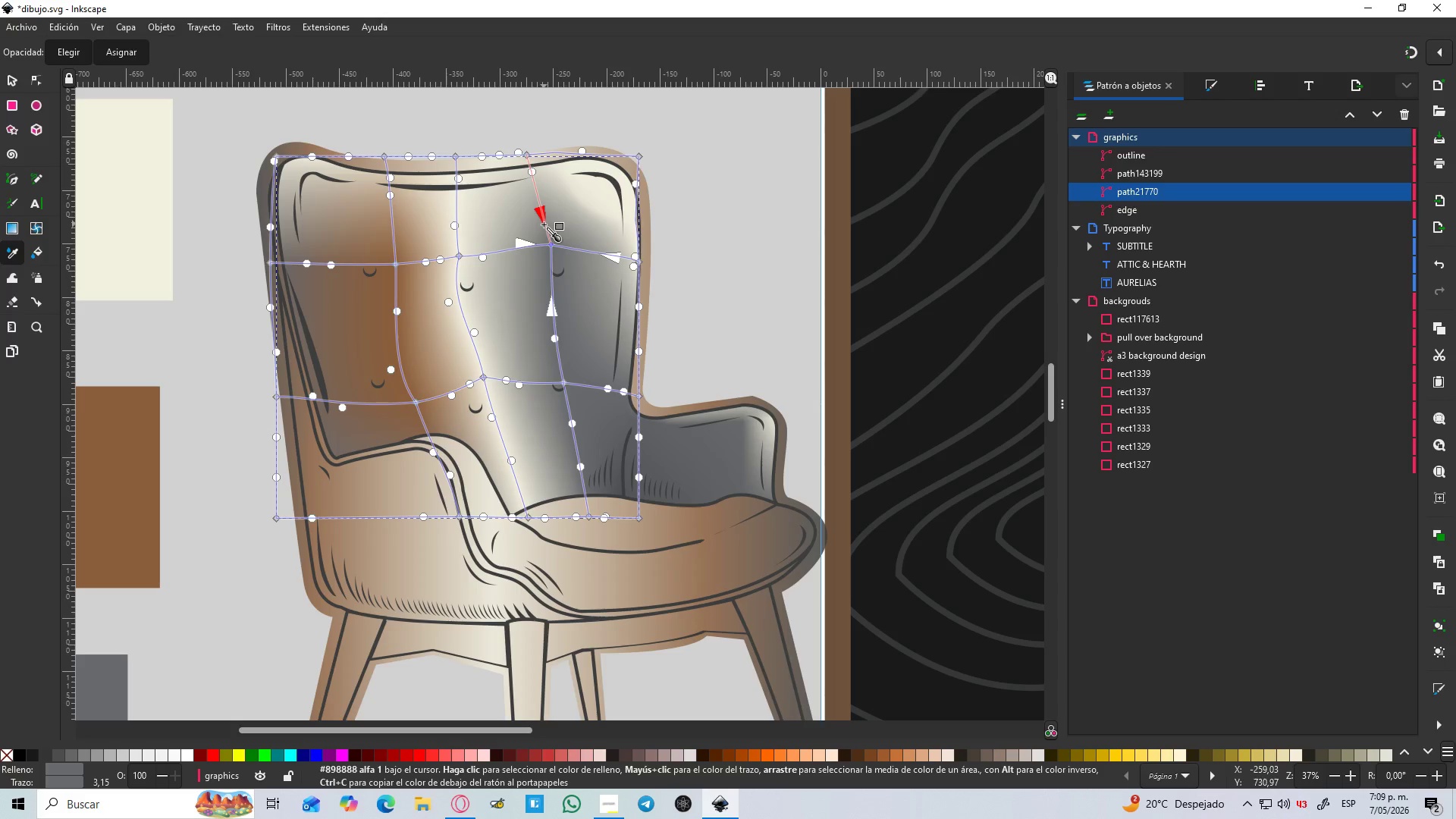 
hold_key(key=ControlLeft, duration=0.72)
scroll: coordinate [557, 233], scroll_direction: down, amount: 3.0
 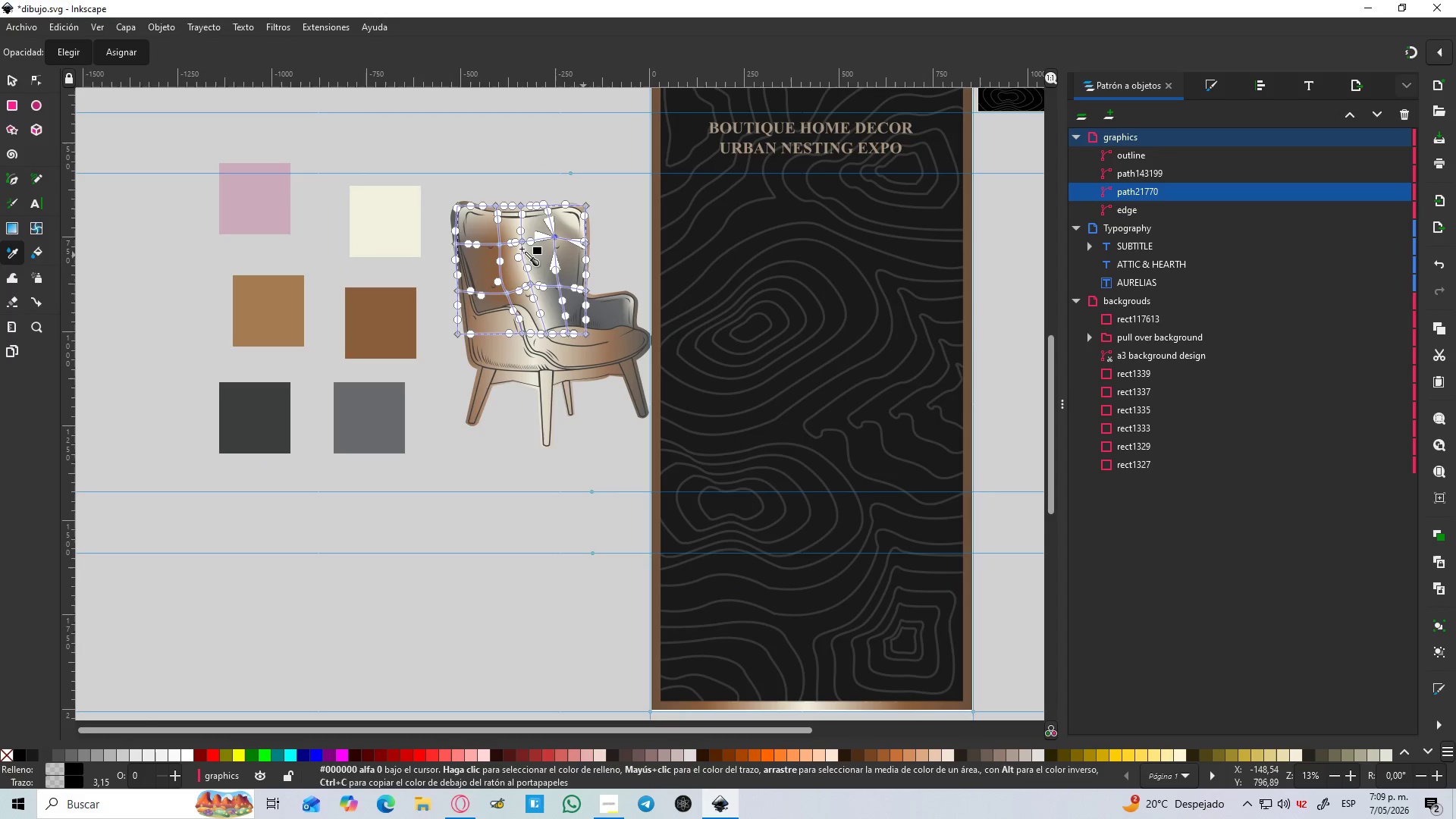 
key(Control+Z)
 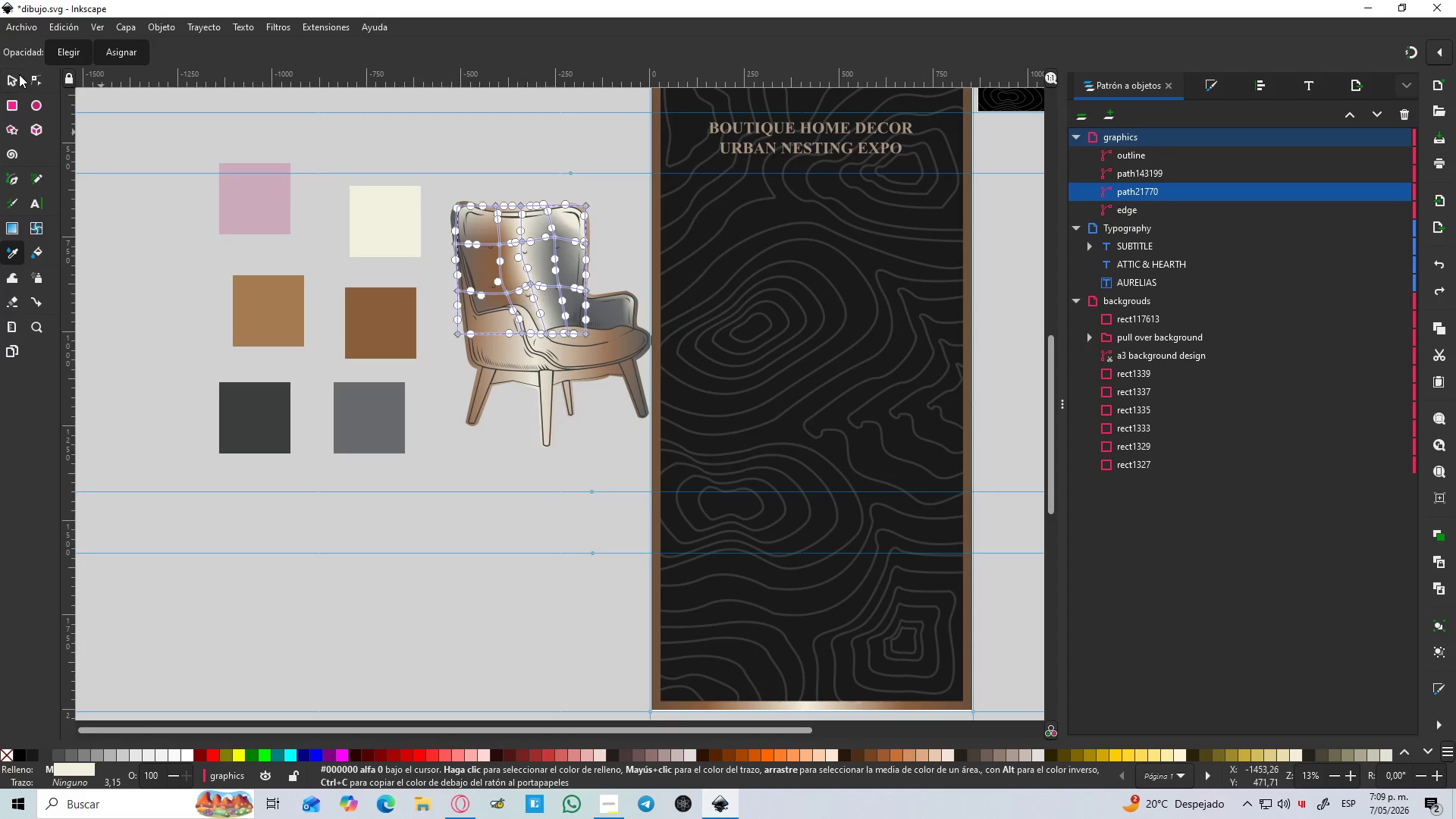 
left_click([15, 82])
 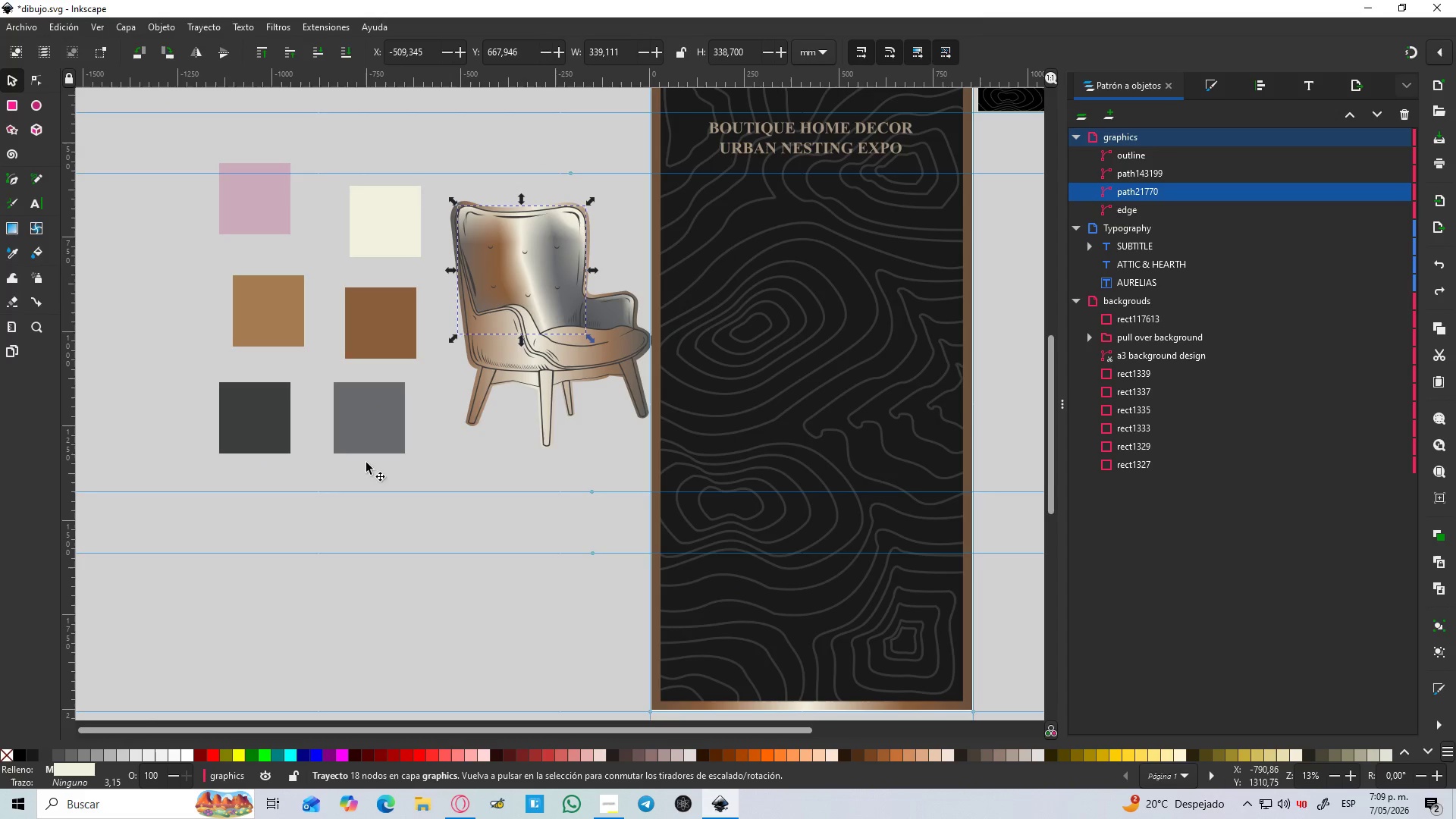 
left_click([404, 480])
 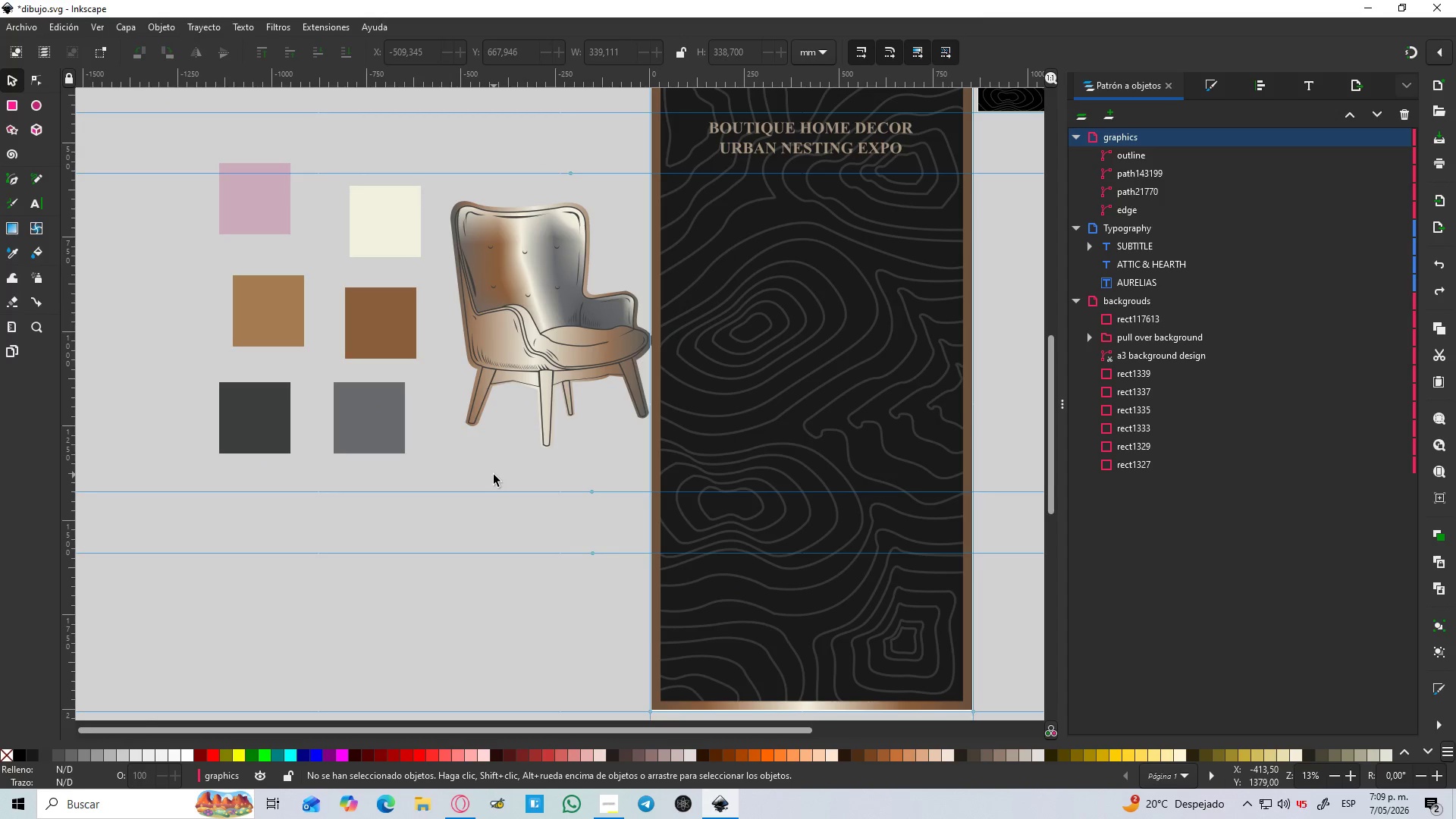 
hold_key(key=ControlLeft, duration=1.5)
scroll: coordinate [522, 475], scroll_direction: down, amount: 3.0
 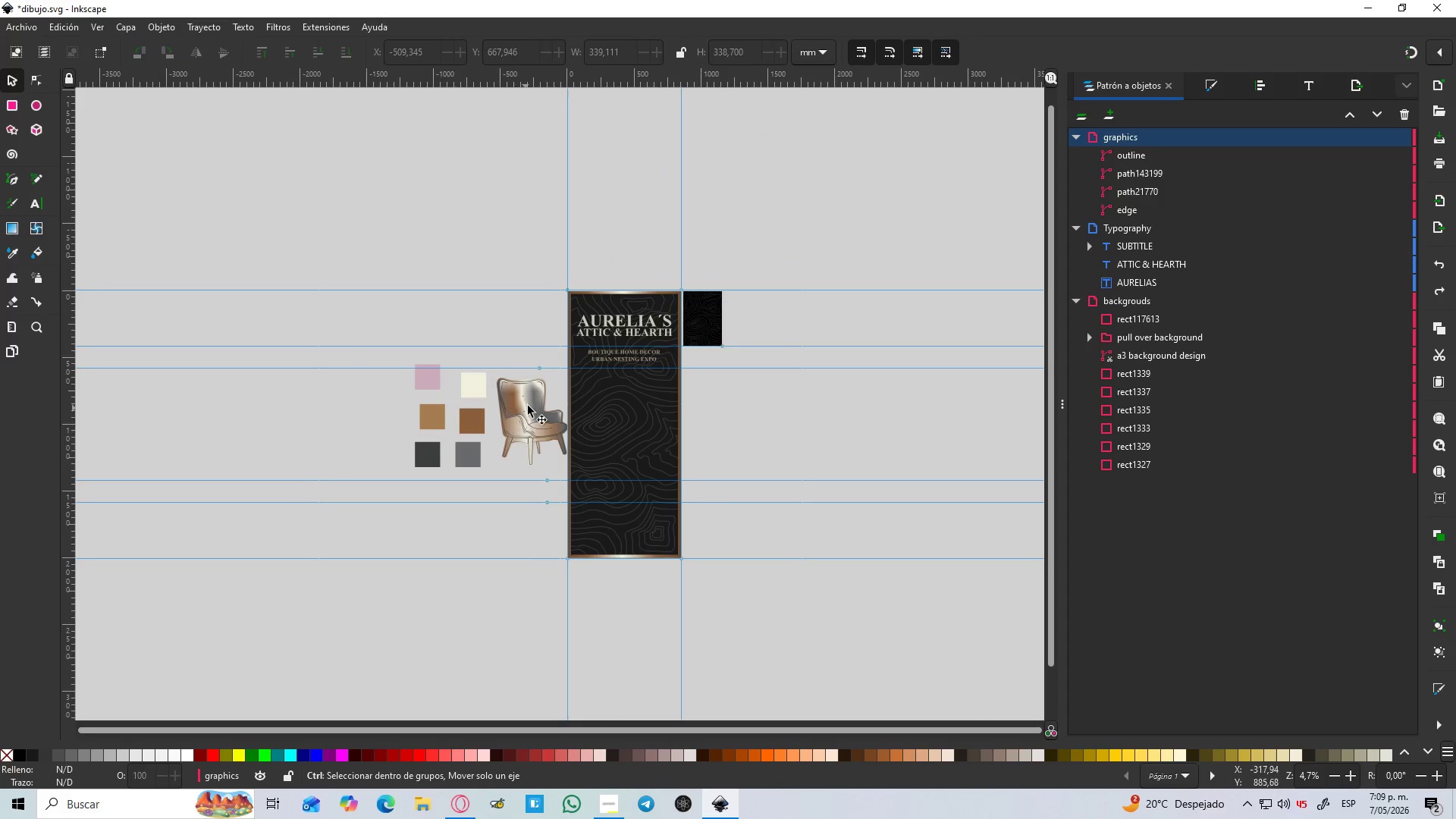 
scroll: coordinate [529, 403], scroll_direction: up, amount: 4.0
 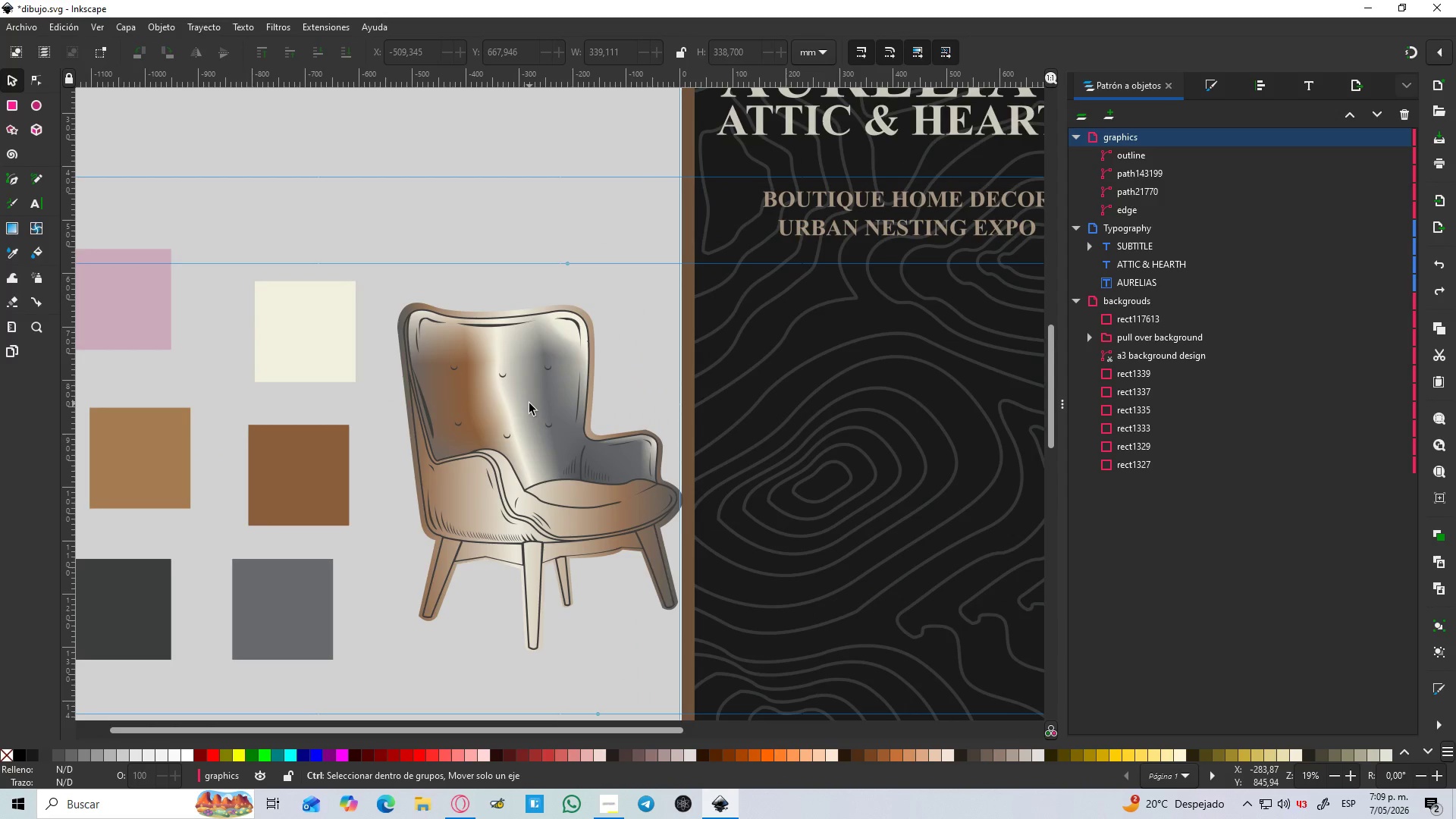 
hold_key(key=ControlLeft, duration=0.64)
 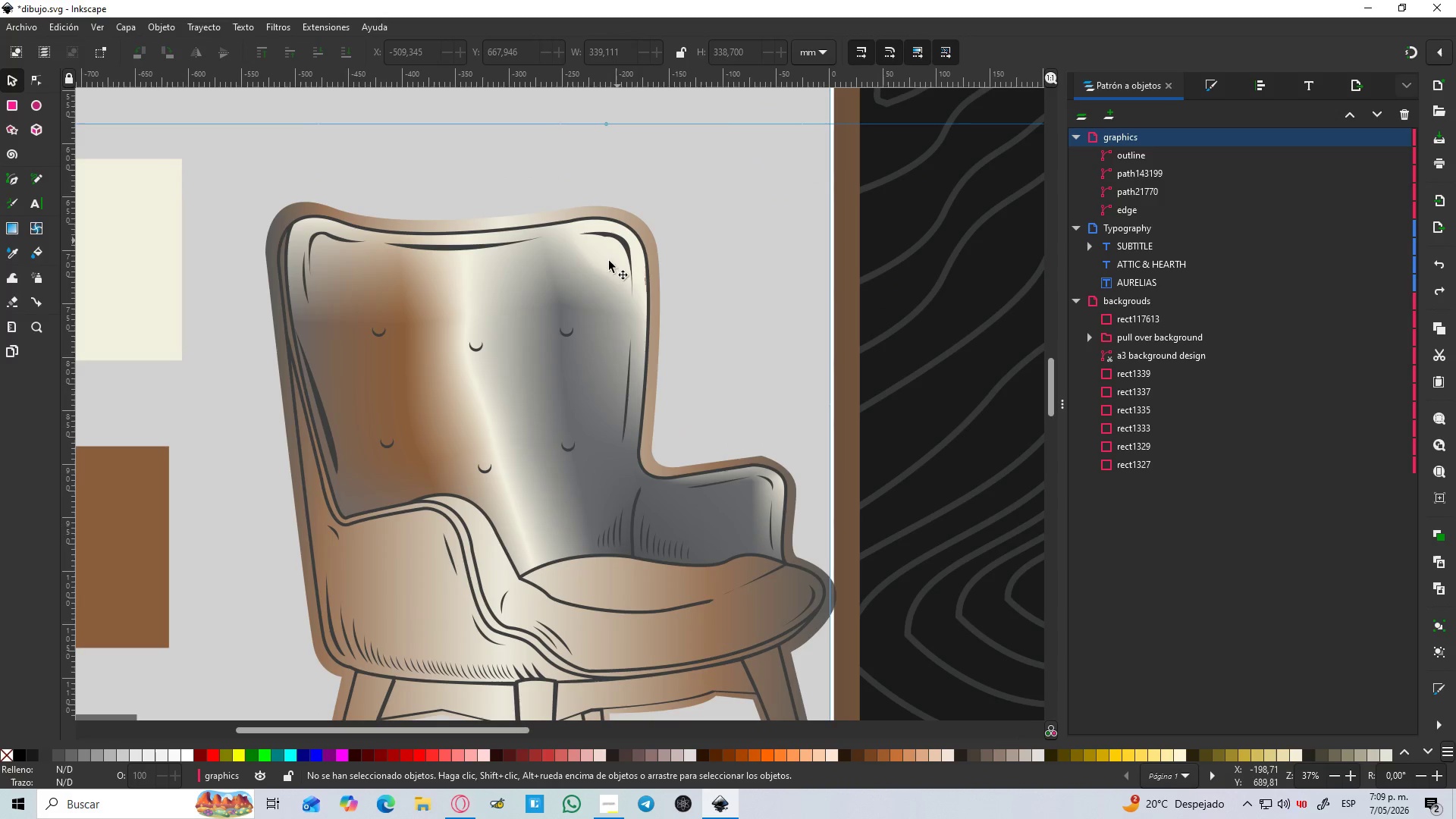 
left_click([604, 278])
 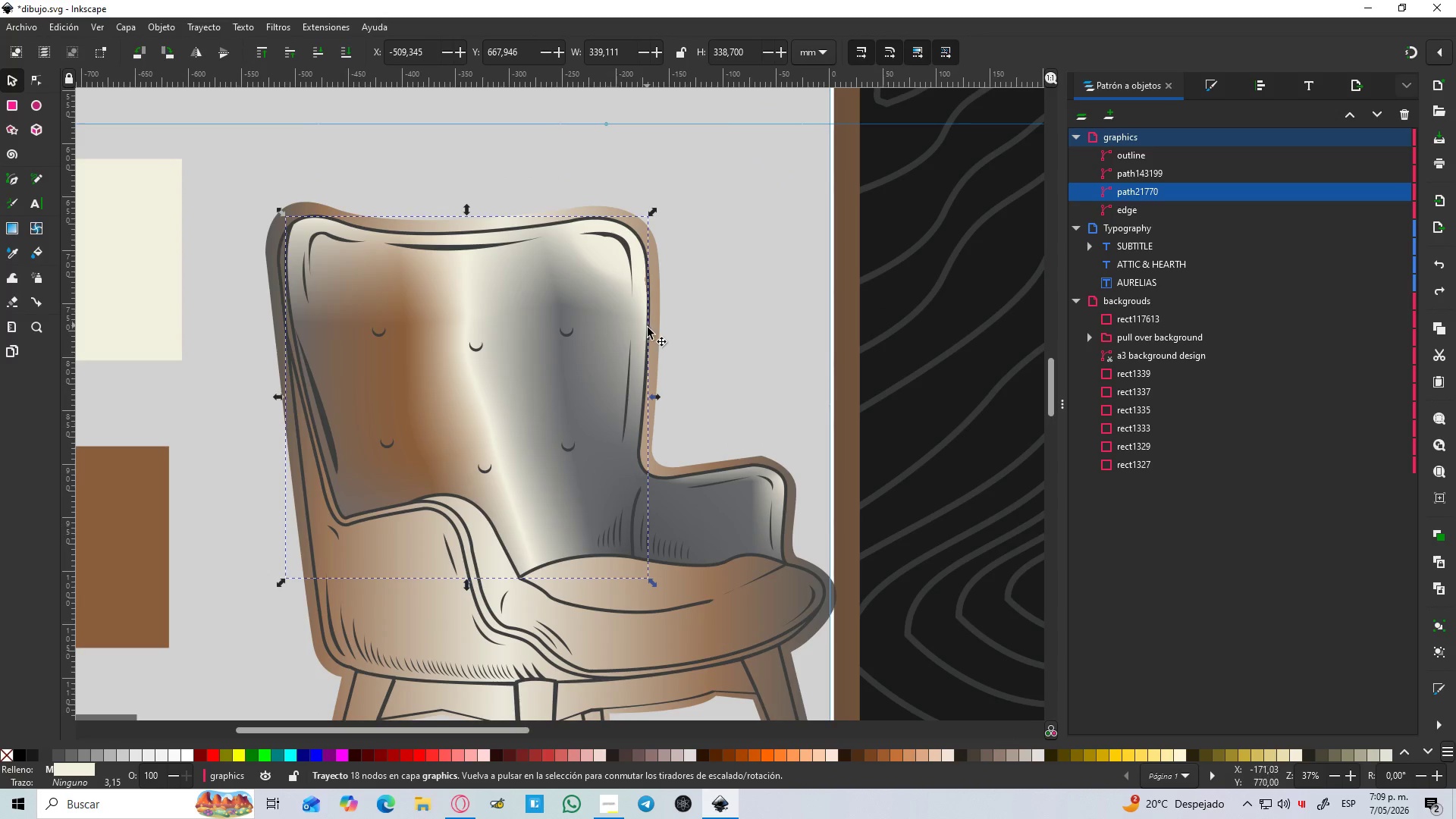 
left_click([713, 299])
 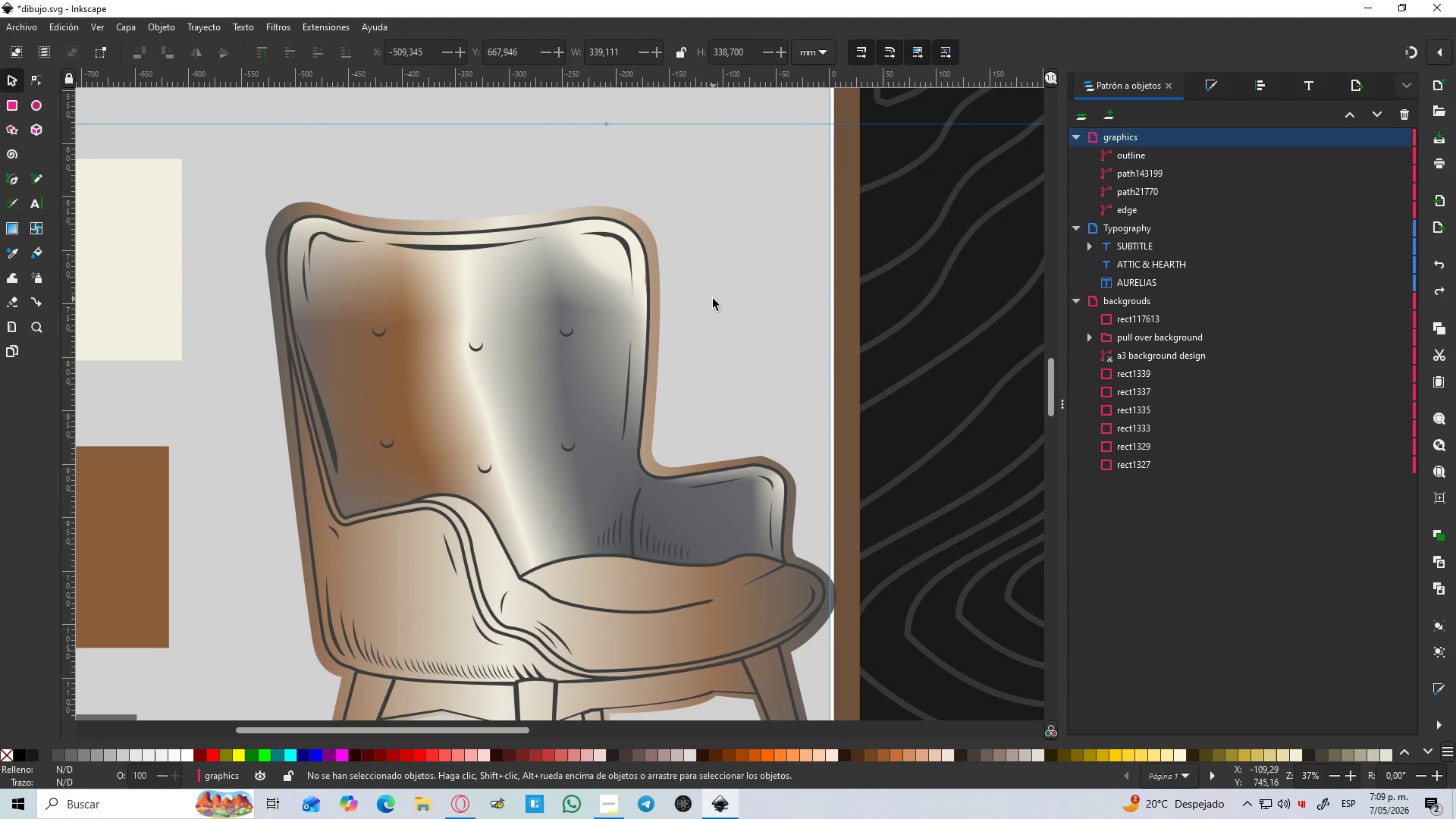 
hold_key(key=ControlLeft, duration=0.42)
 